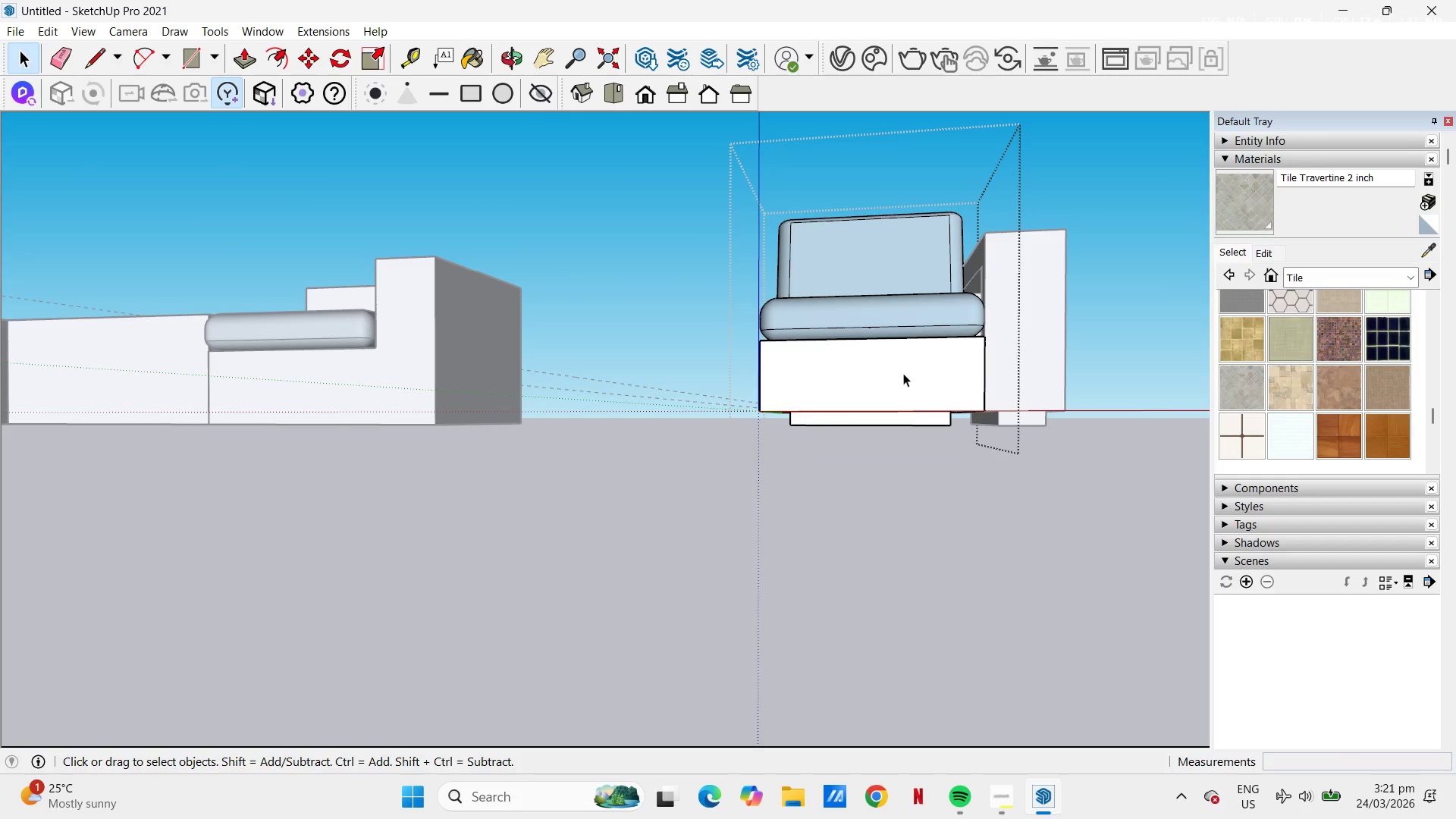 
triple_click([903, 373])
 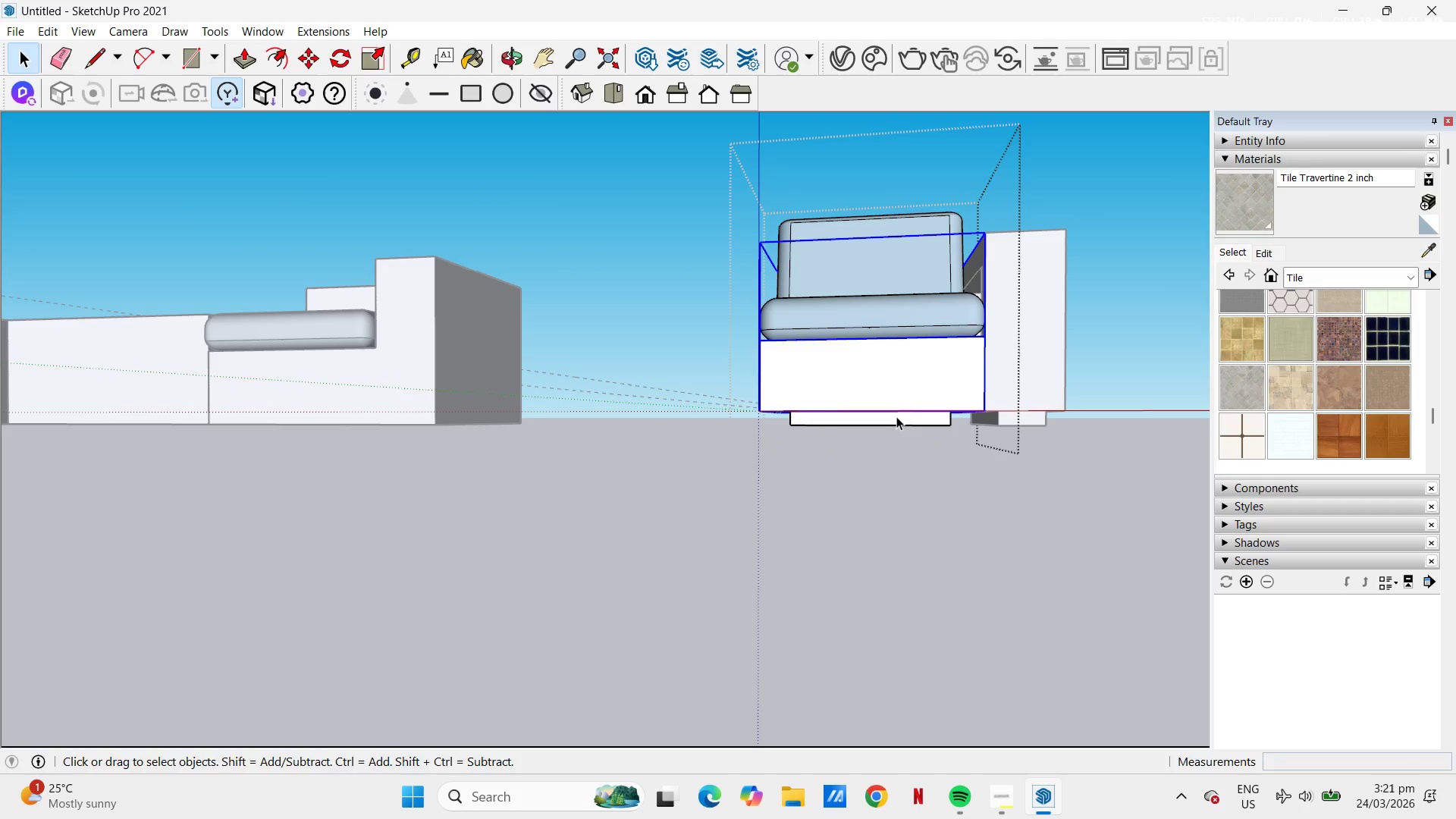 
double_click([900, 389])
 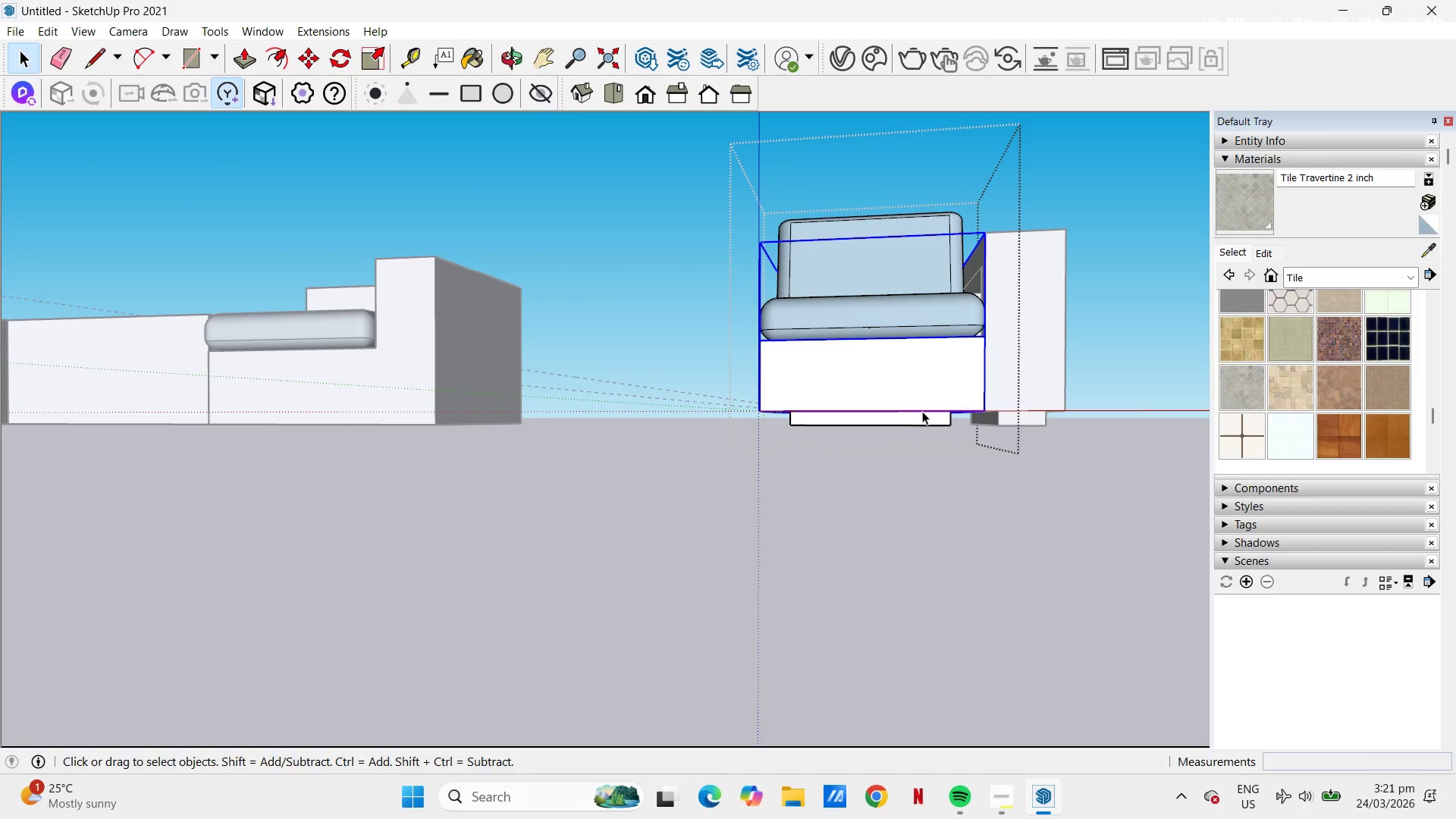 
left_click([925, 418])
 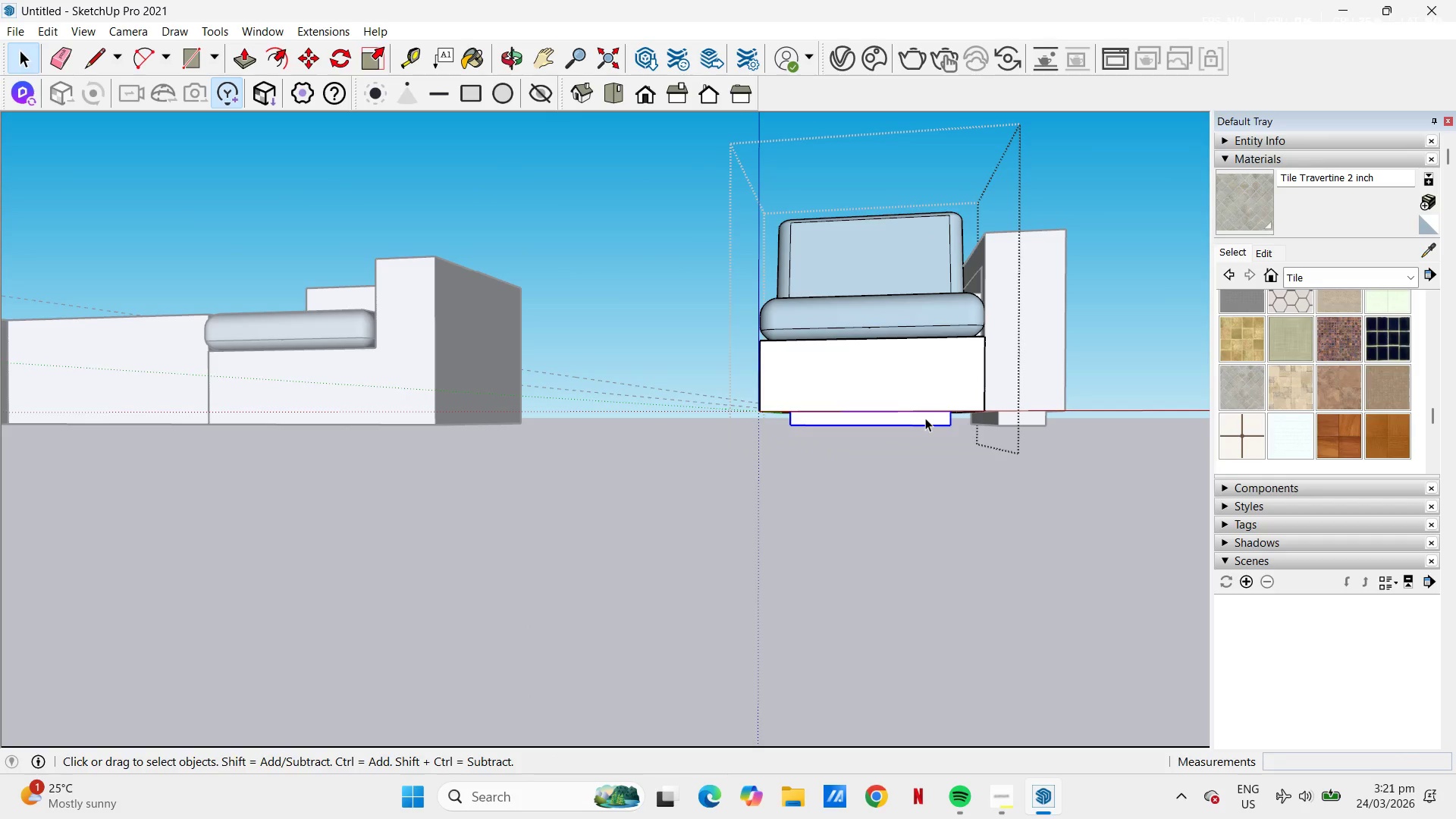 
key(Control+C)
 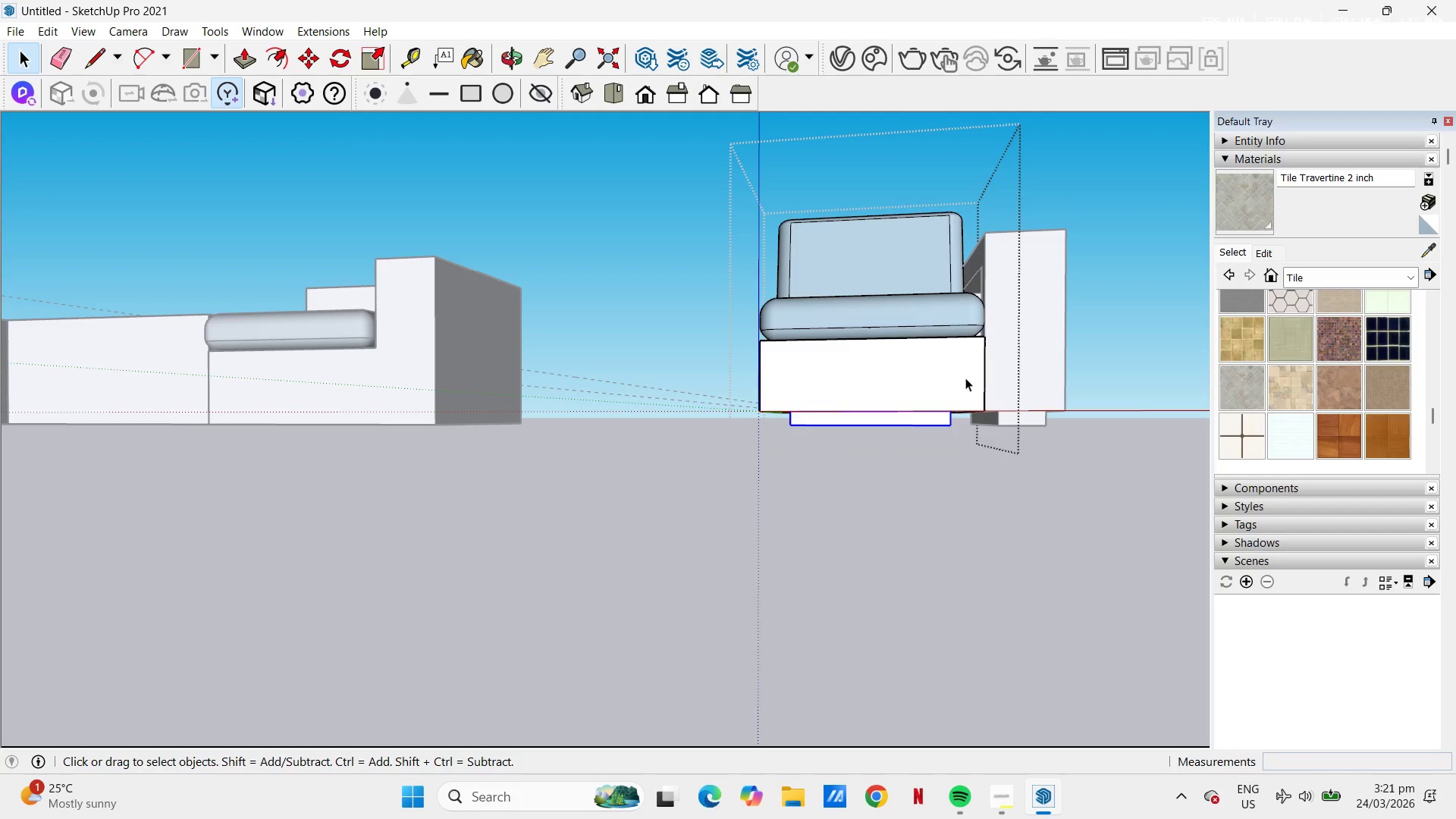 
double_click([965, 378])
 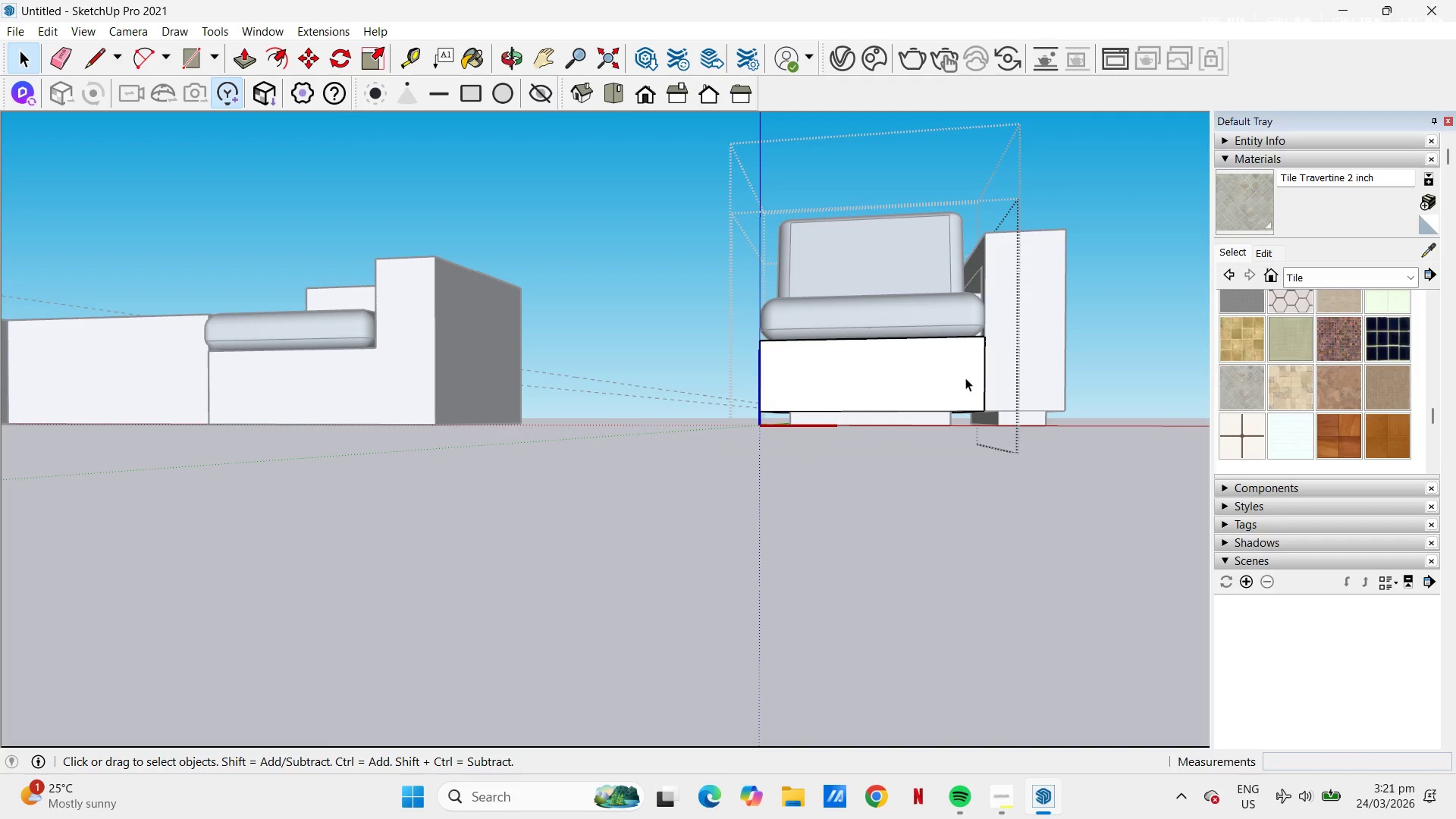 
key(Escape)
 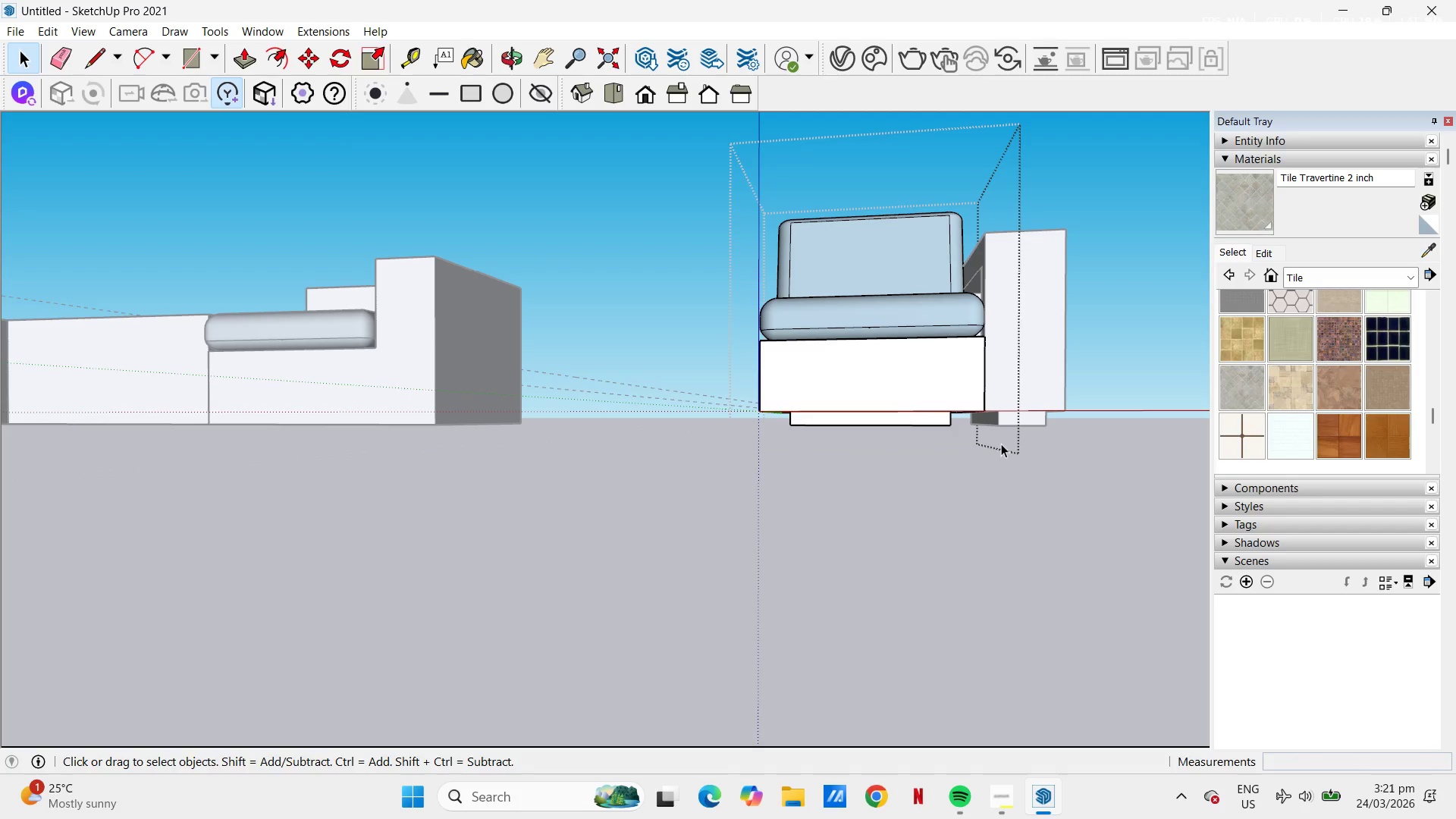 
key(Escape)
 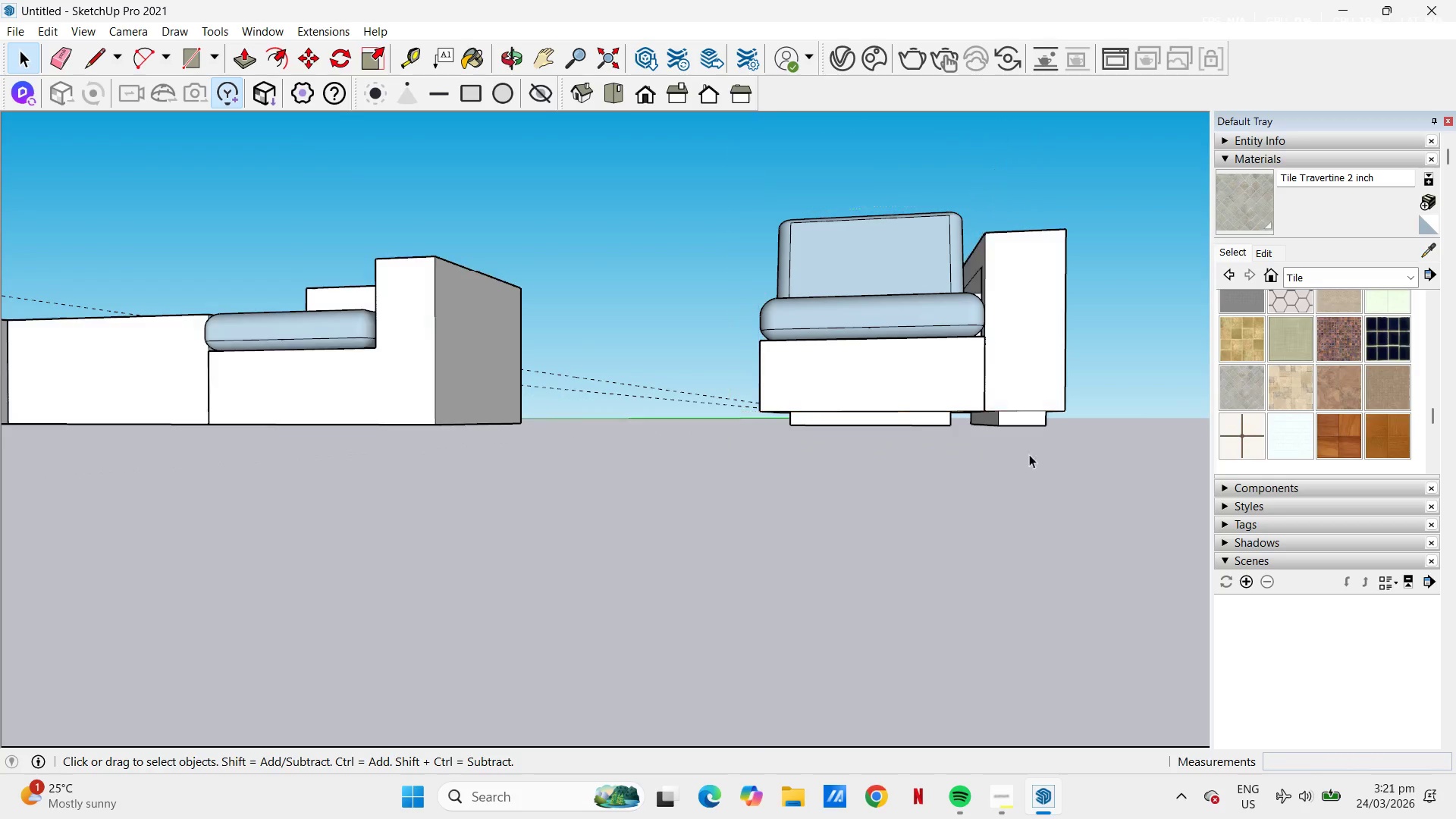 
key(Escape)
 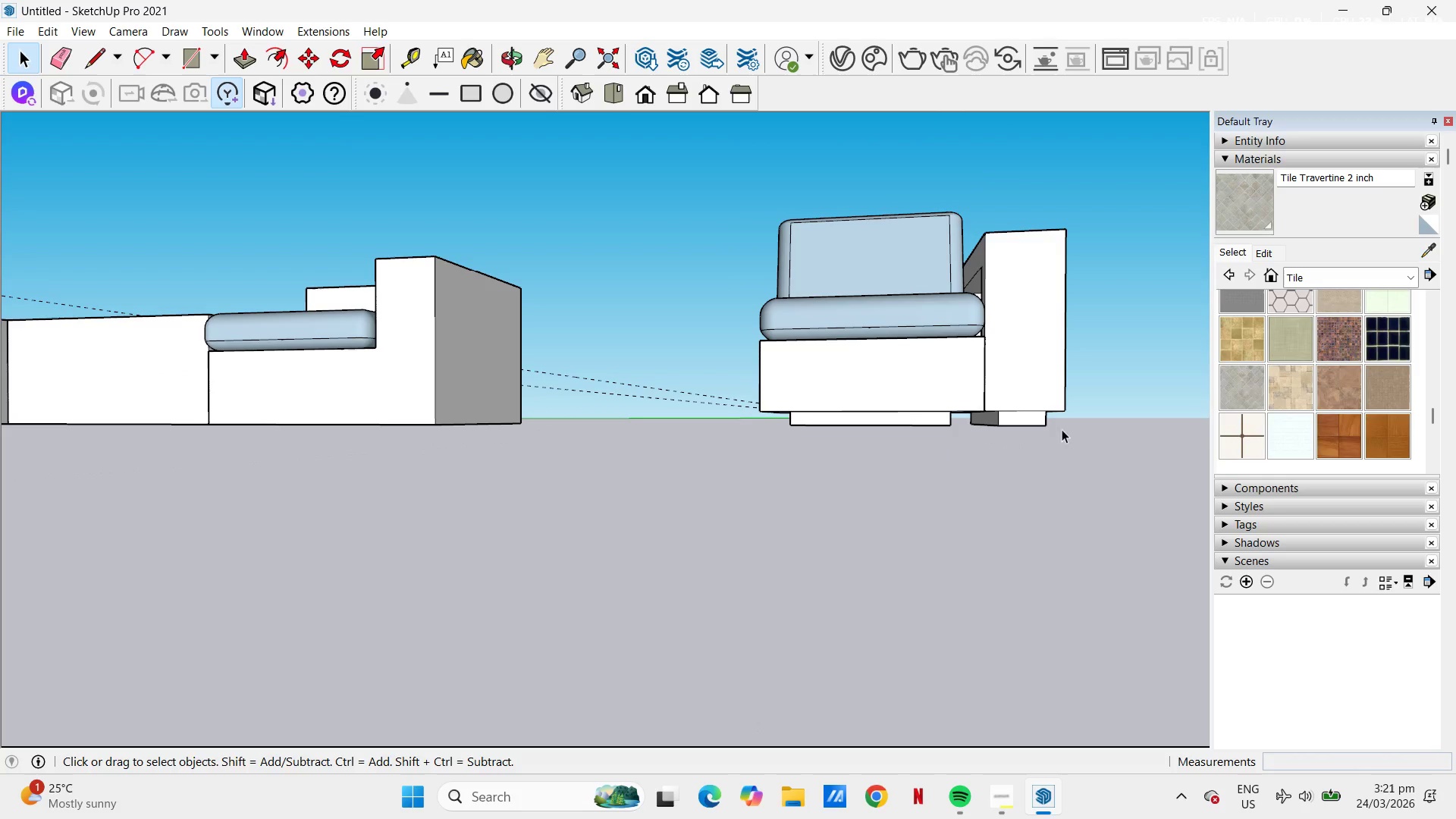 
left_click([1056, 415])
 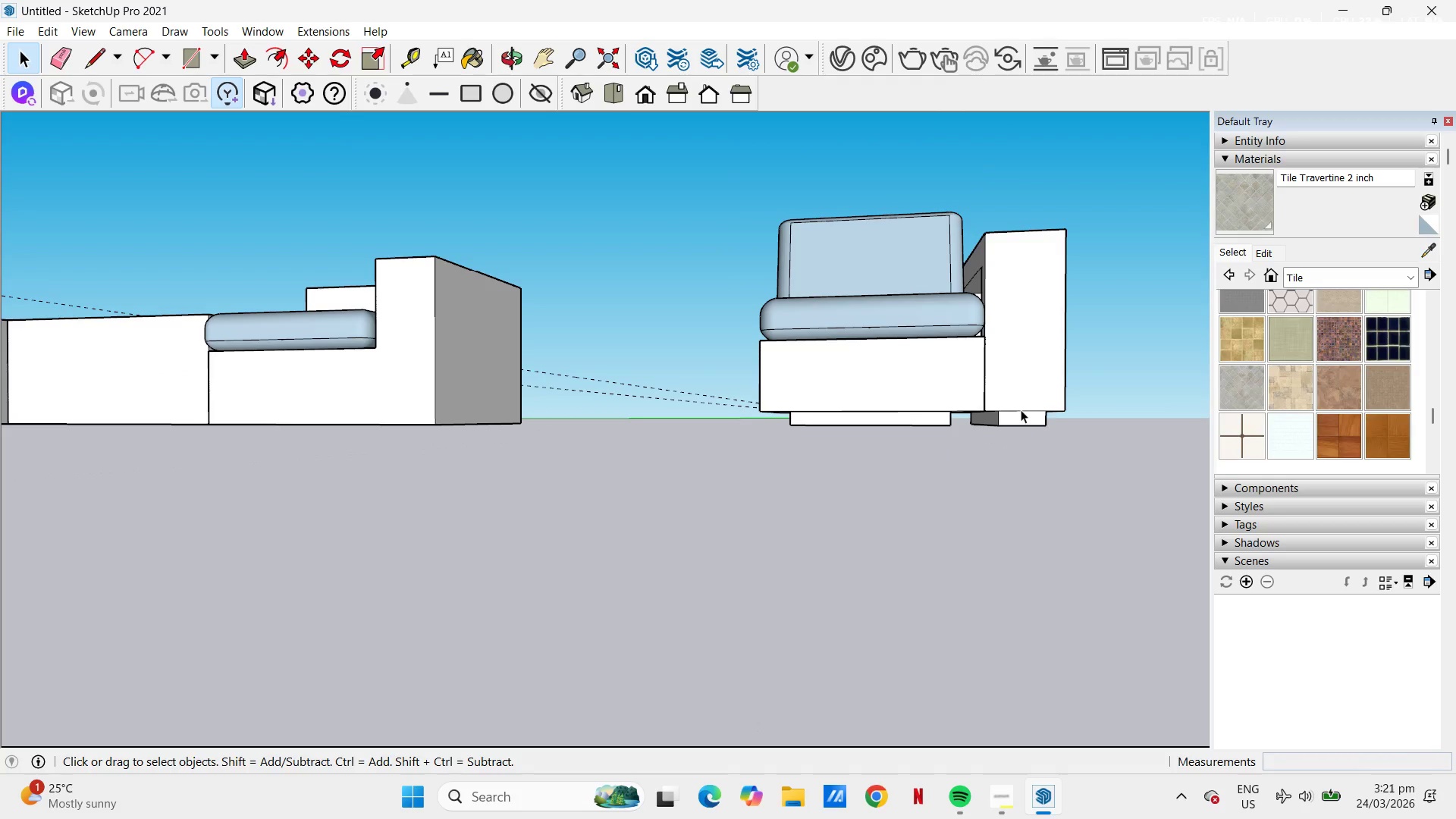 
triple_click([1021, 410])
 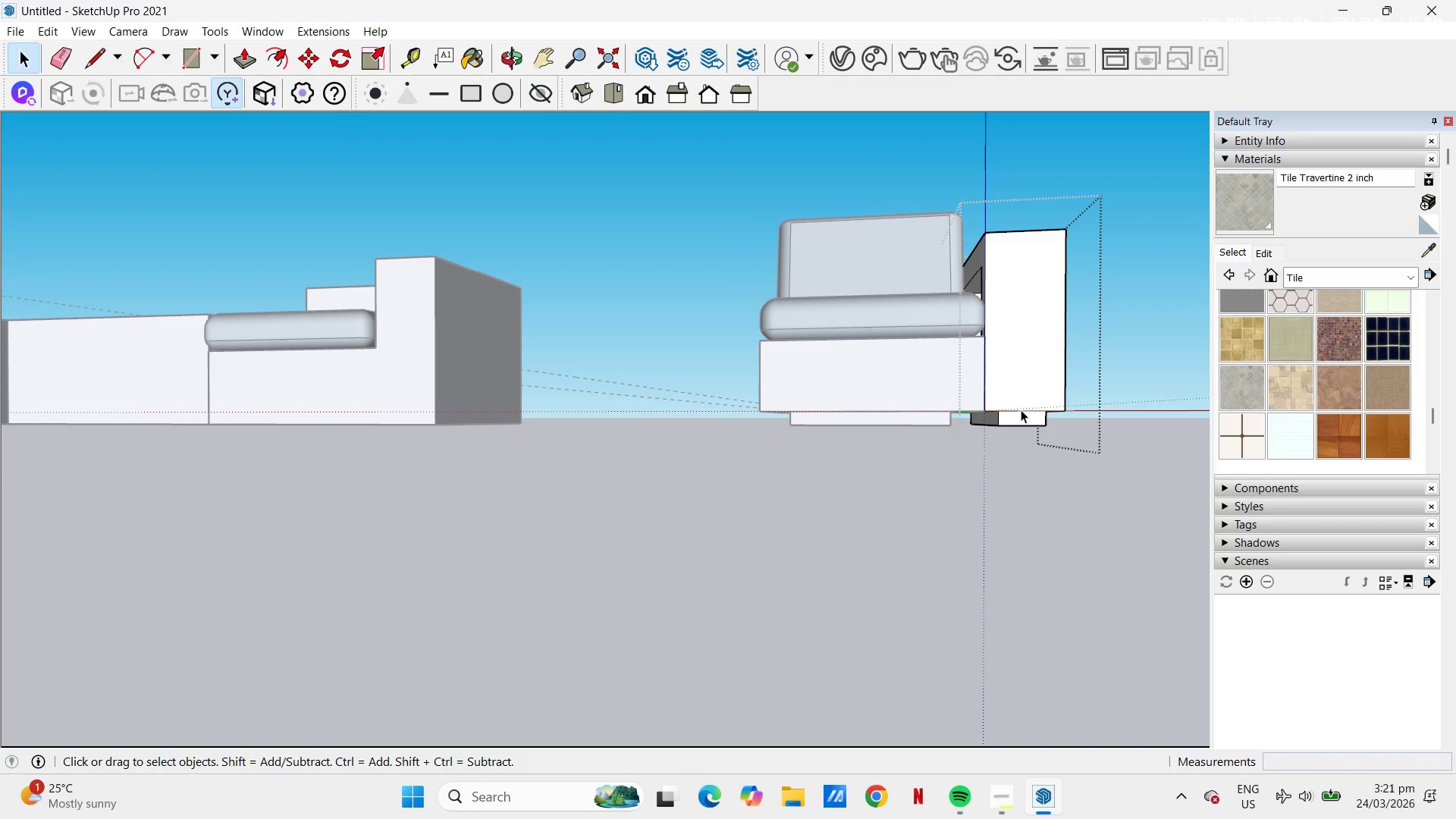 
triple_click([1021, 410])
 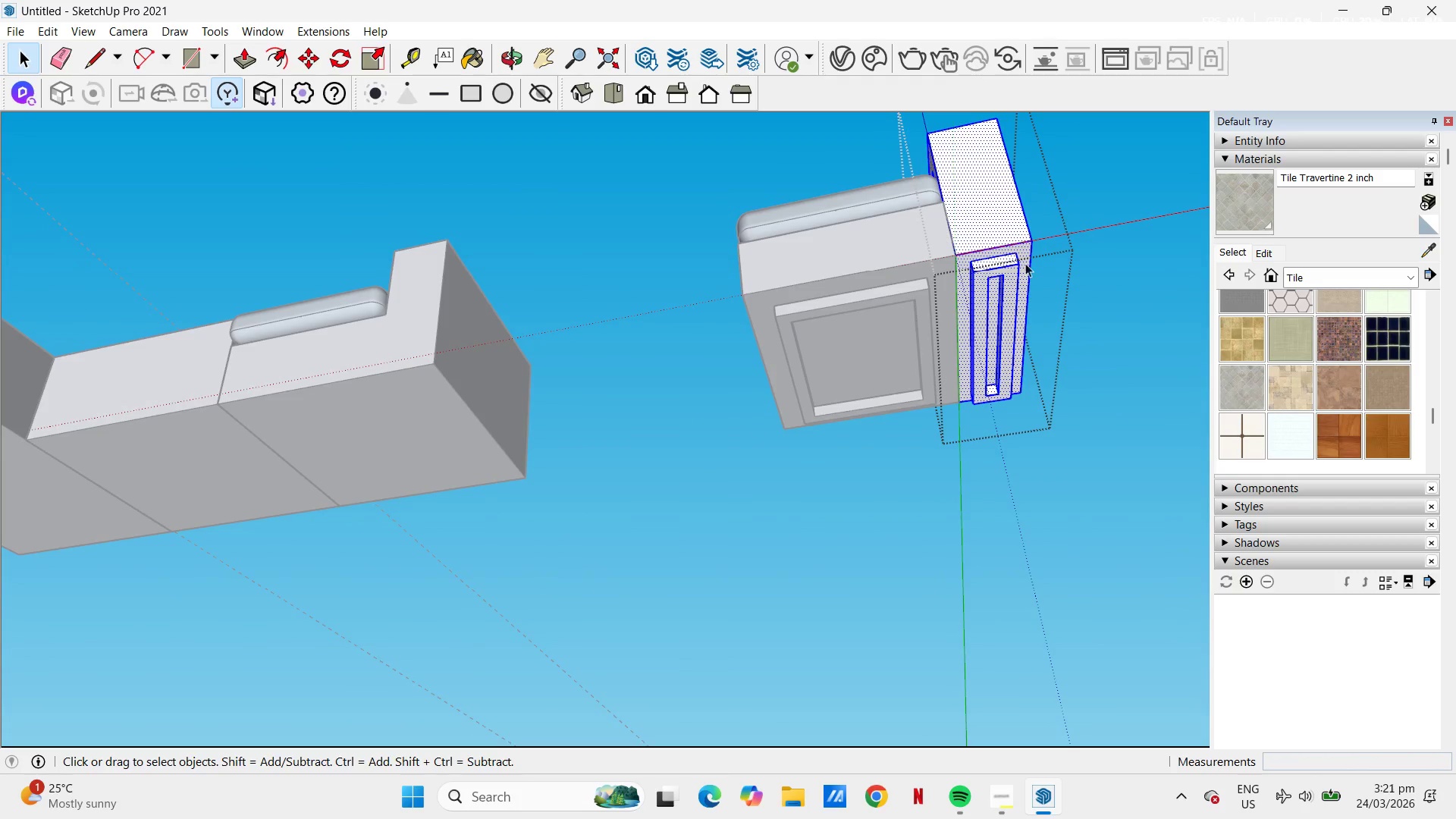 
left_click([1005, 270])
 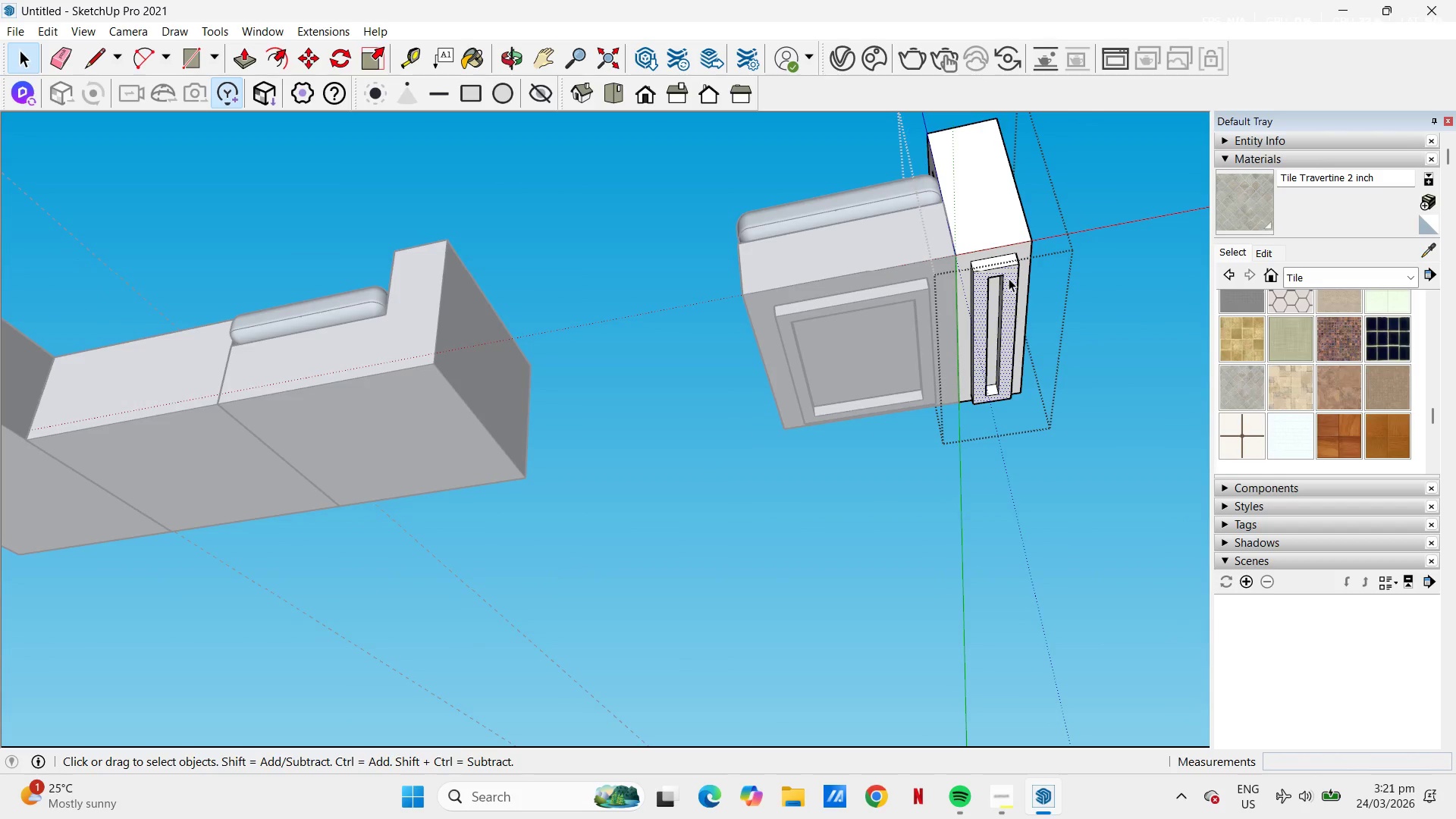 
hold_key(key=ControlLeft, duration=1.11)
 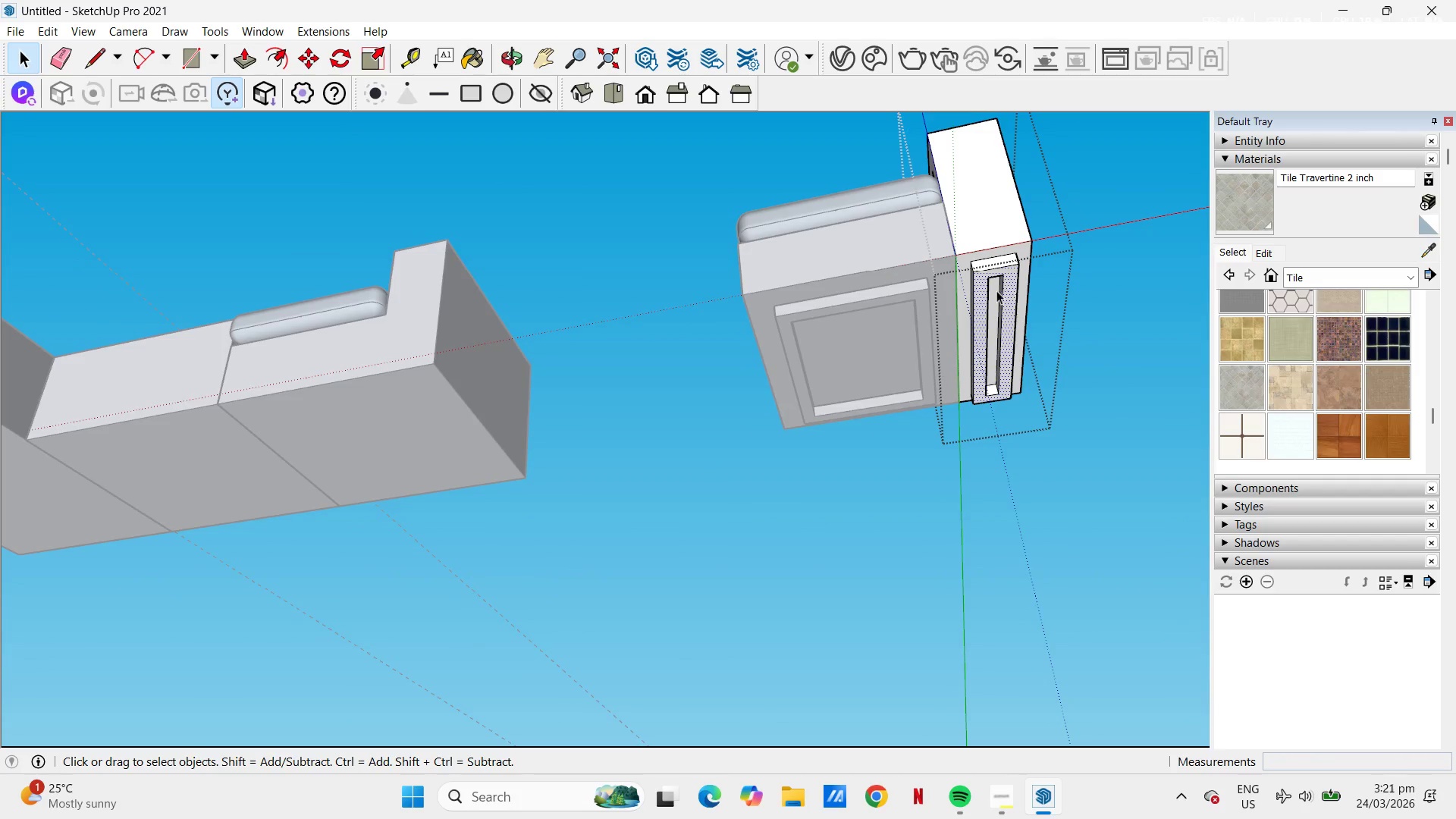 
scroll: coordinate [1010, 315], scroll_direction: up, amount: 5.0
 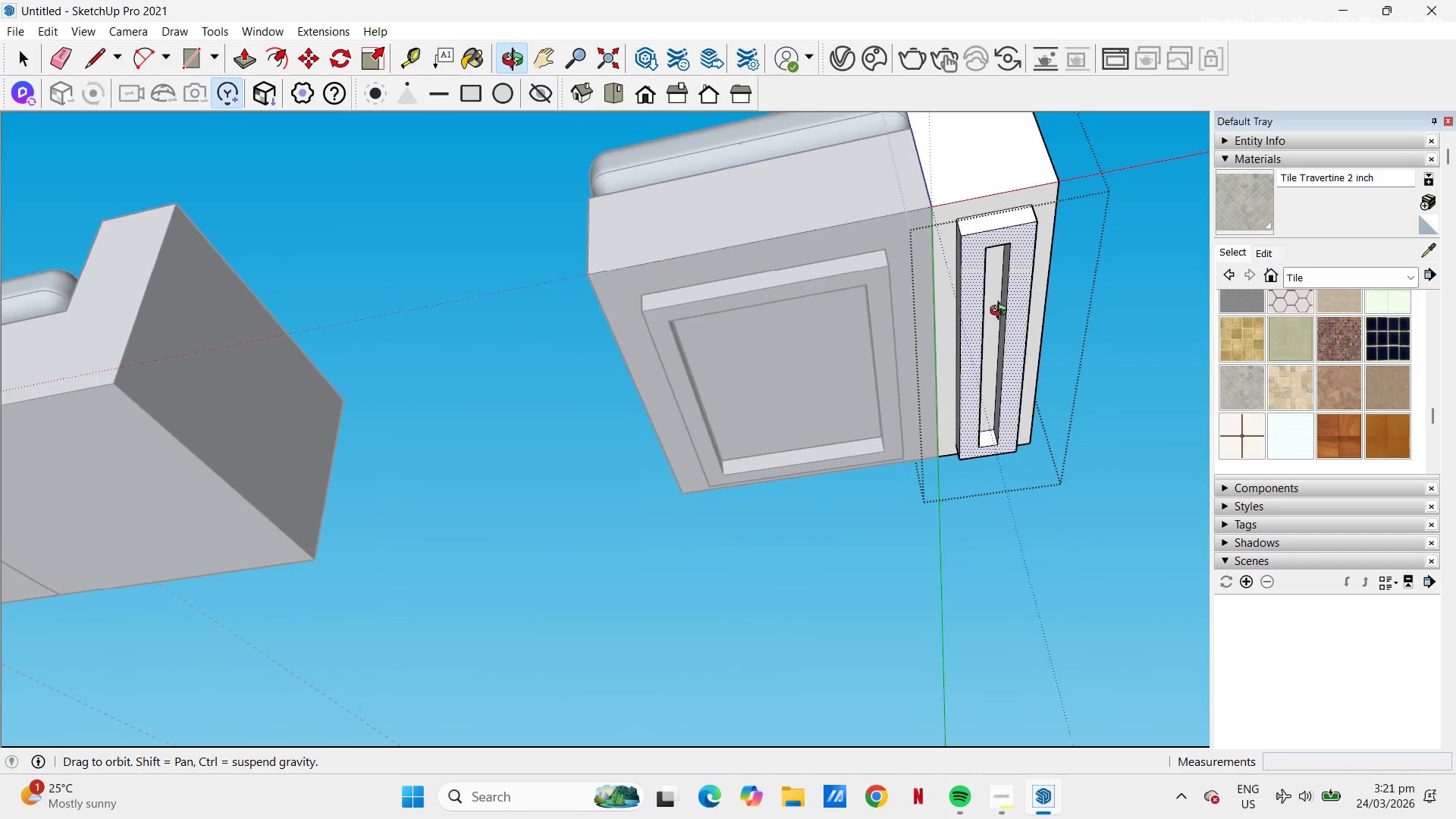 
key(P)
 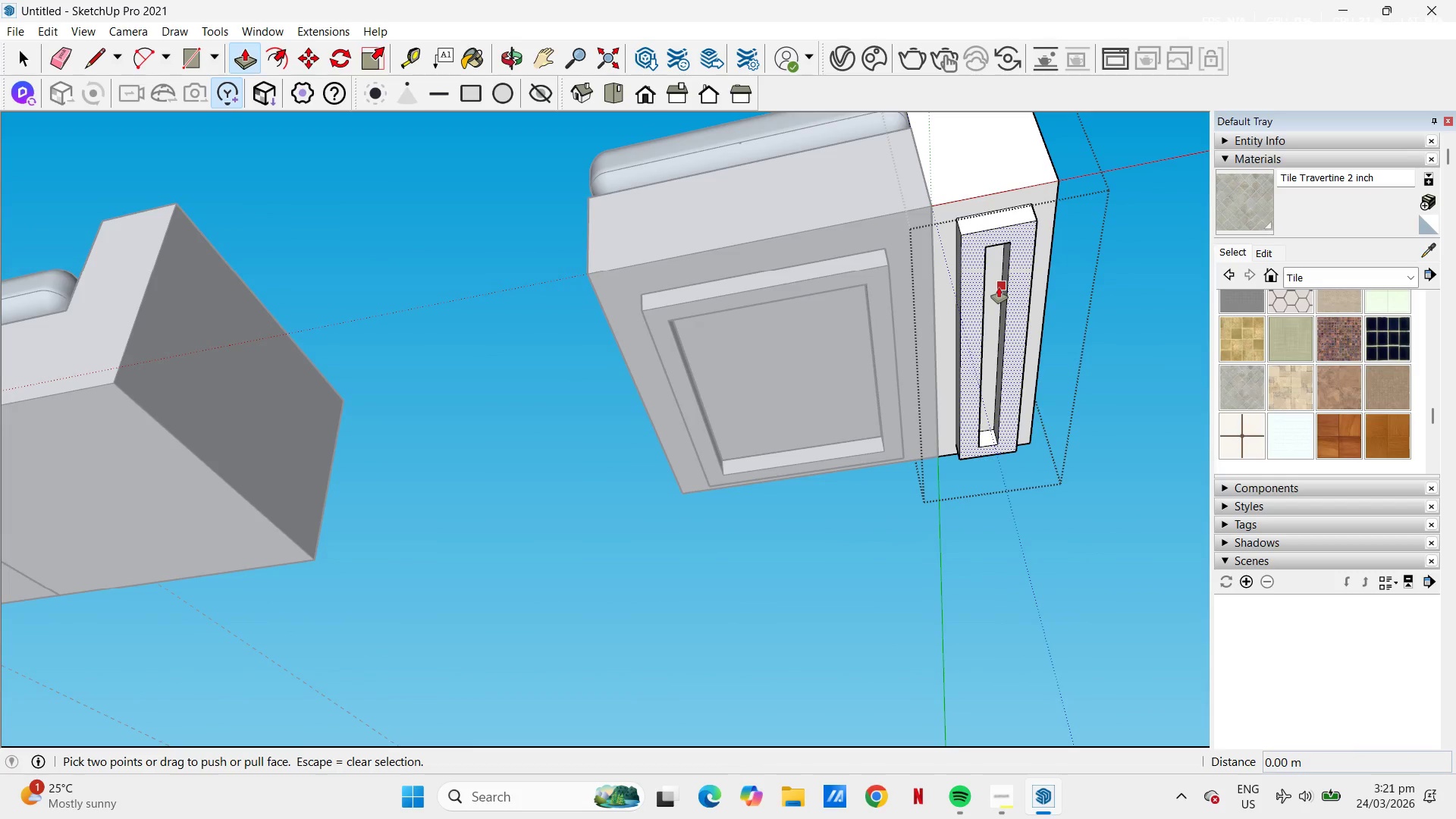 
key(Space)
 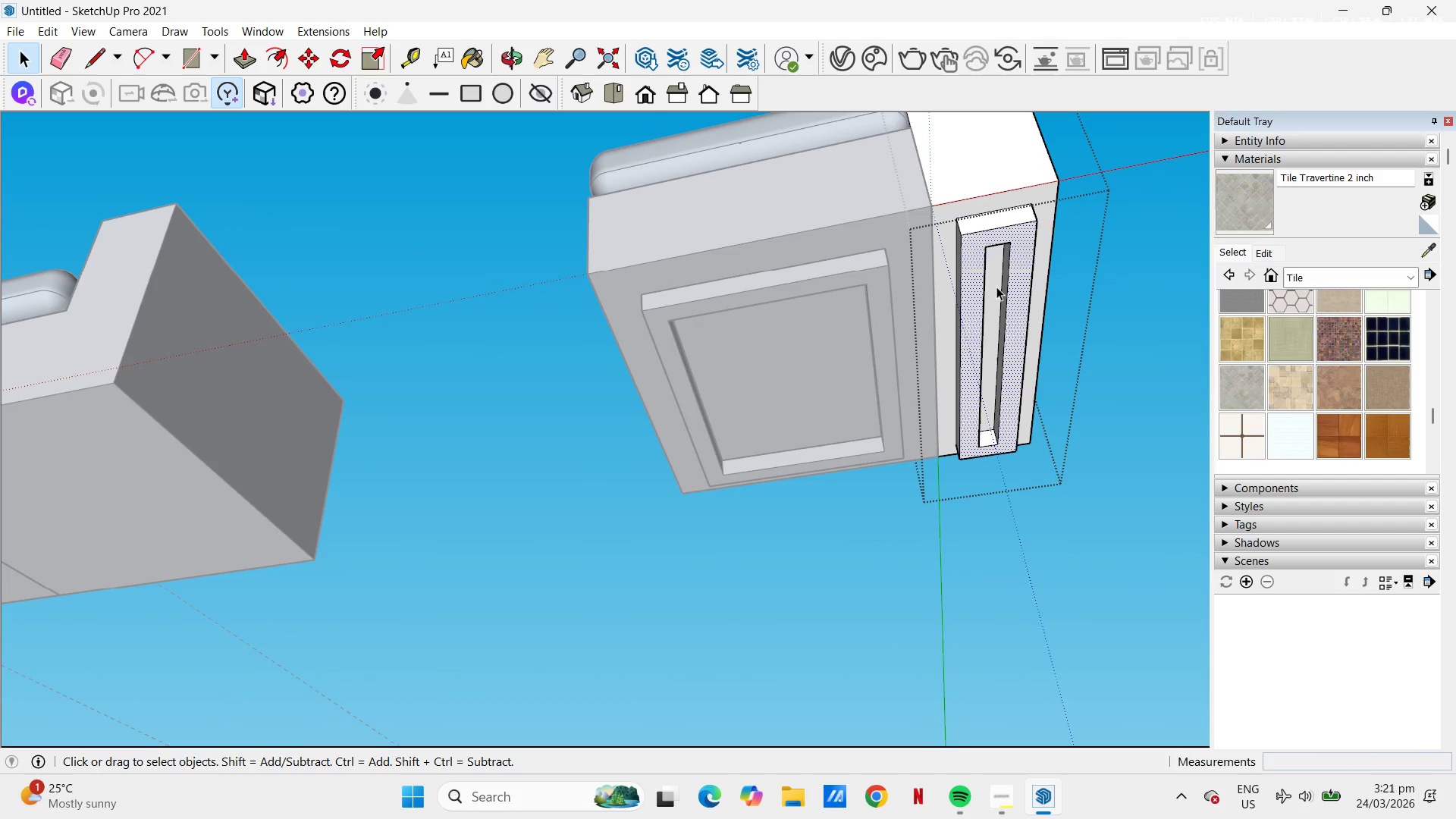 
left_click([996, 287])
 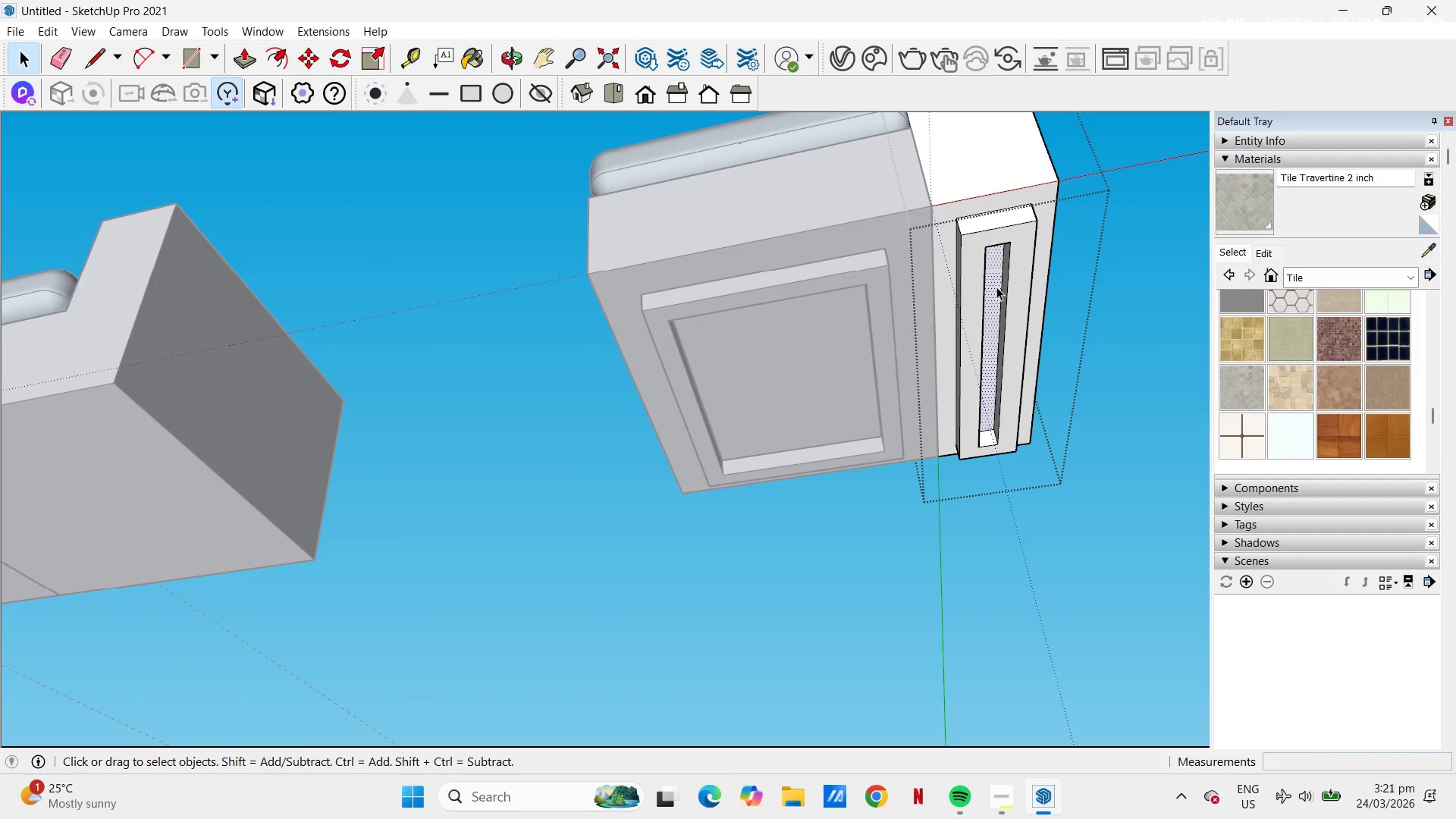 
key(P)
 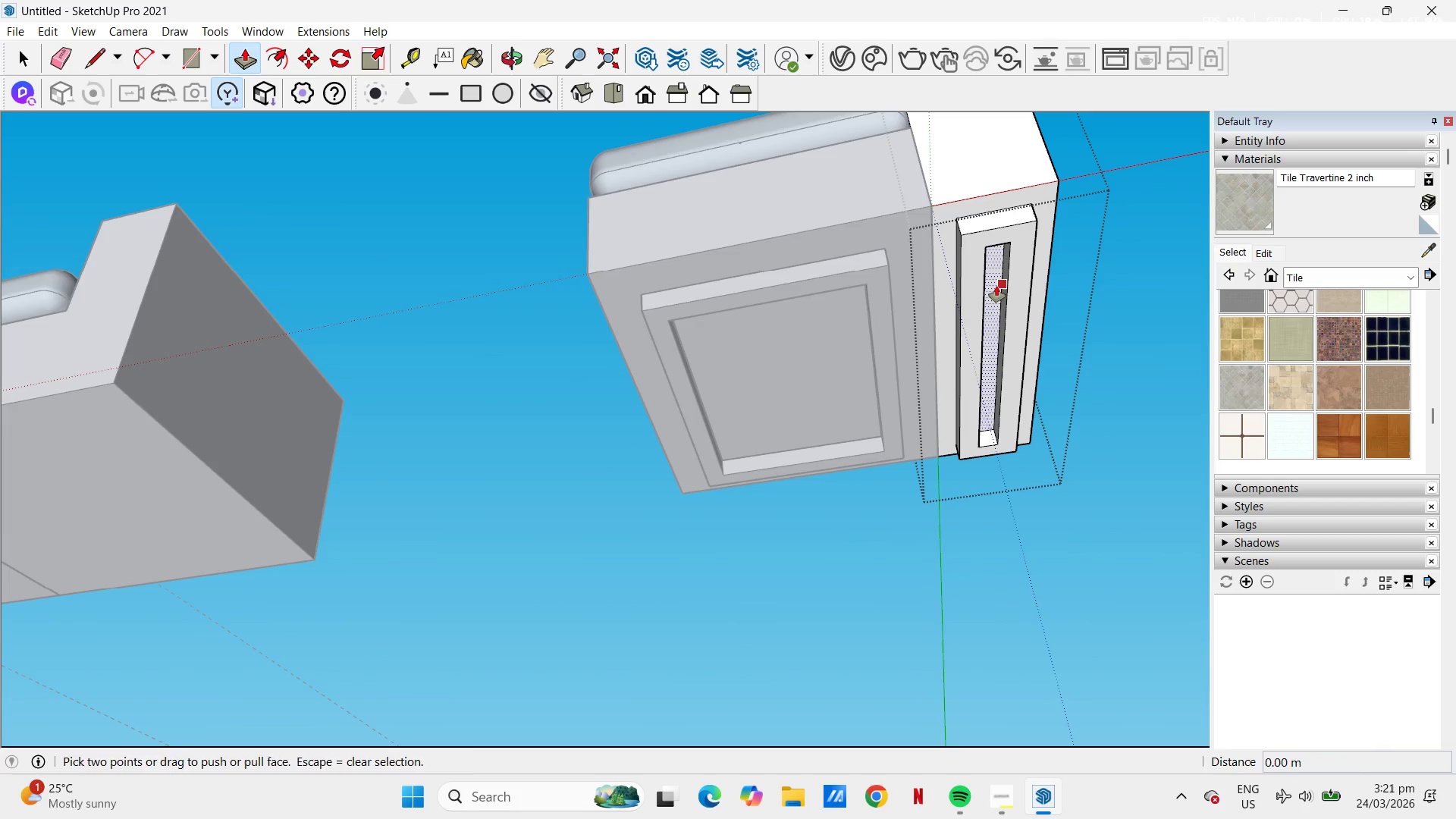 
left_click([996, 286])
 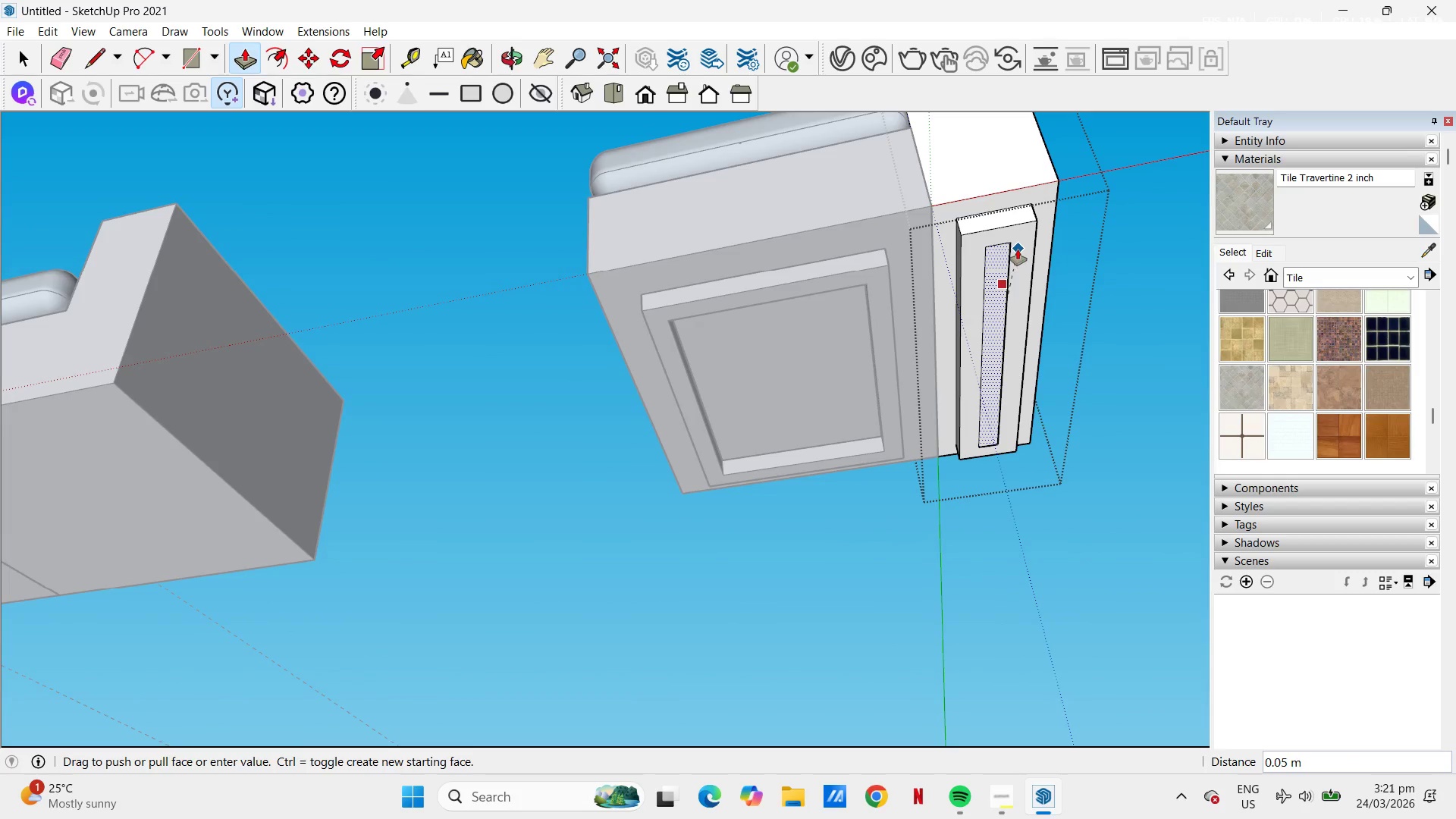 
left_click([1018, 249])
 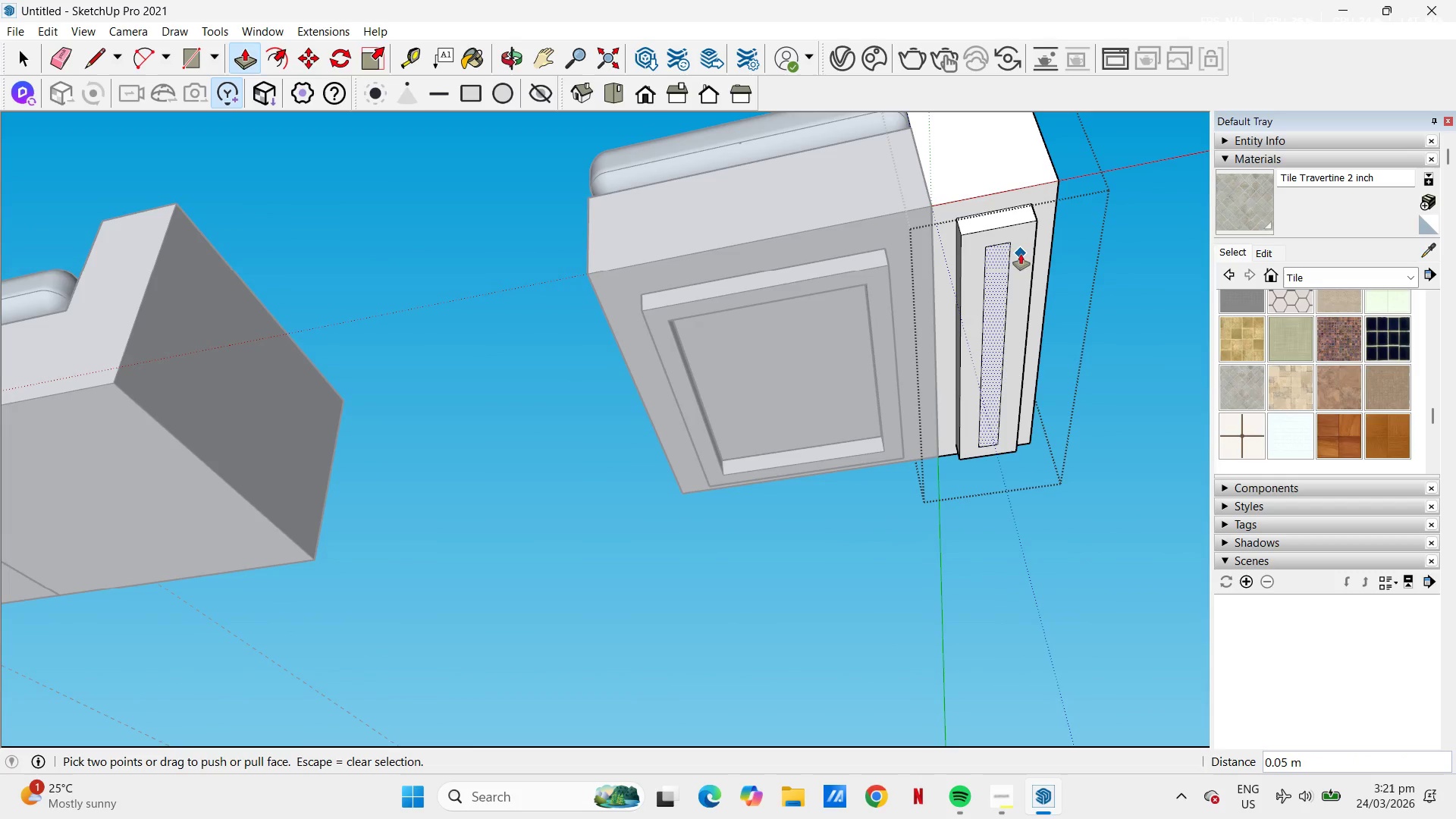 
key(E)
 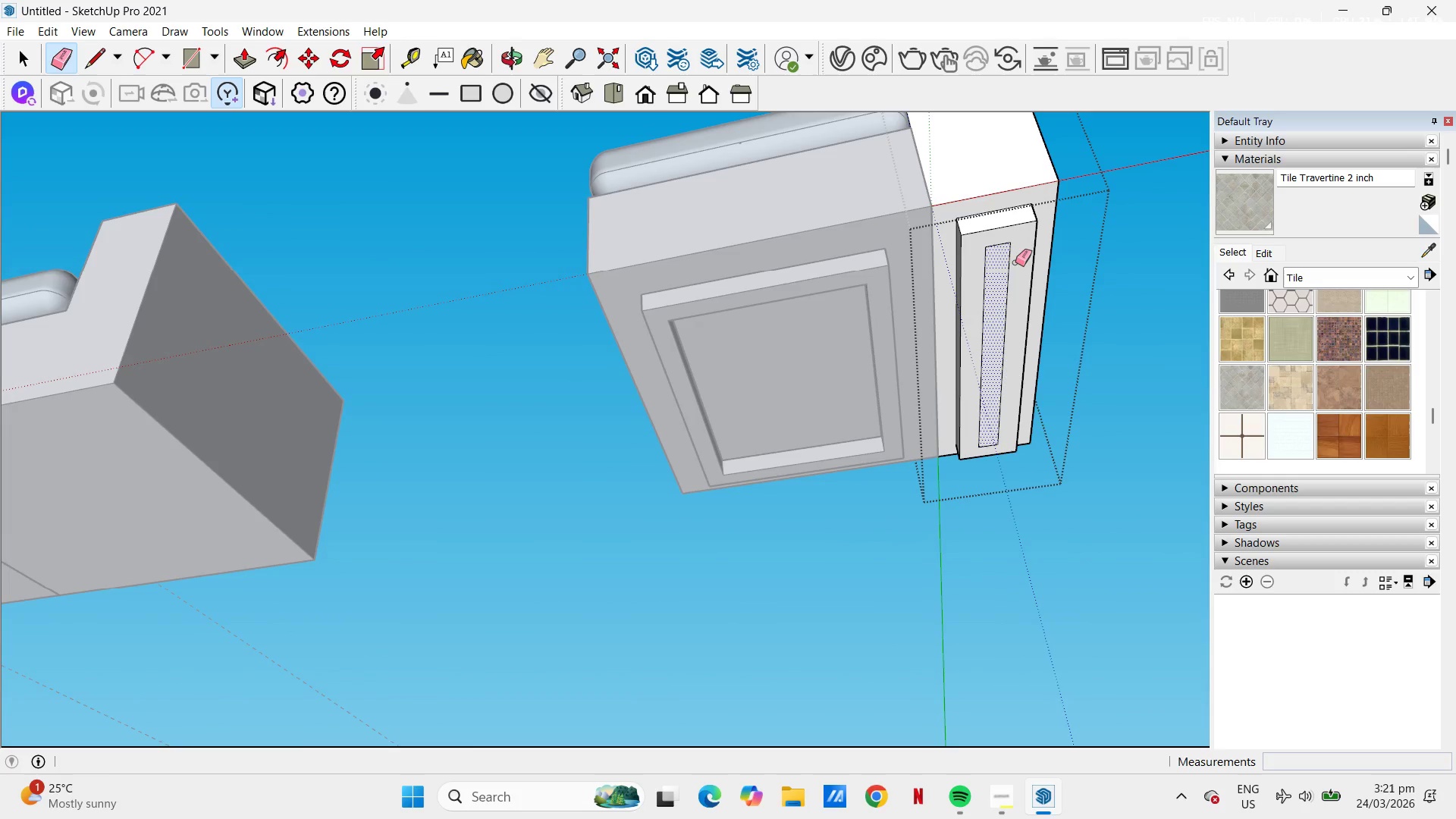 
left_click_drag(start_coordinate=[1015, 262], to_coordinate=[996, 338])
 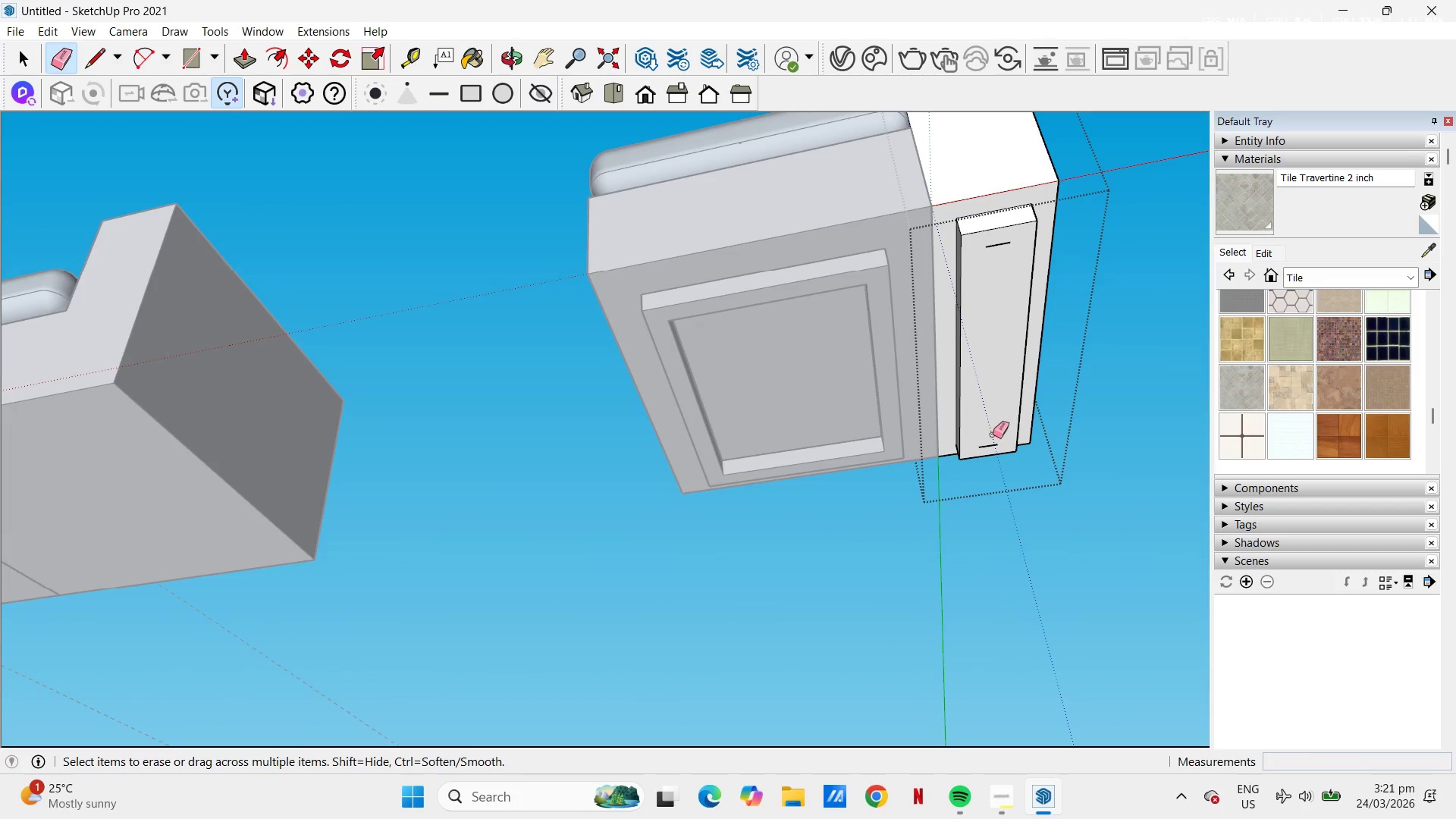 
left_click_drag(start_coordinate=[991, 442], to_coordinate=[991, 450])
 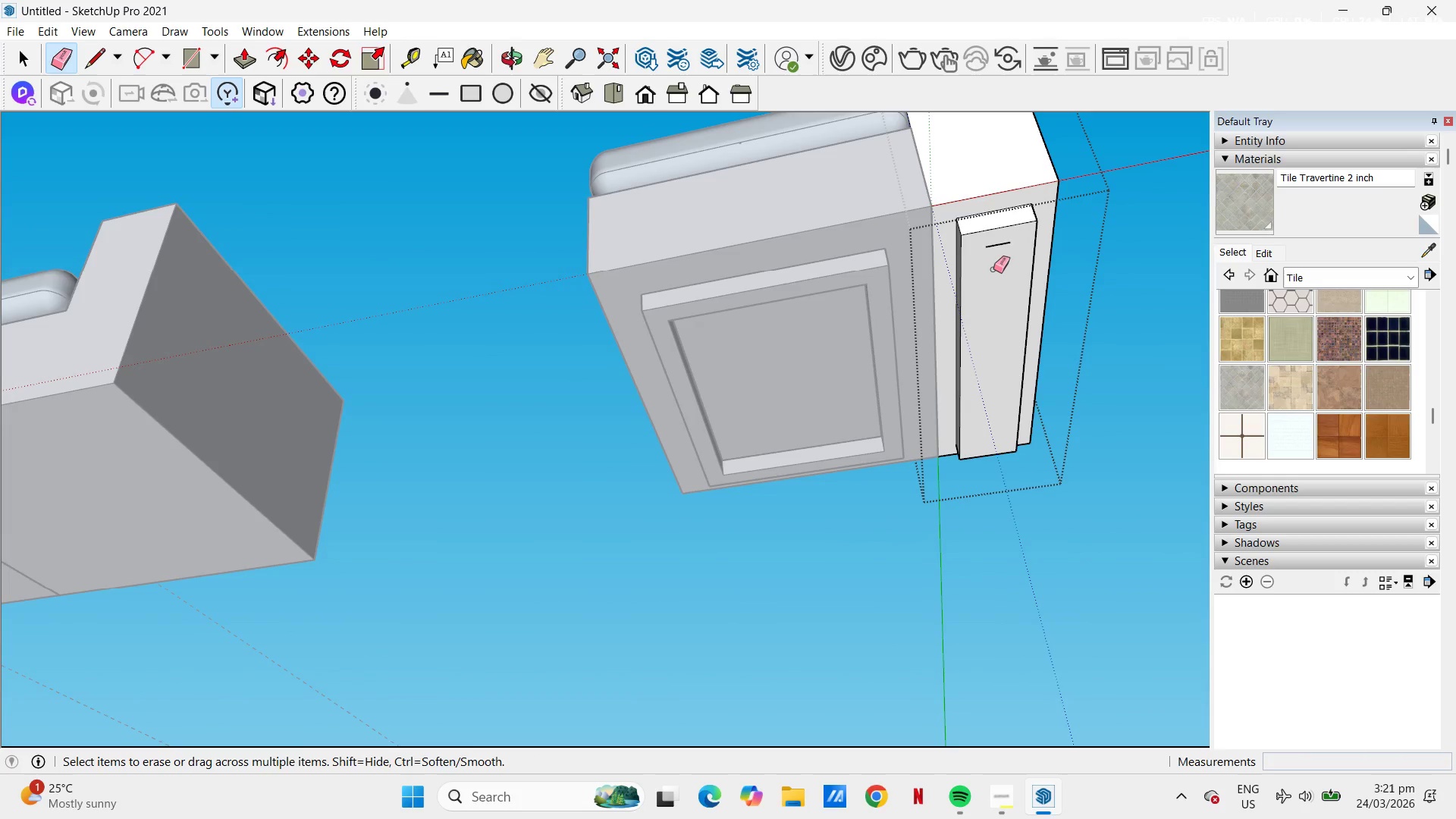 
left_click_drag(start_coordinate=[997, 255], to_coordinate=[999, 242])
 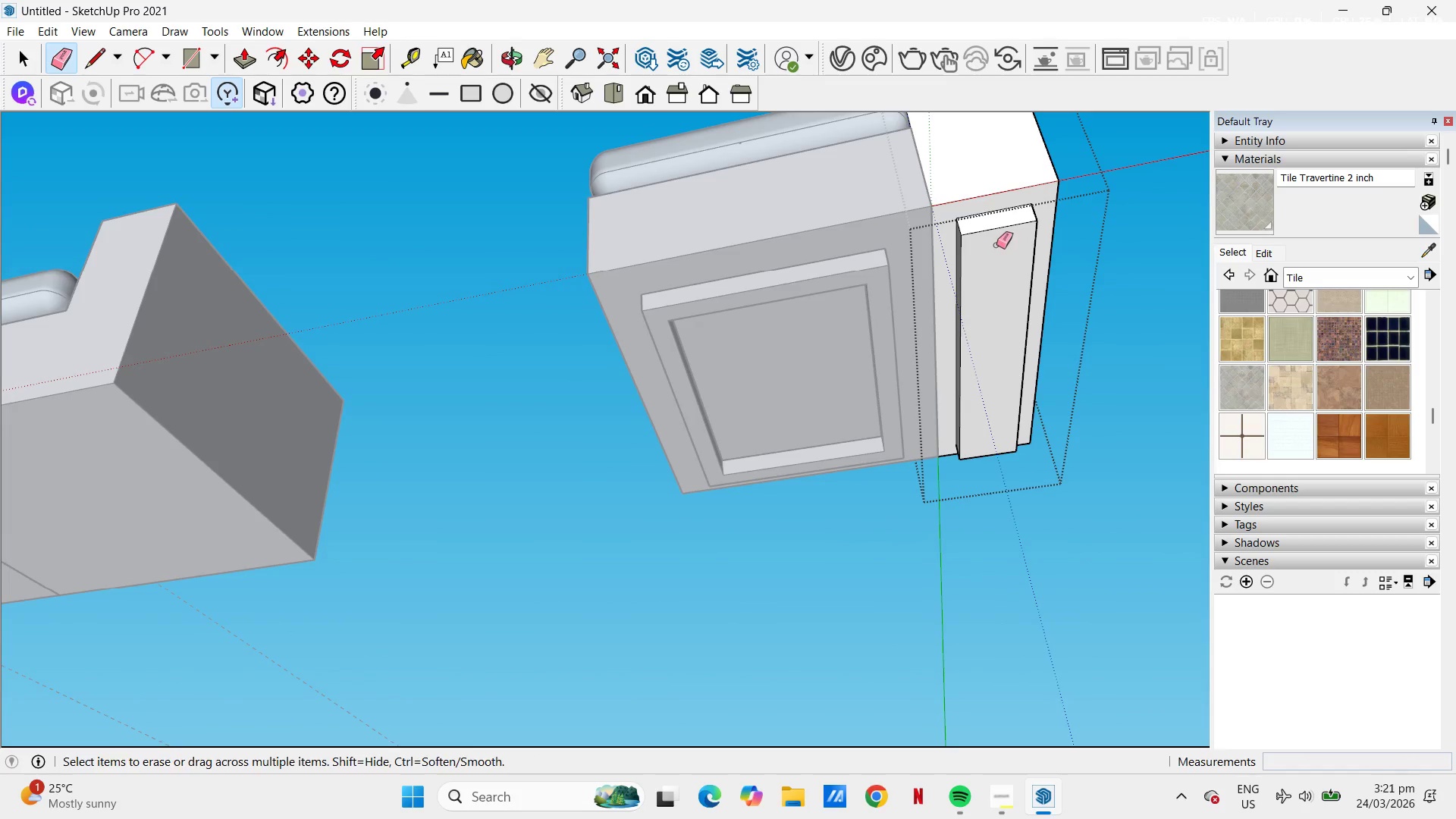 
key(Space)
 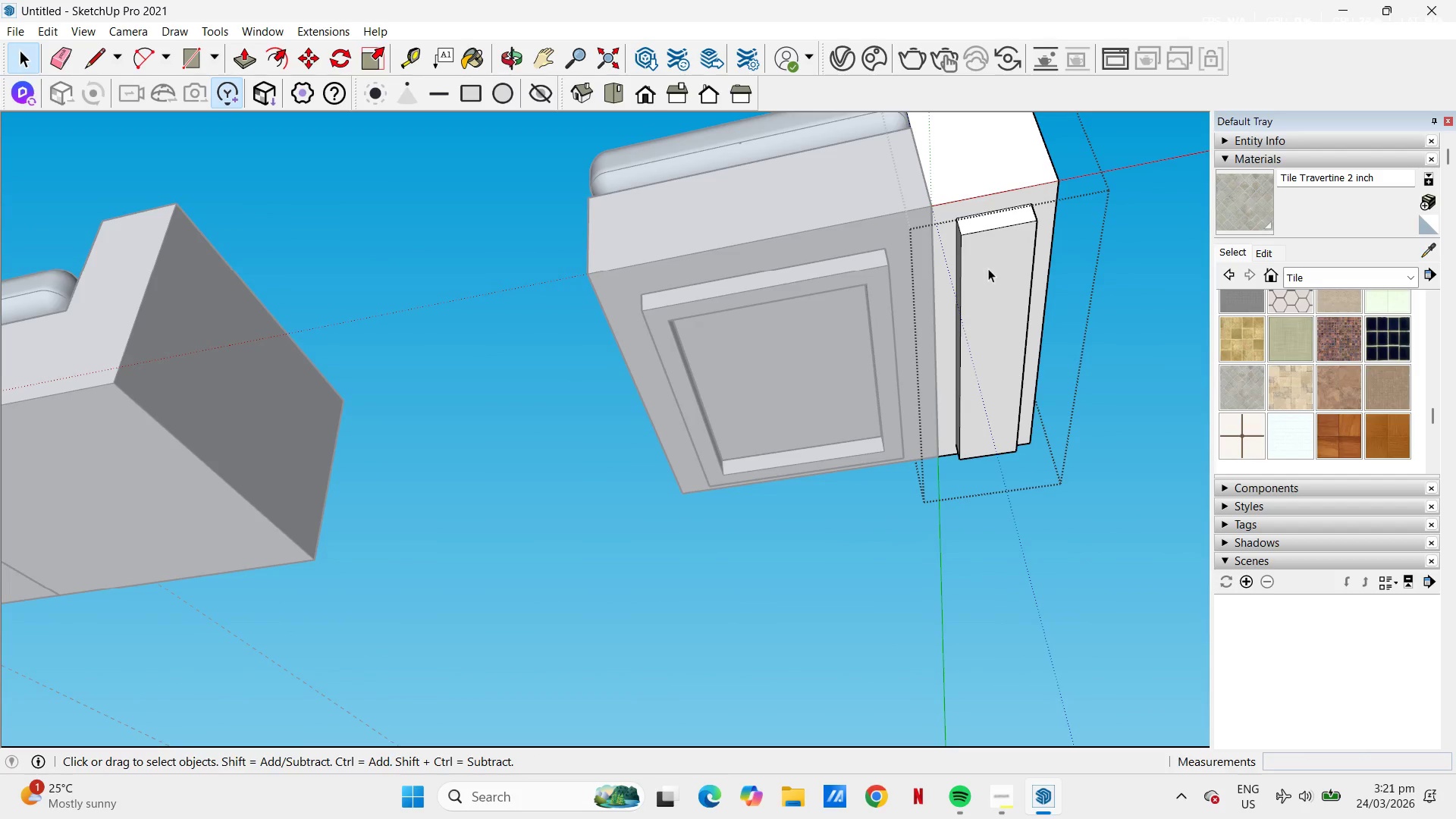 
left_click([988, 268])
 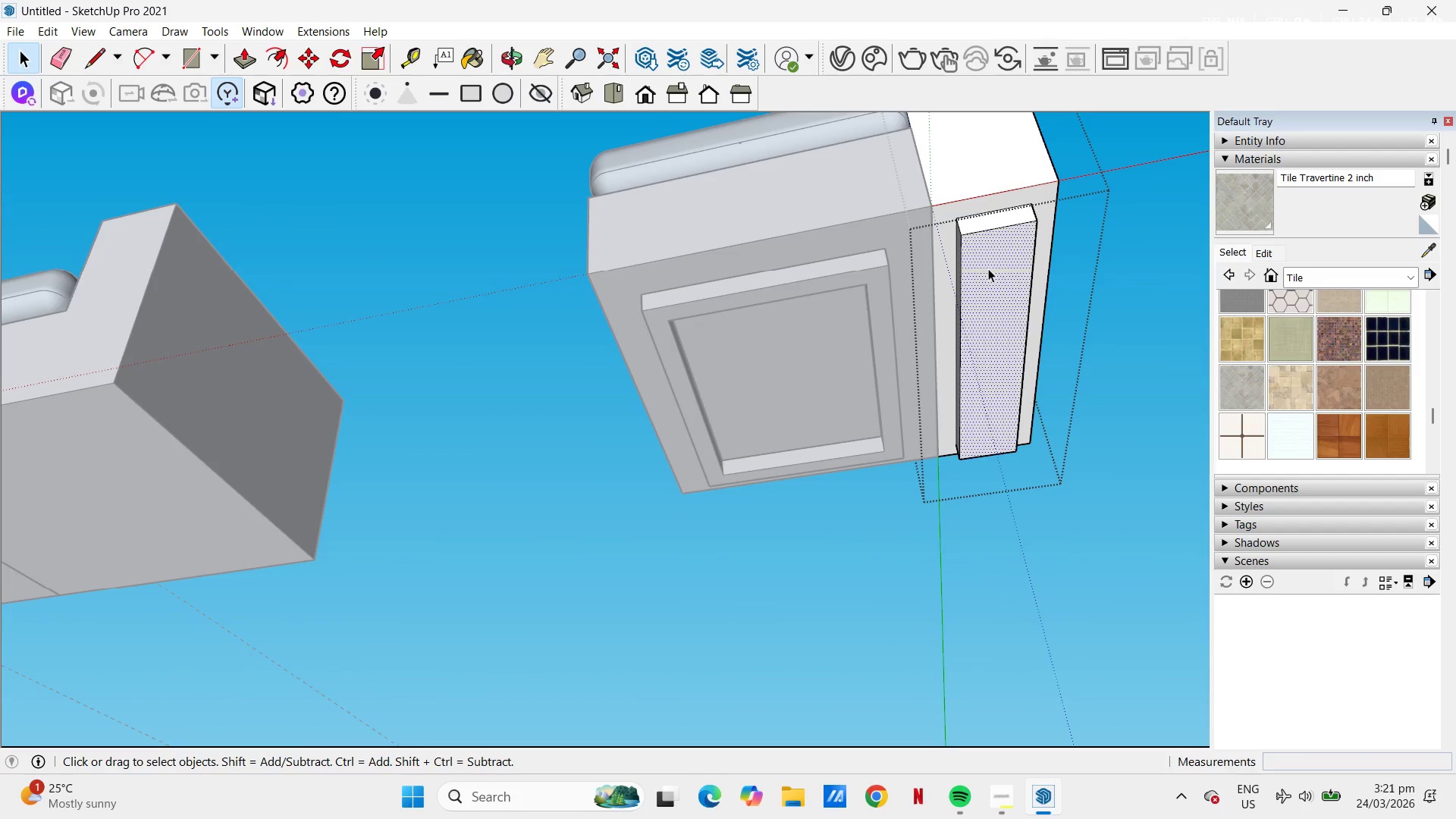 
key(Control+C)
 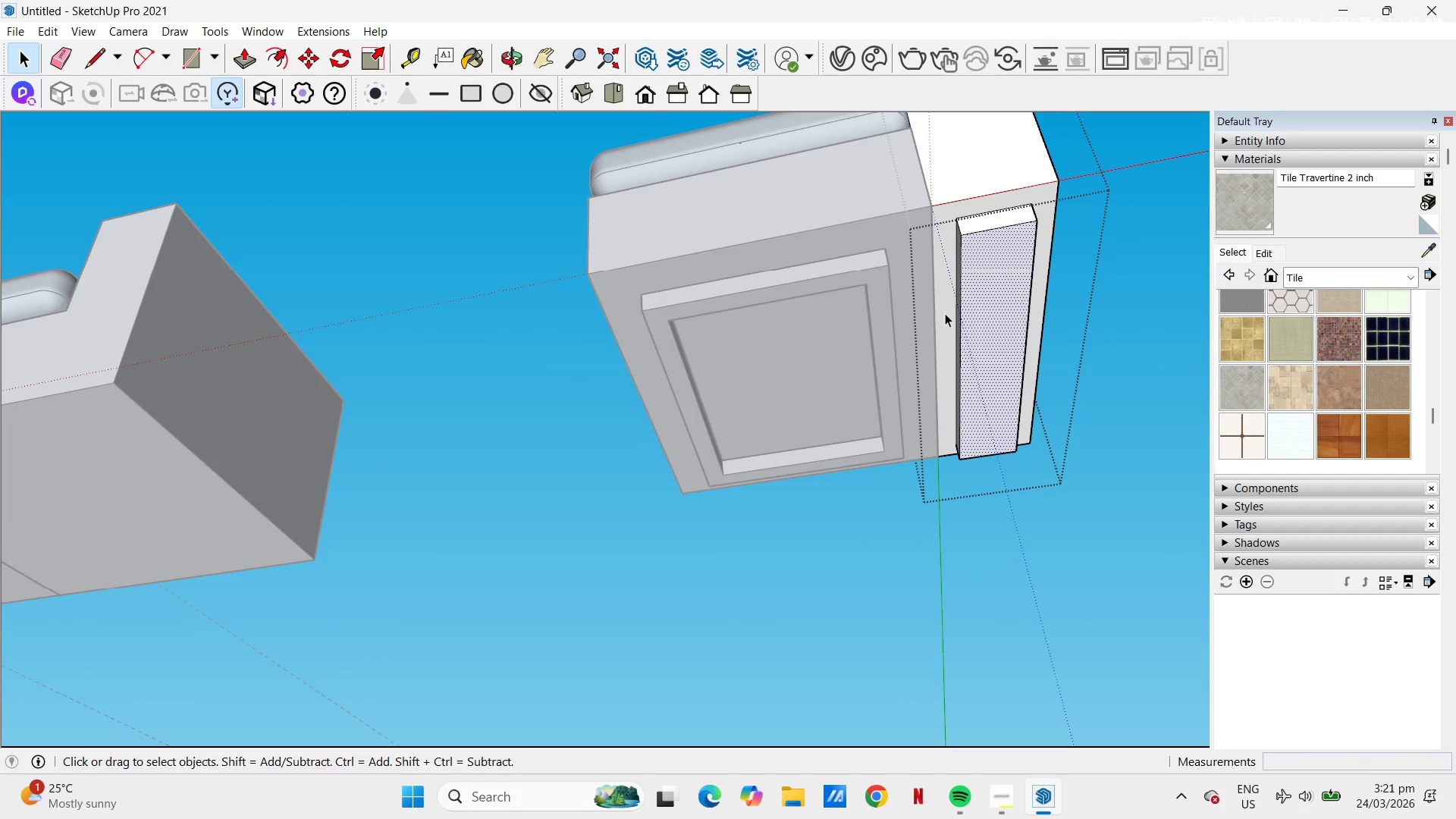 
key(Space)
 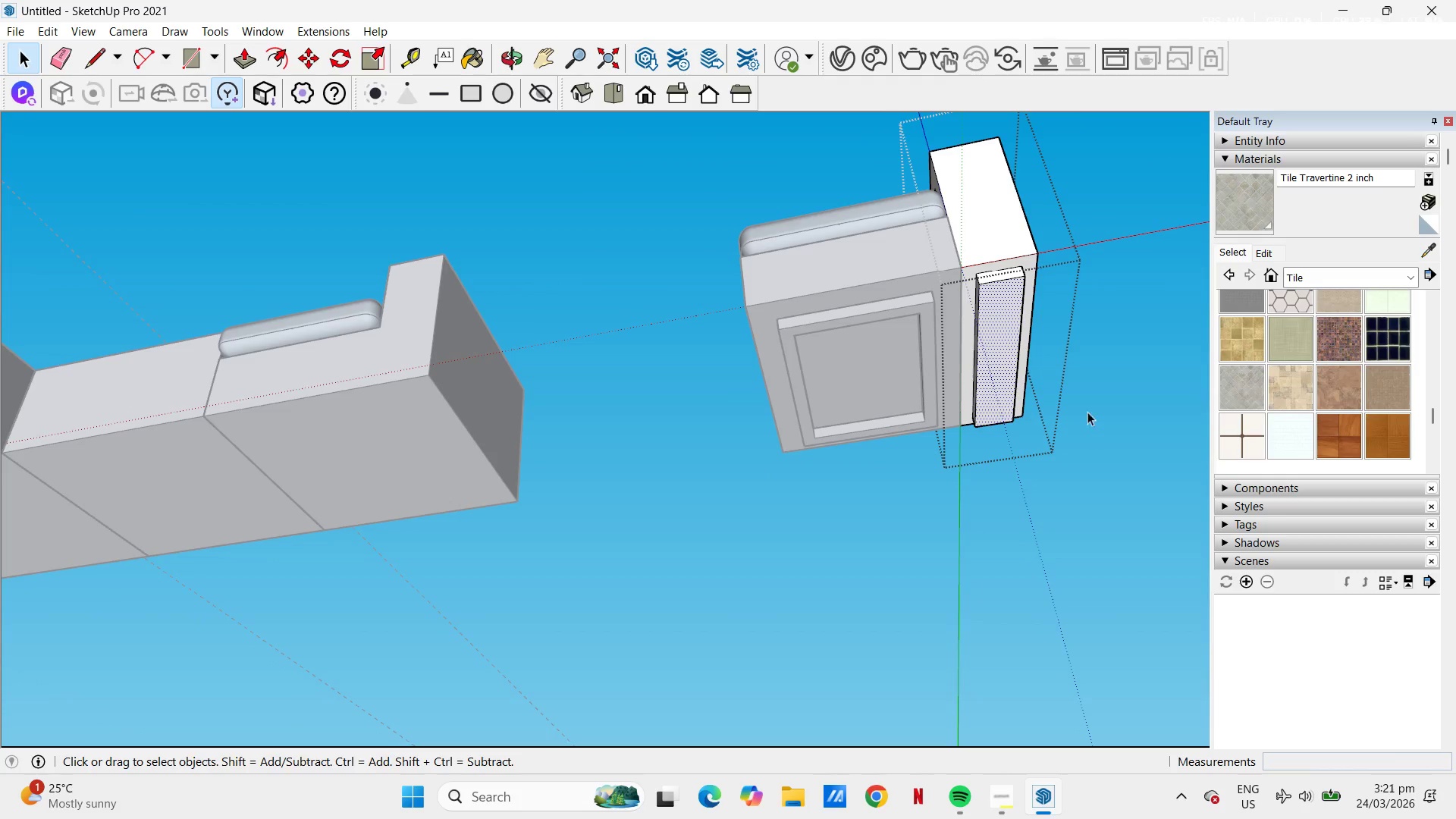 
scroll: coordinate [1021, 366], scroll_direction: down, amount: 5.0
 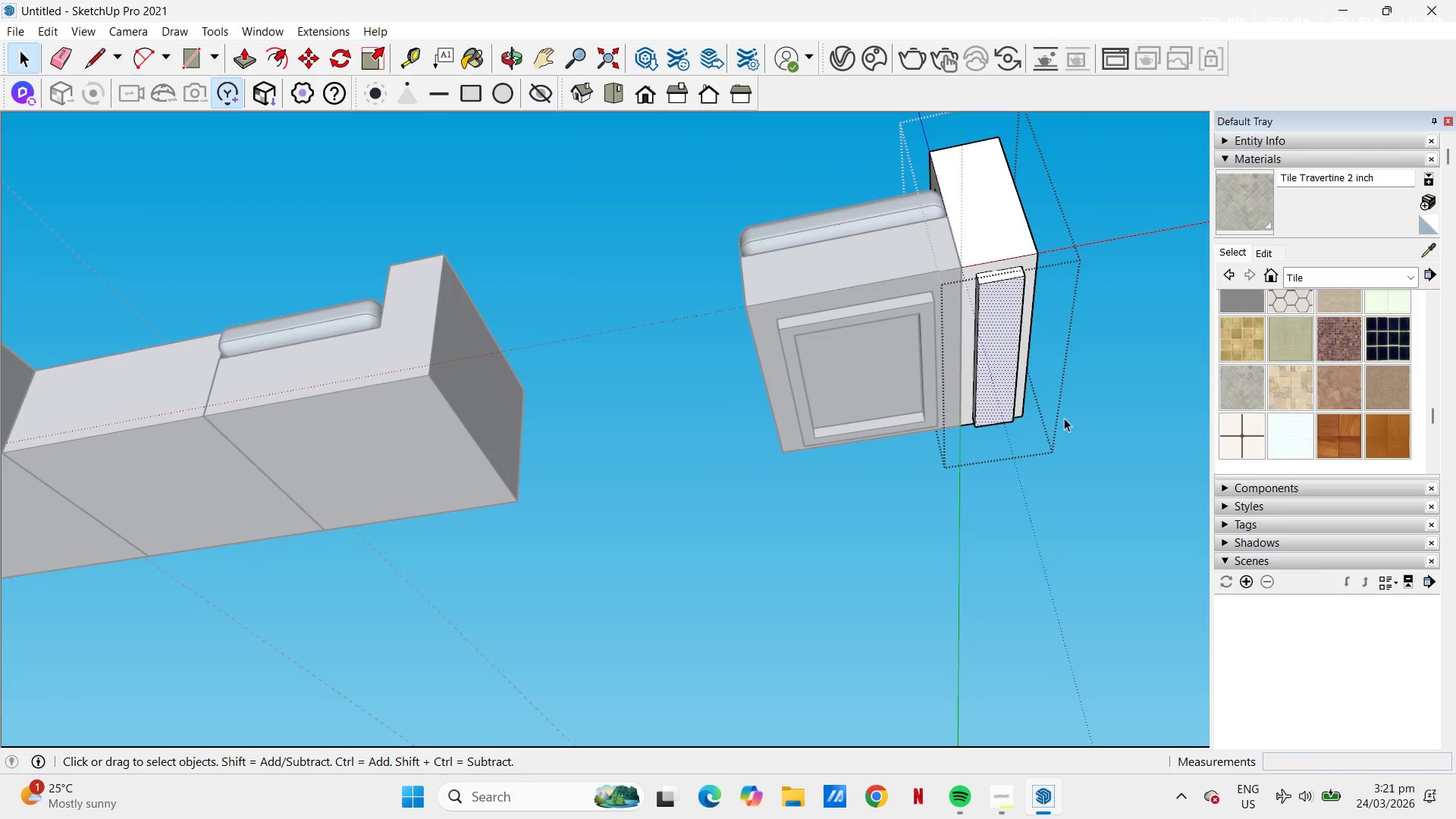 
key(Escape)
 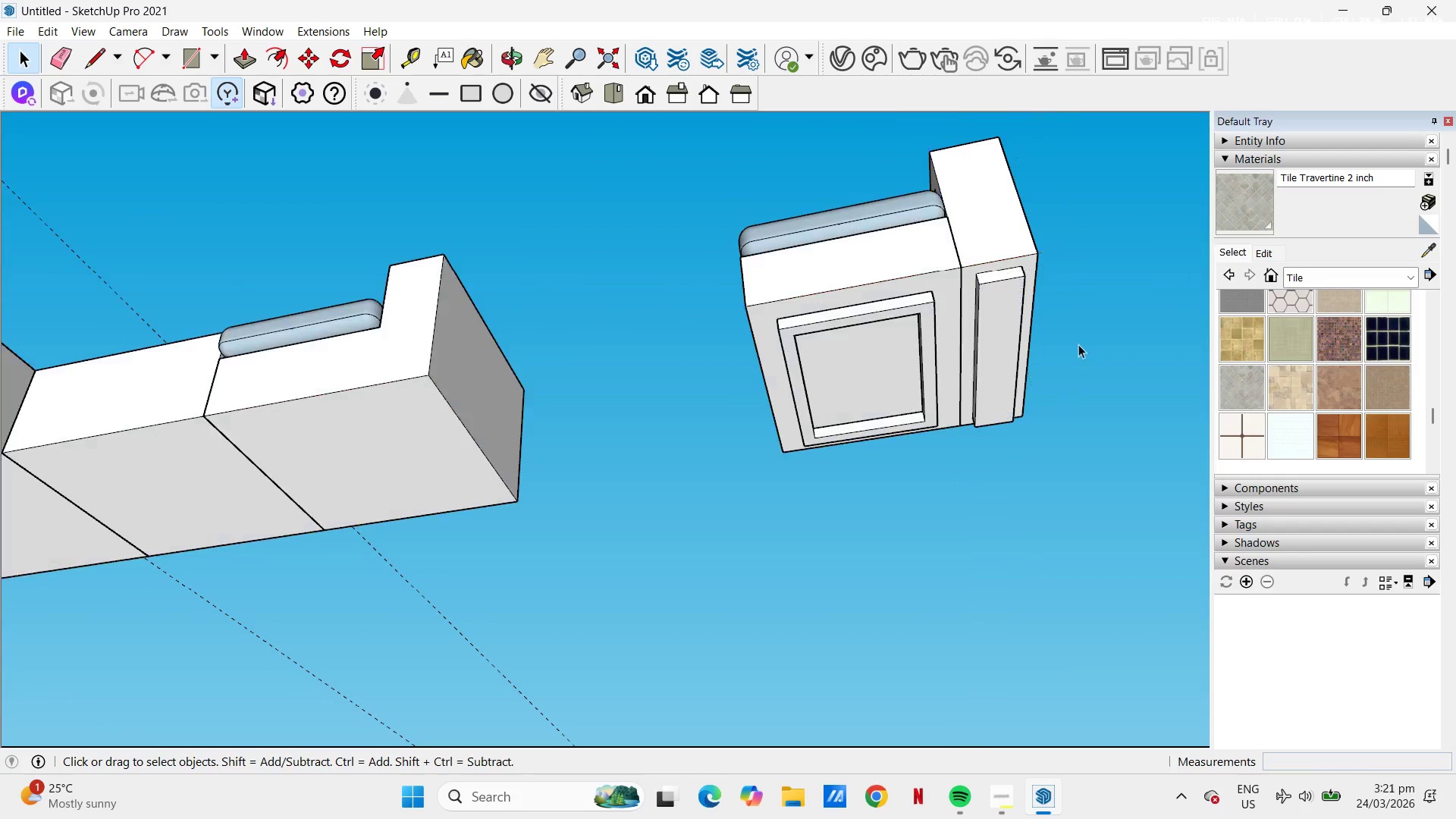 
scroll: coordinate [1072, 334], scroll_direction: down, amount: 2.0
 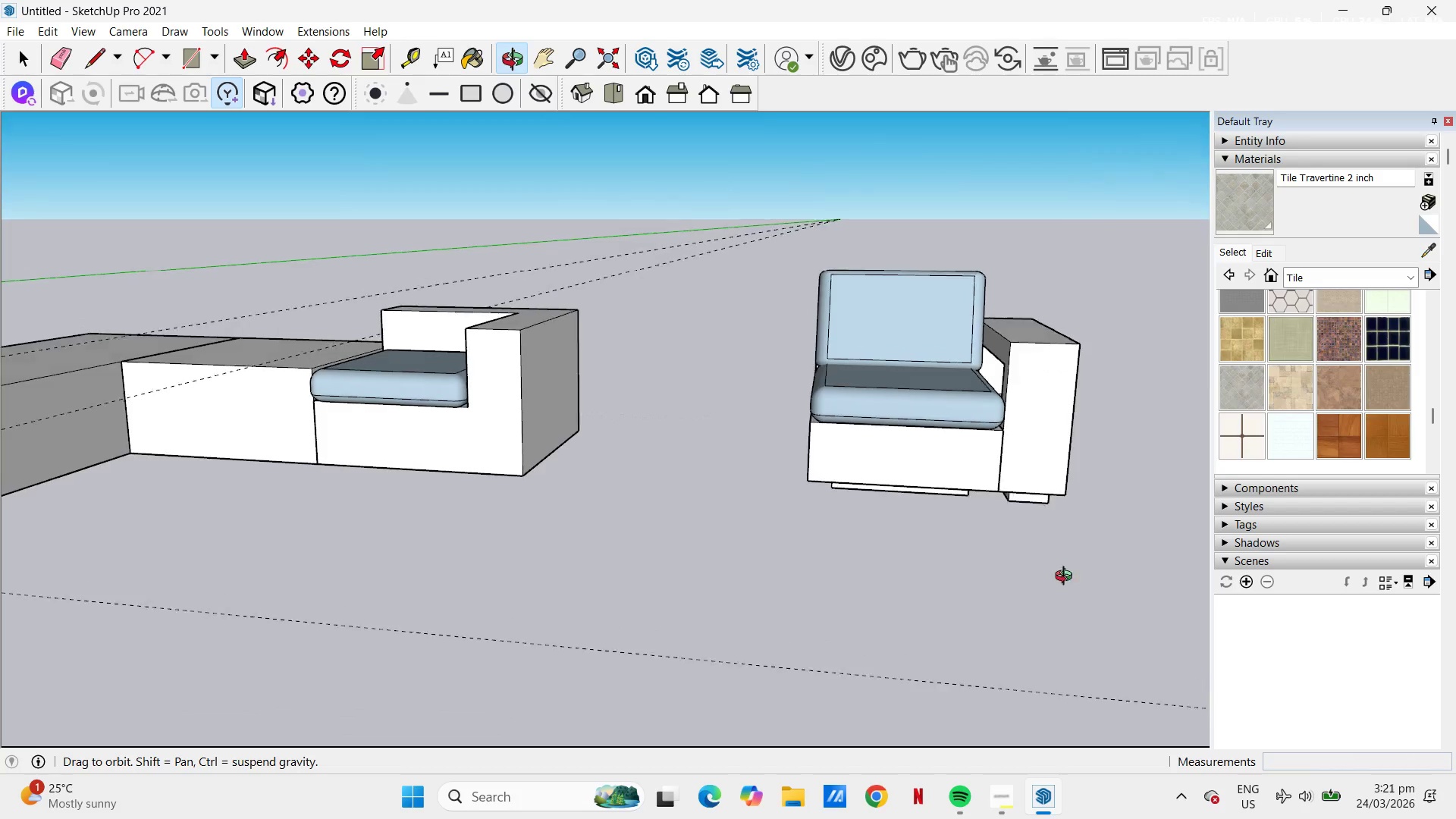 
key(Space)
 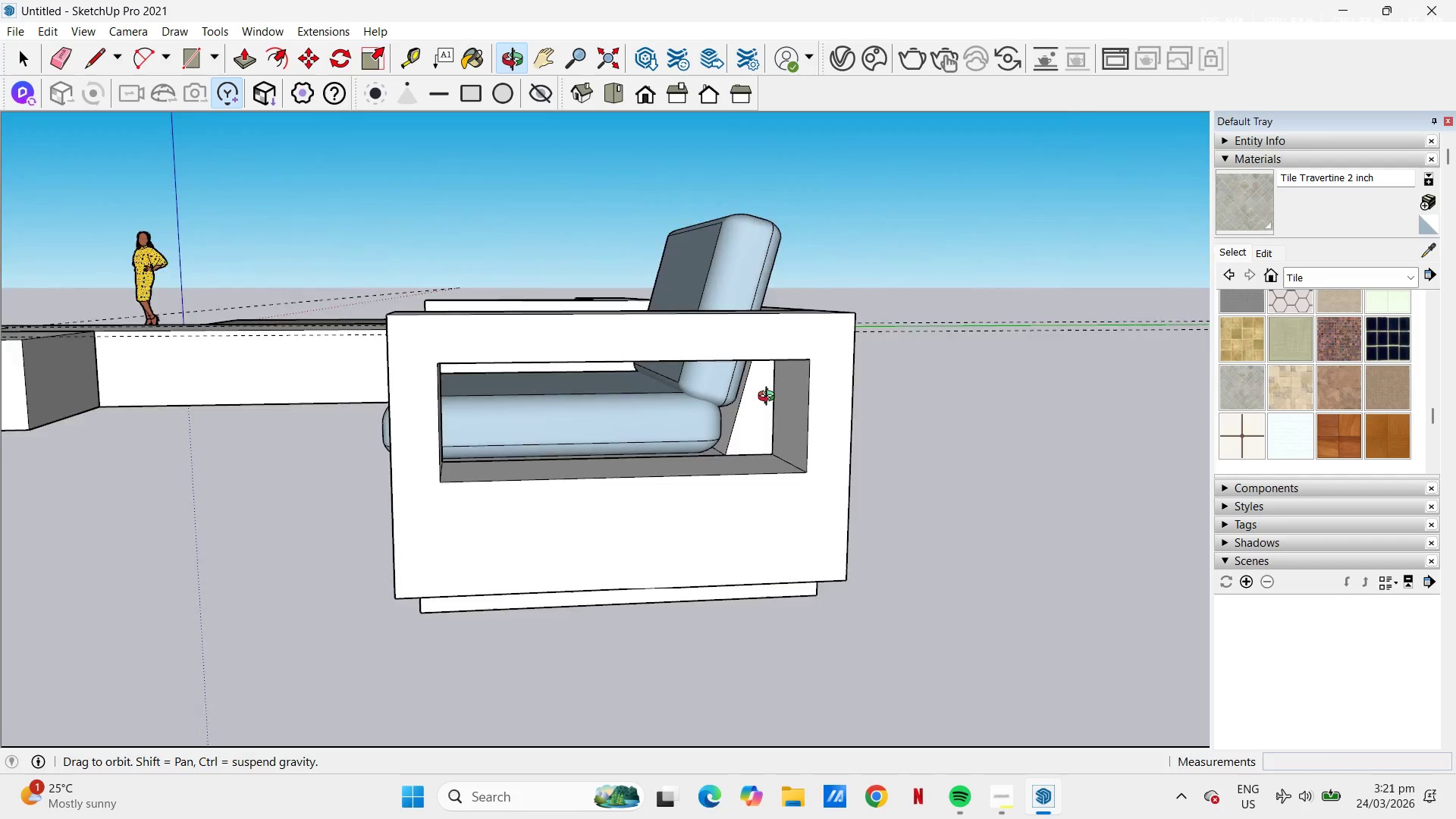 
scroll: coordinate [1044, 405], scroll_direction: up, amount: 4.0
 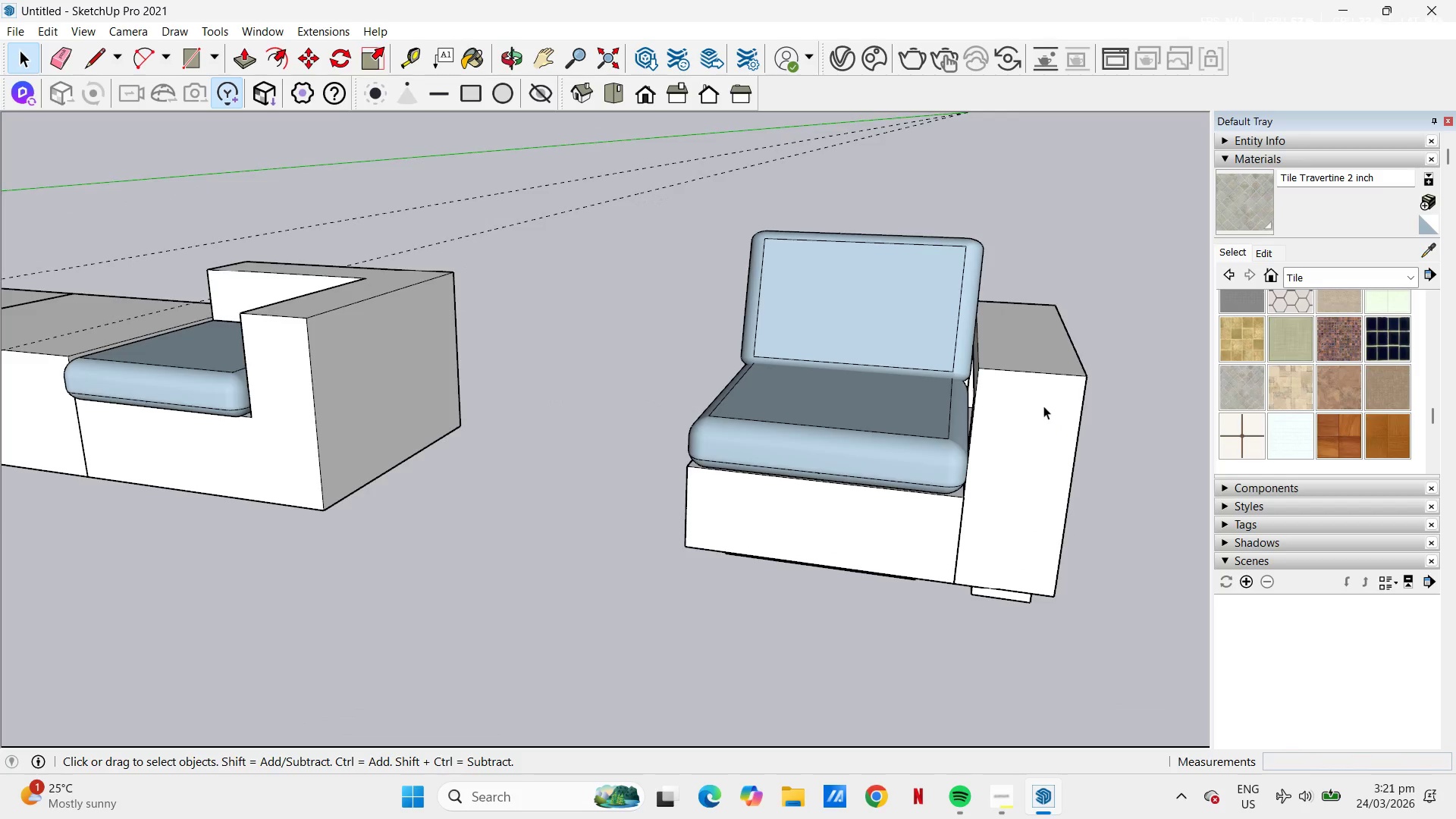 
key(Space)
 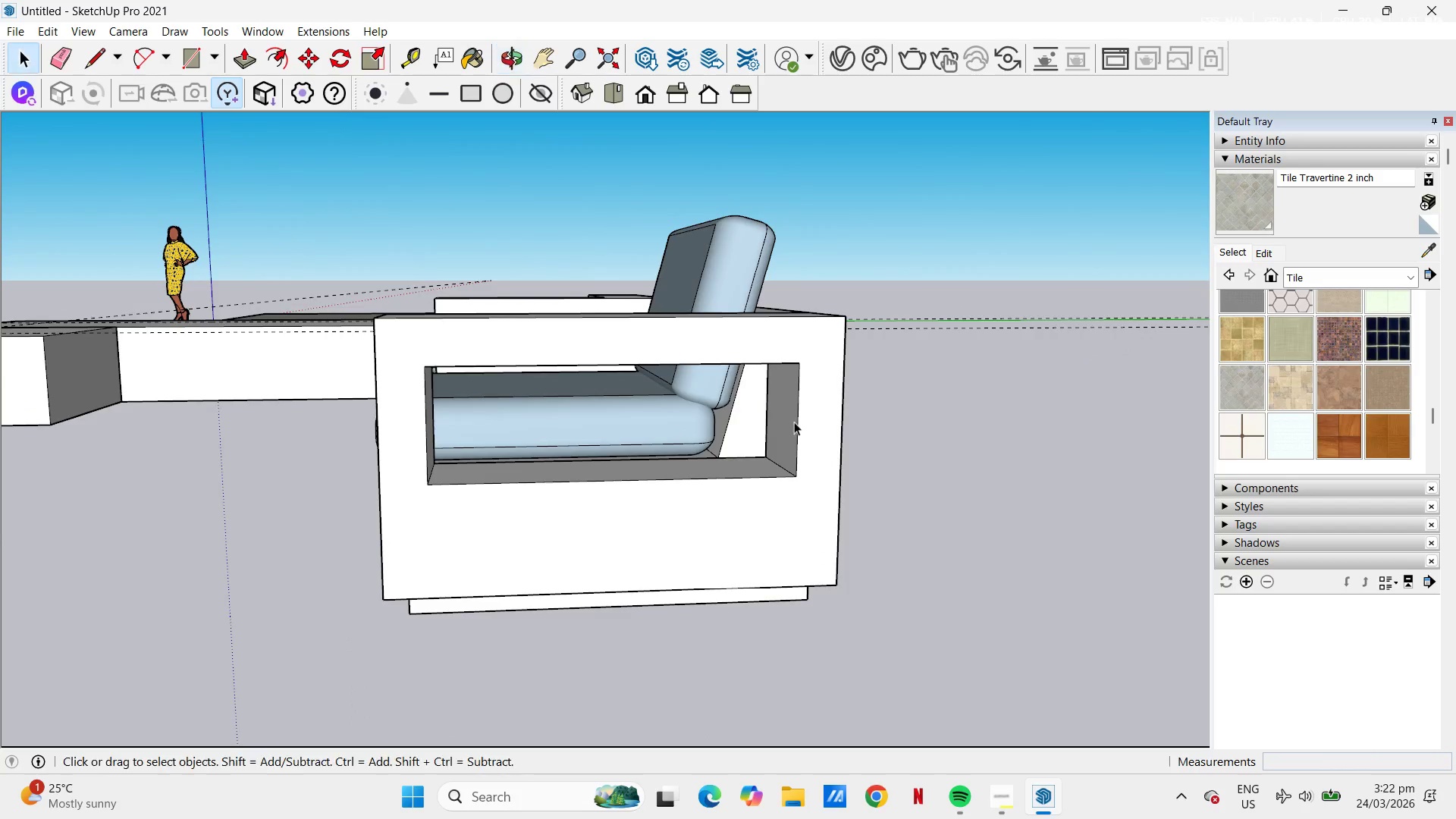 
key(Space)
 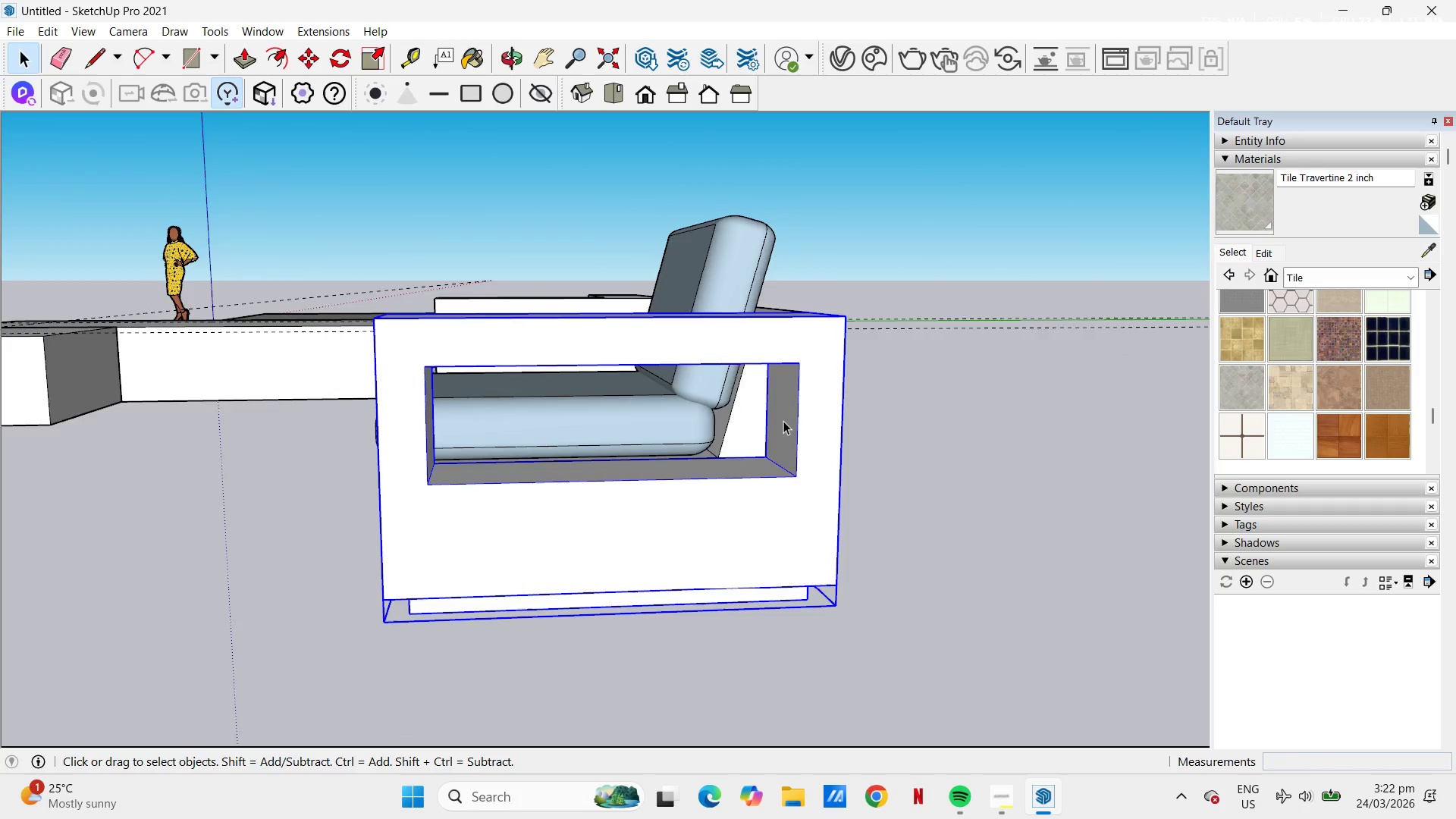 
double_click([783, 421])
 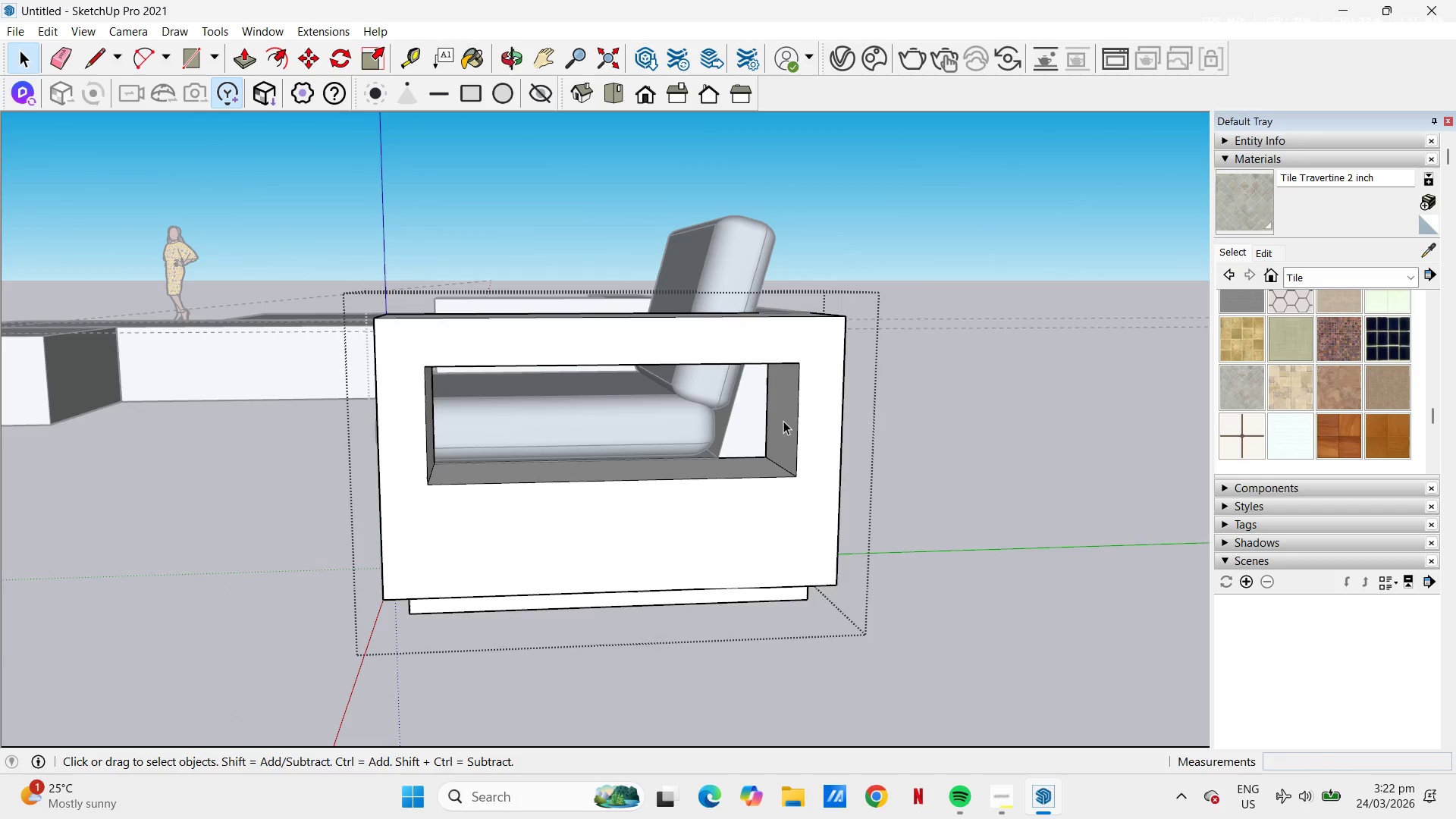 
triple_click([783, 421])
 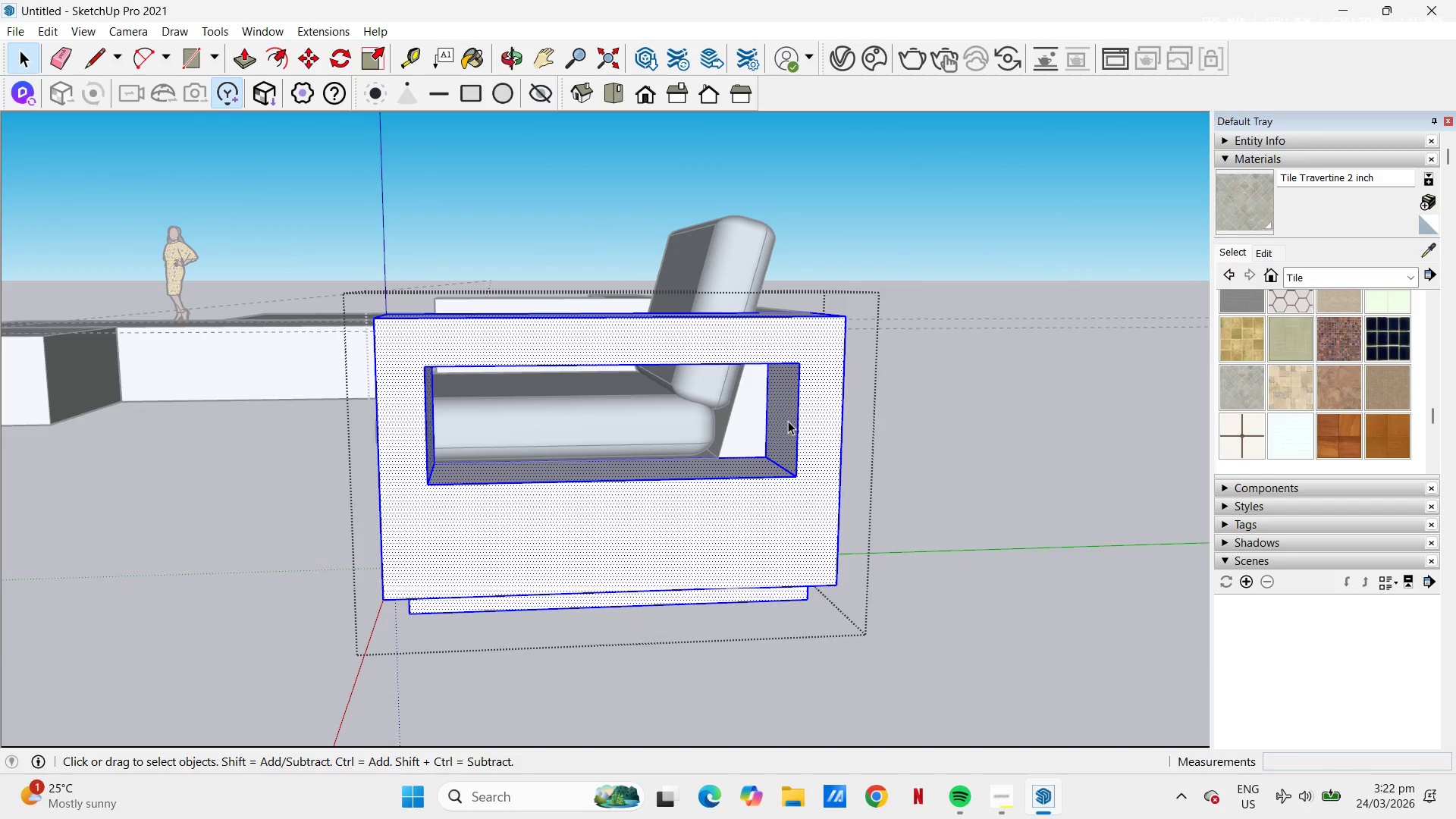 
left_click([799, 416])
 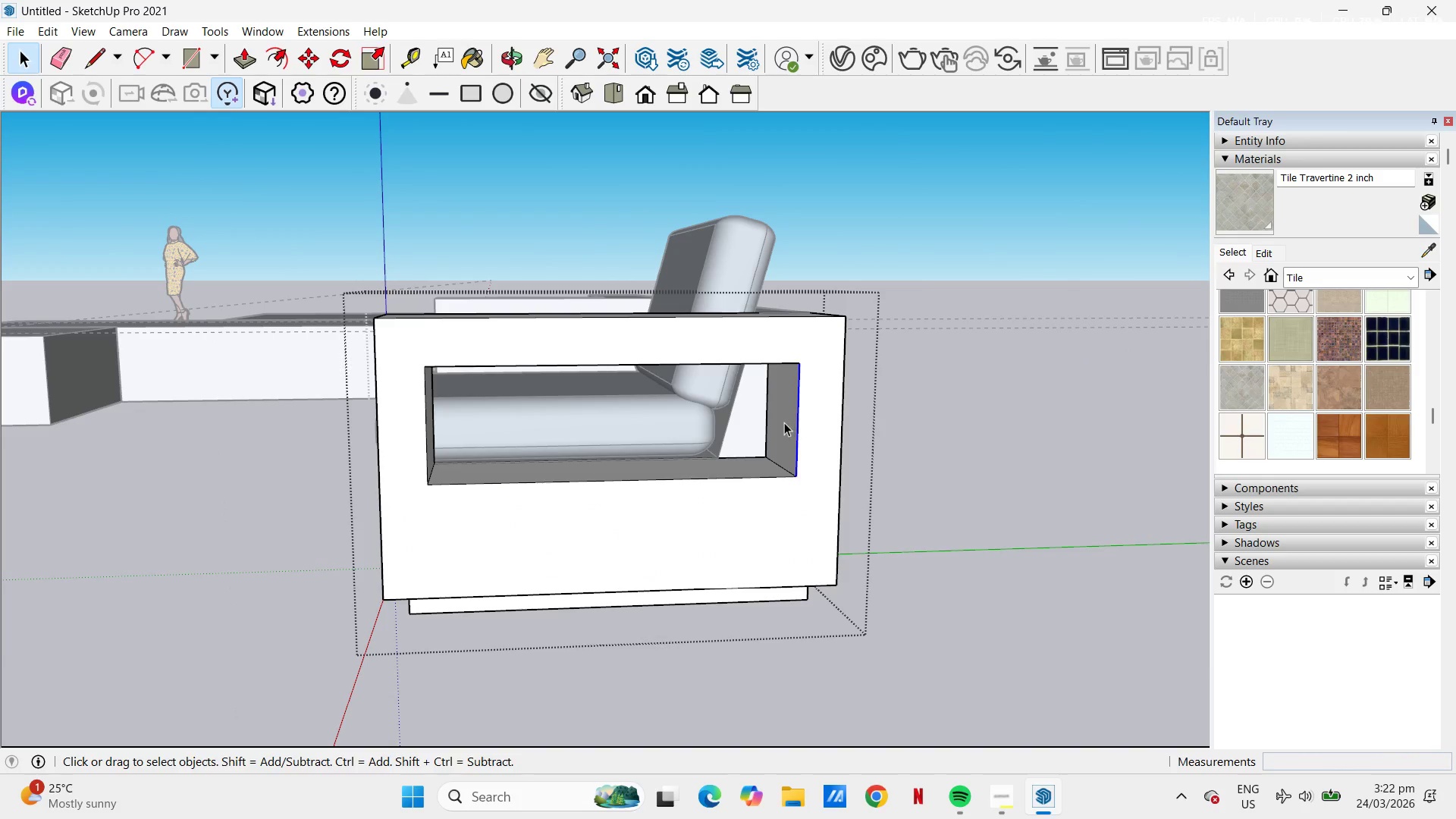 
left_click([784, 422])
 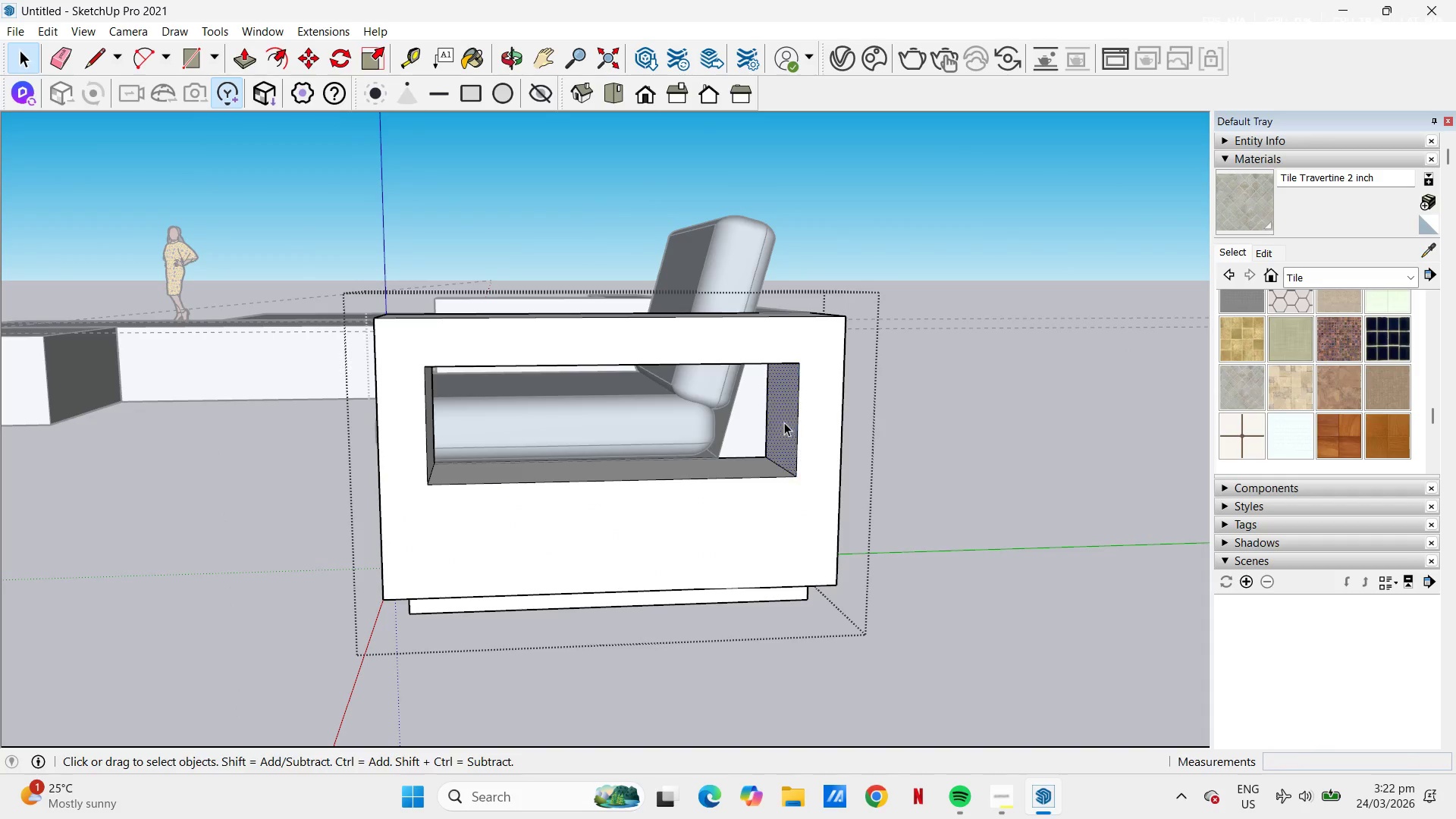 
key(P)
 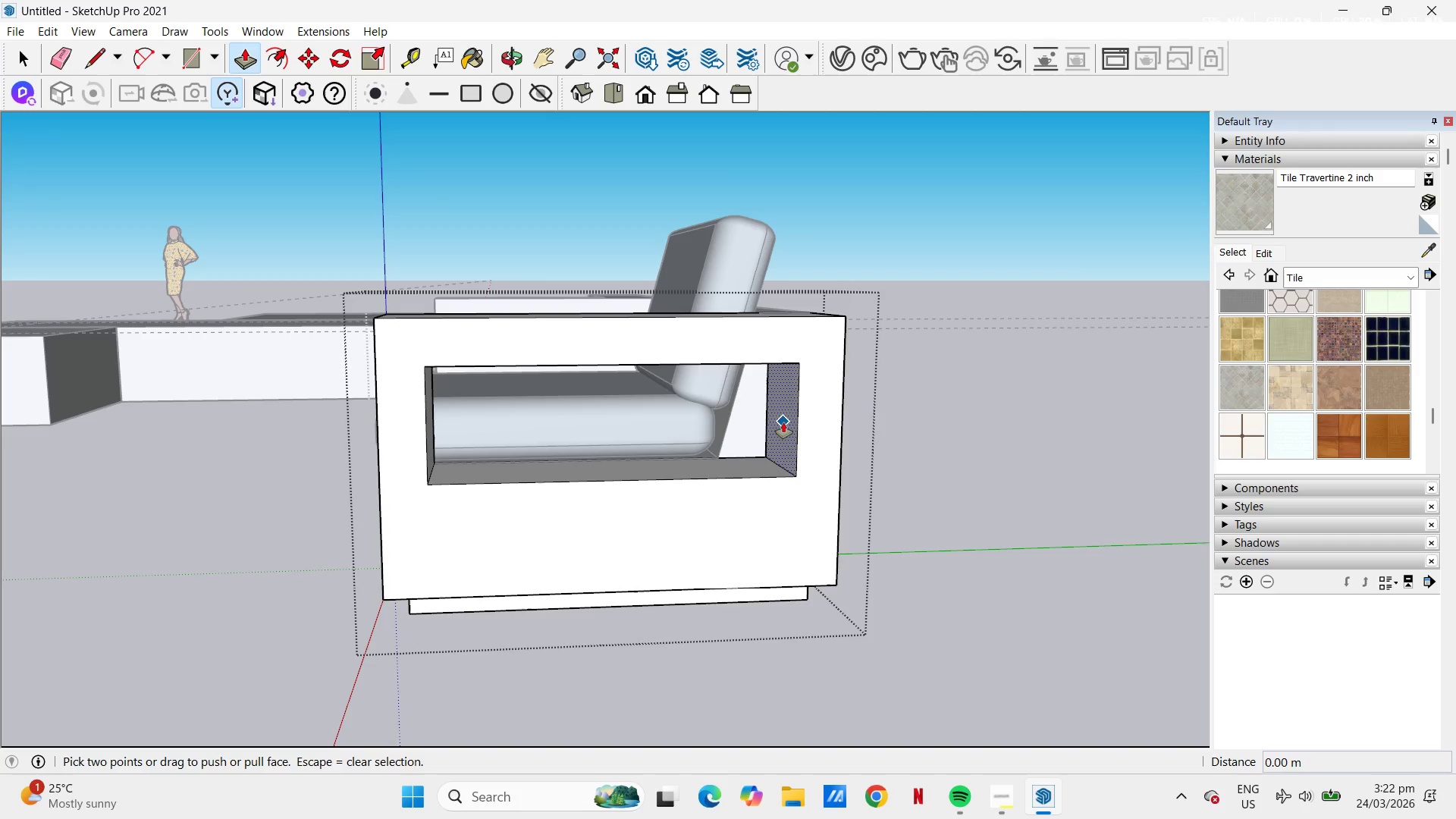 
double_click([783, 422])
 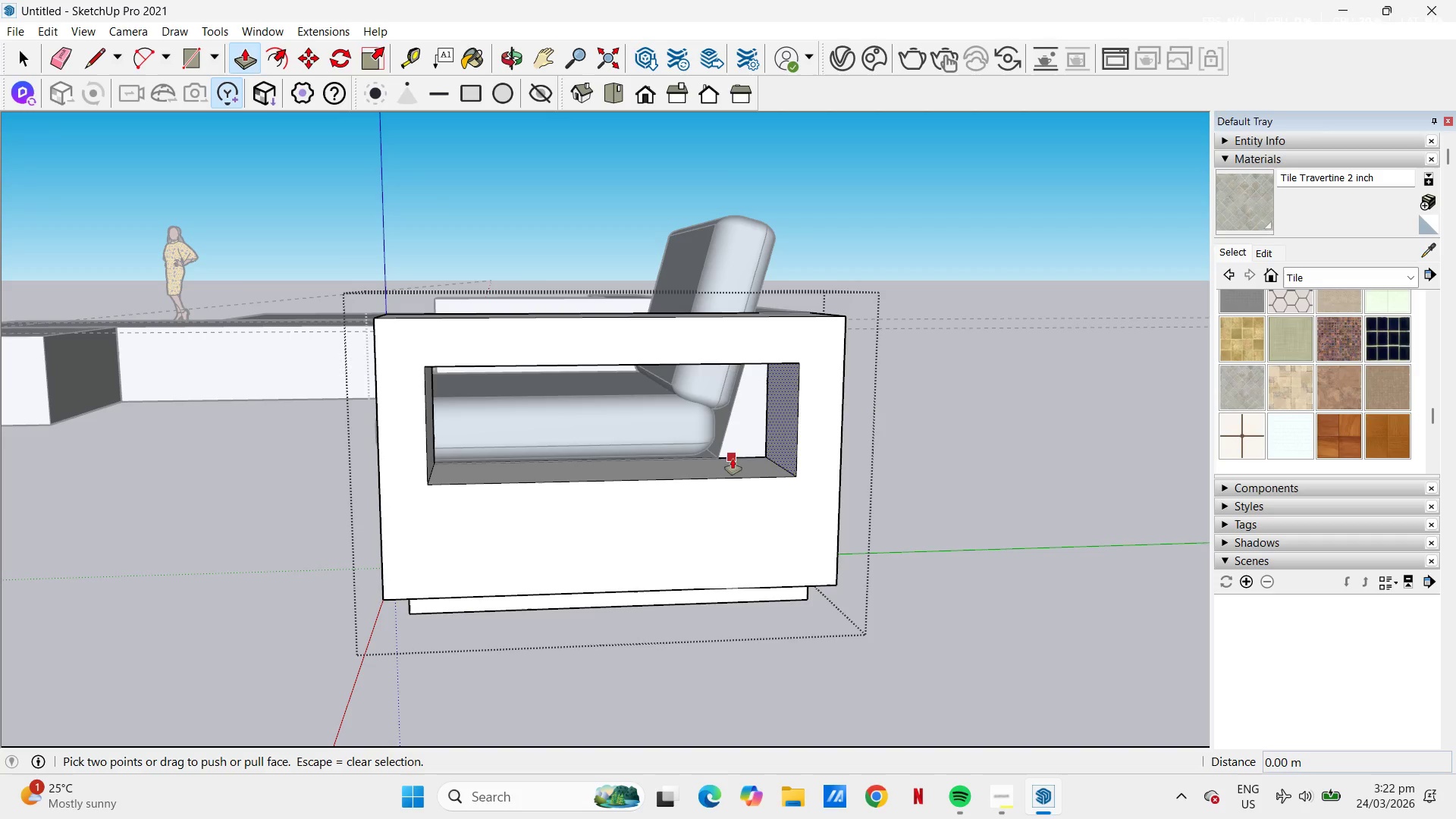 
left_click_drag(start_coordinate=[776, 425], to_coordinate=[766, 428])
 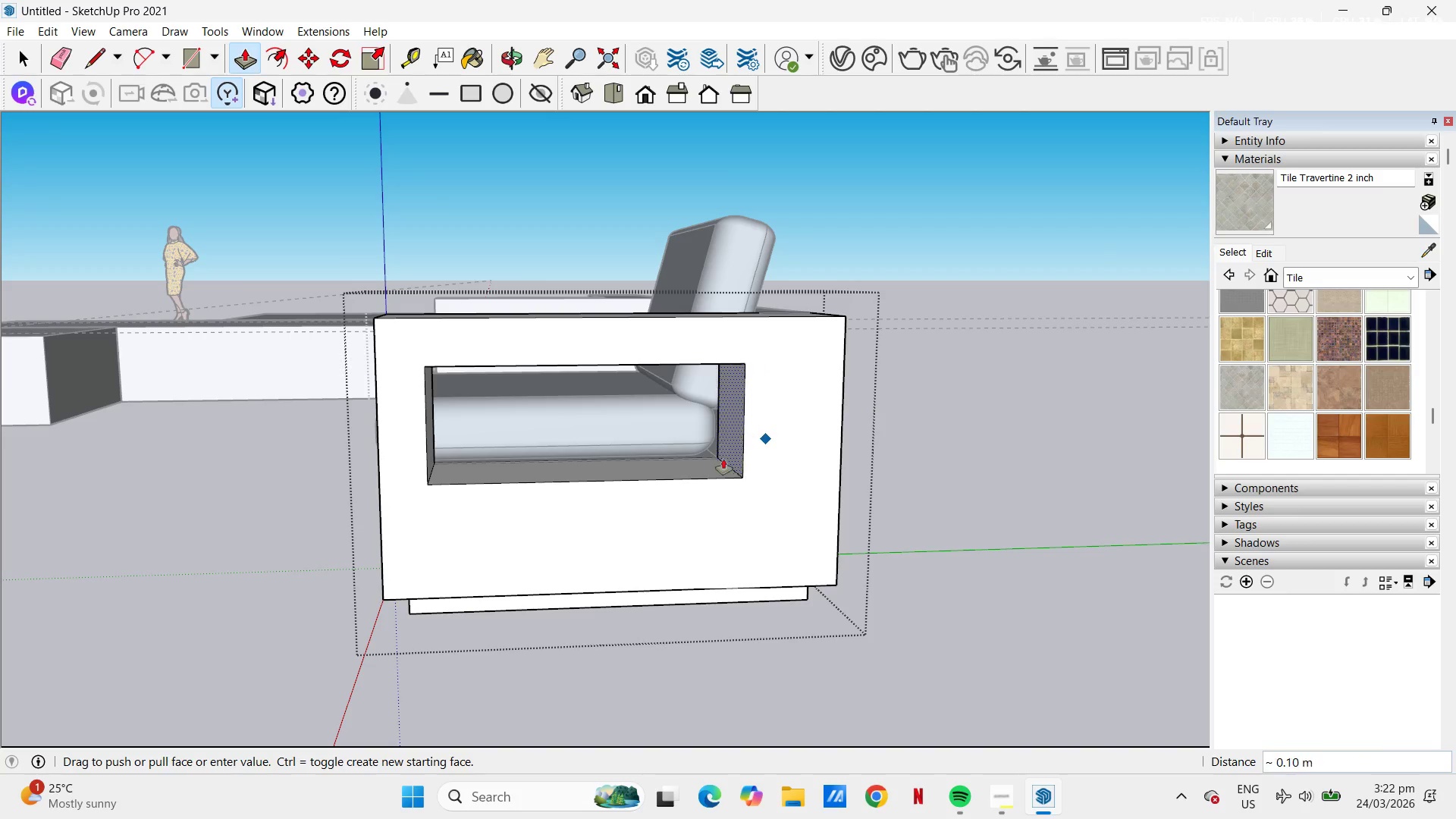 
left_click([720, 458])
 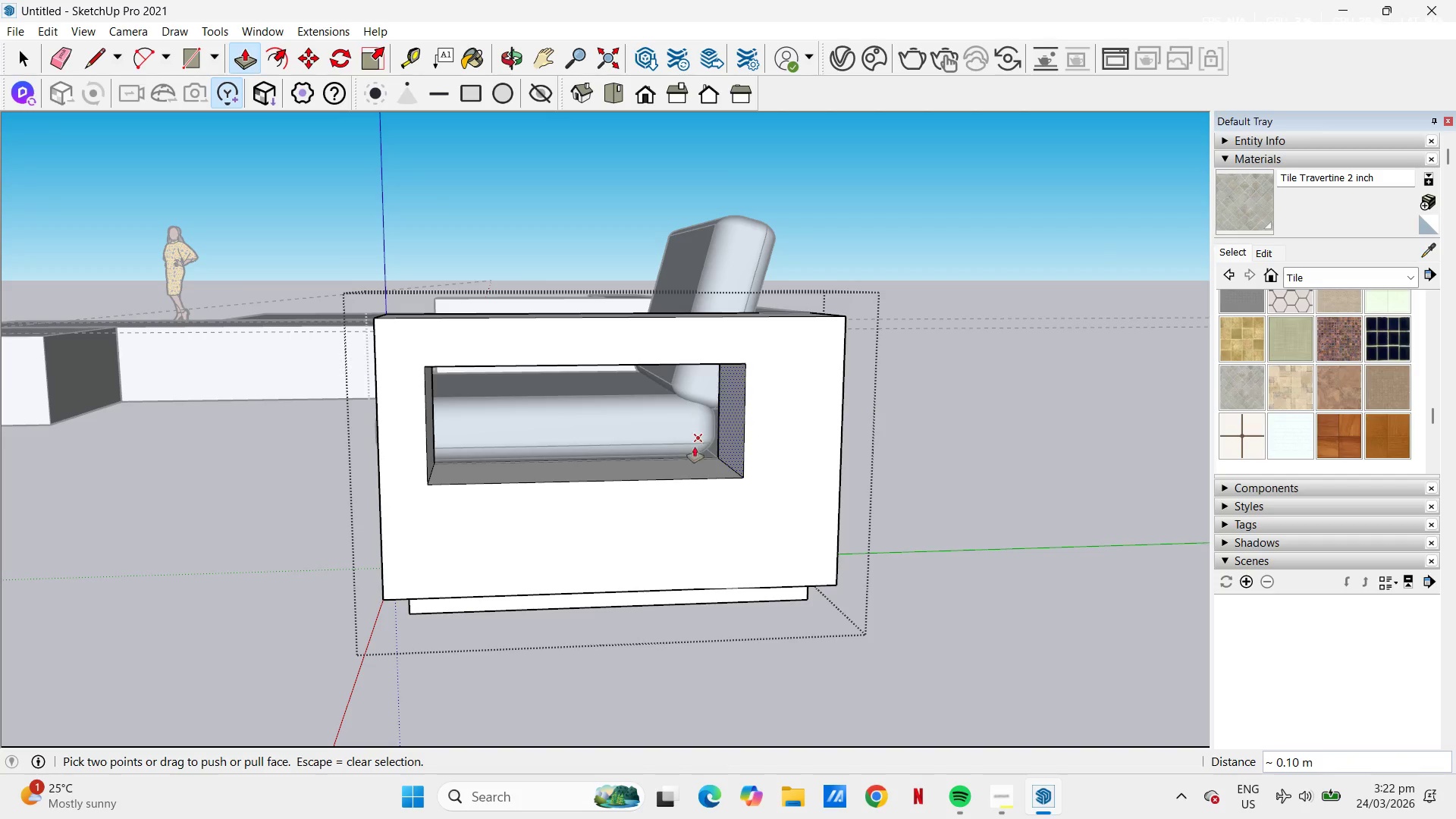 
scroll: coordinate [702, 447], scroll_direction: down, amount: 2.0
 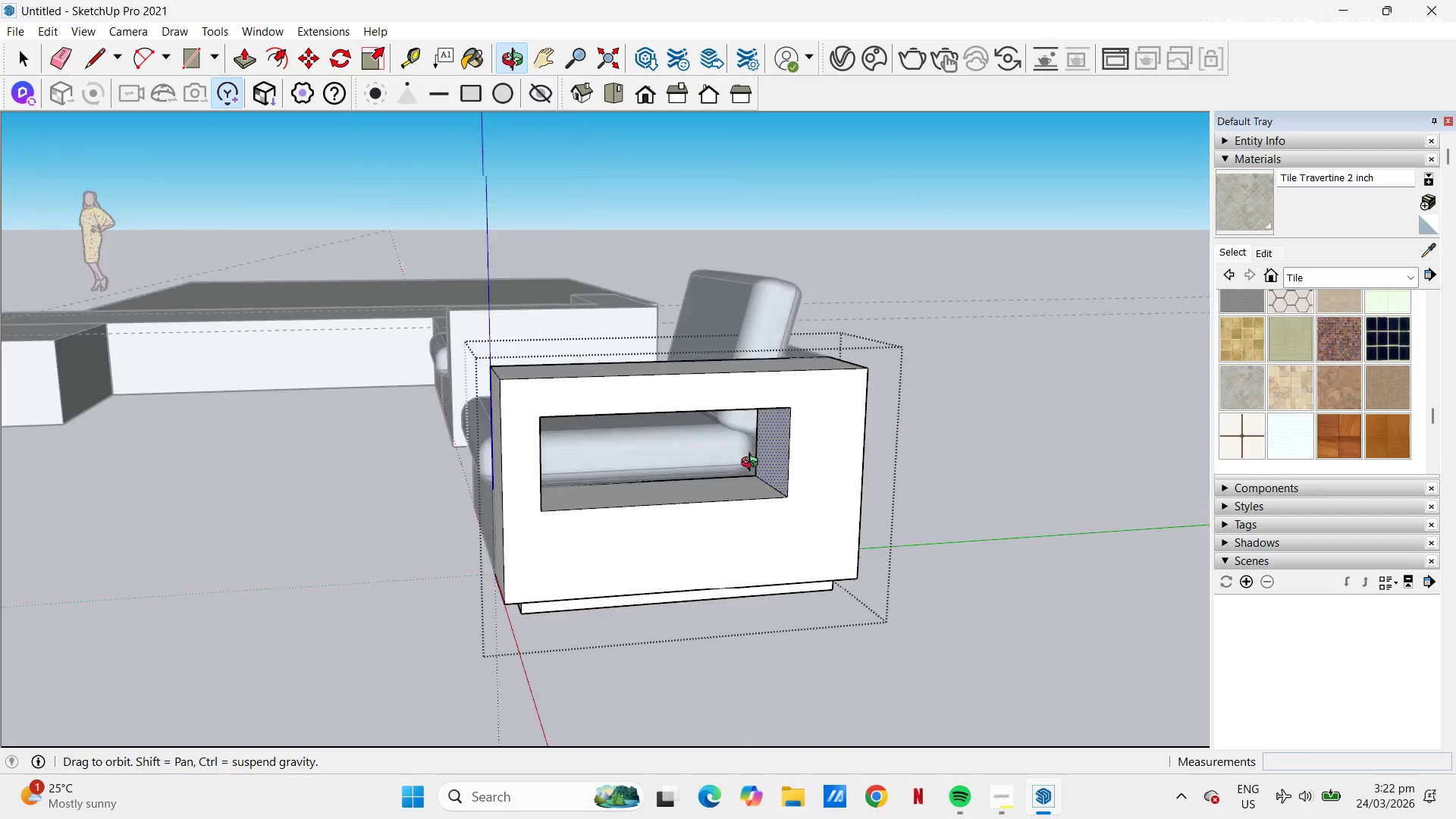 
key(Control+Z)
 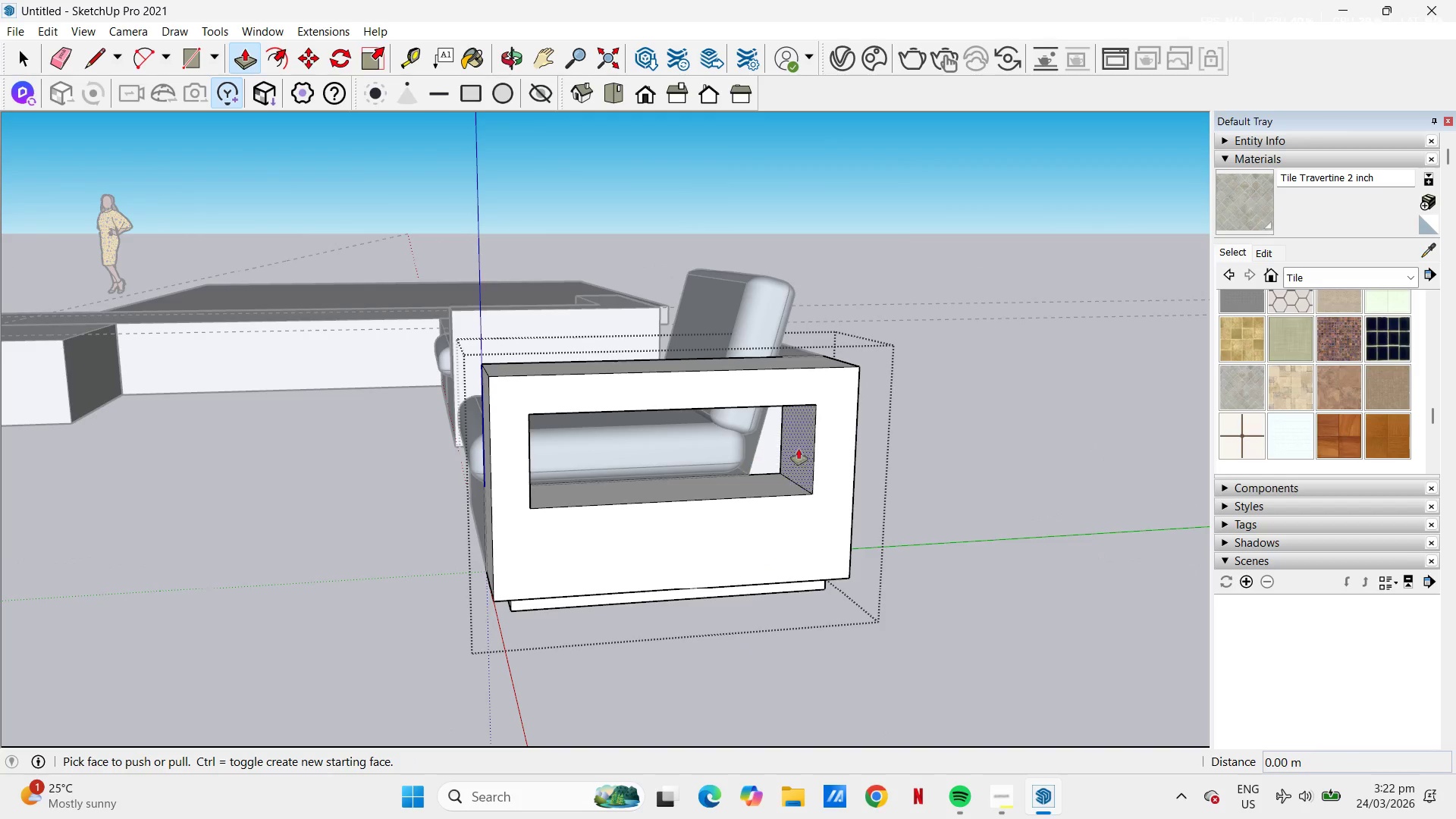 
key(Space)
 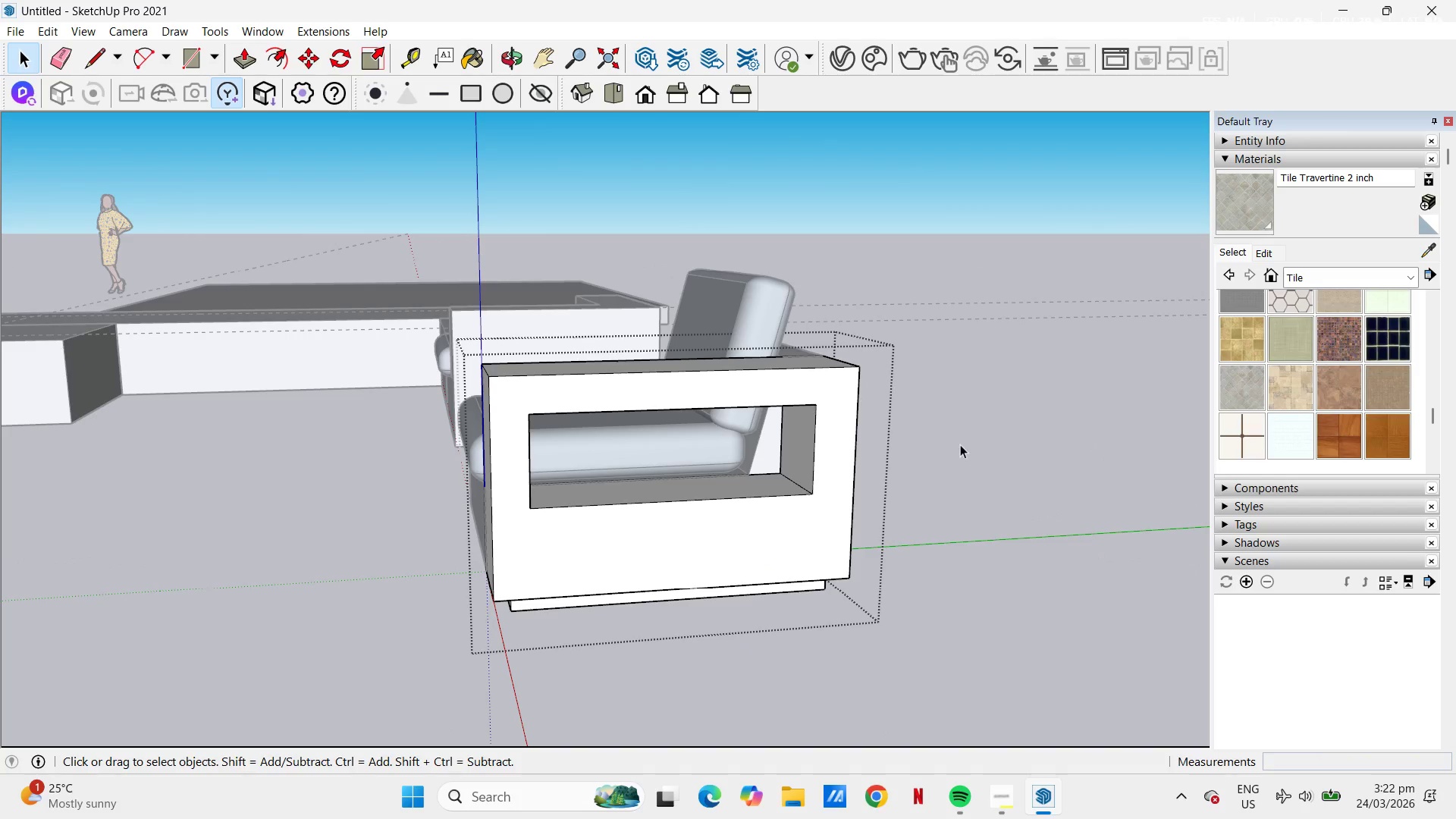 
left_click([960, 444])
 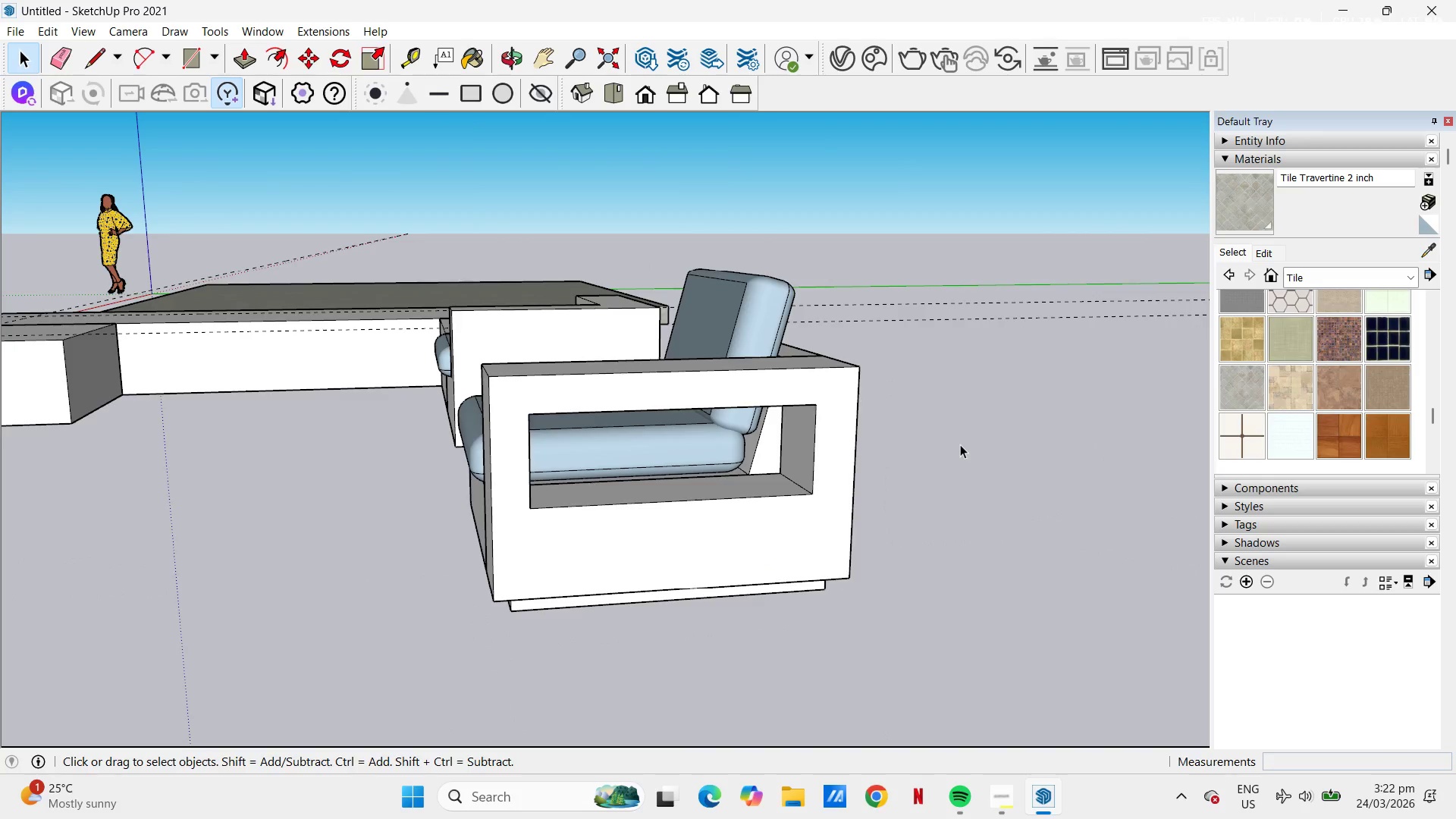 
scroll: coordinate [830, 446], scroll_direction: down, amount: 3.0
 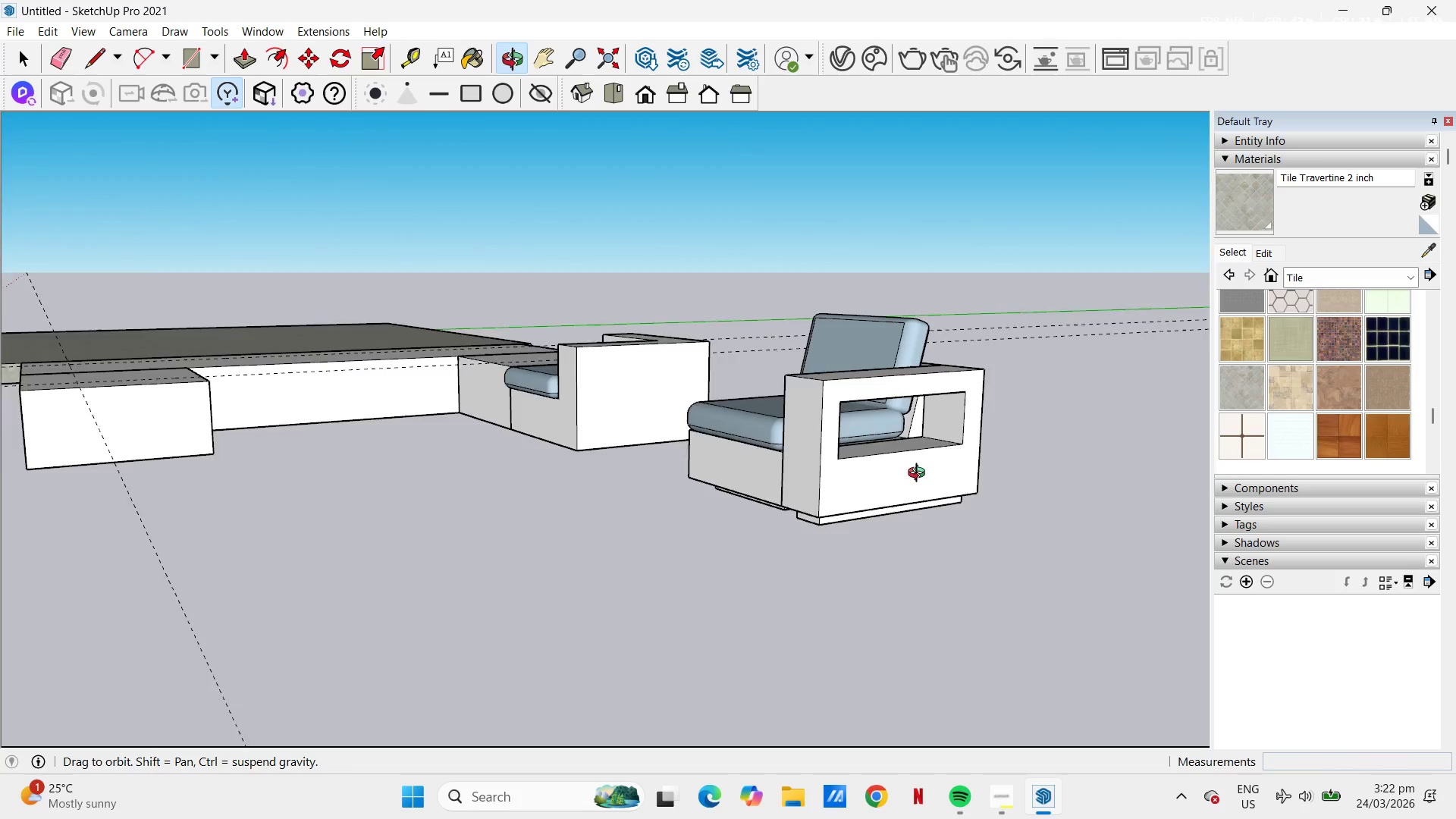 
key(Space)
 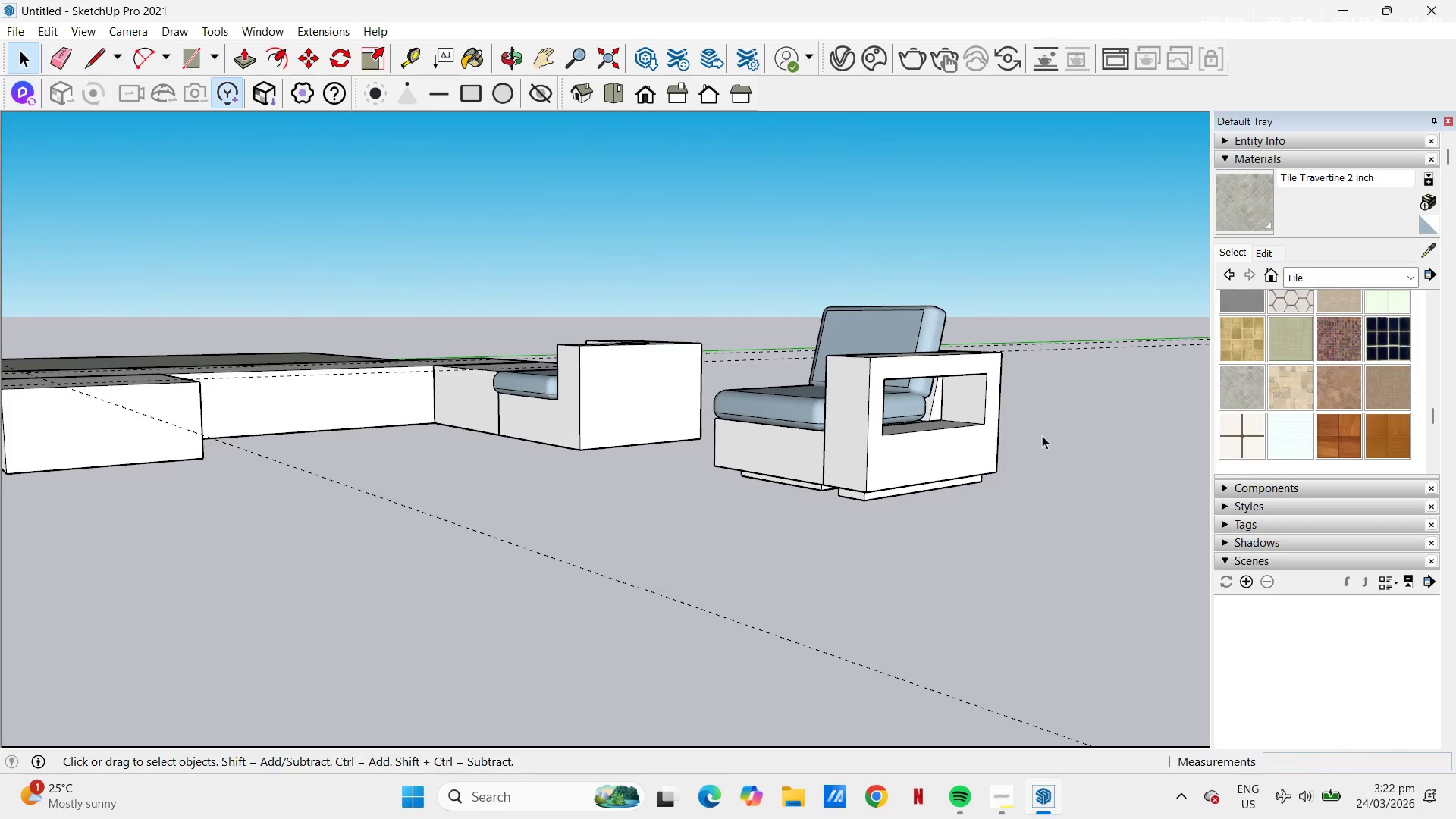 
left_click([1042, 435])
 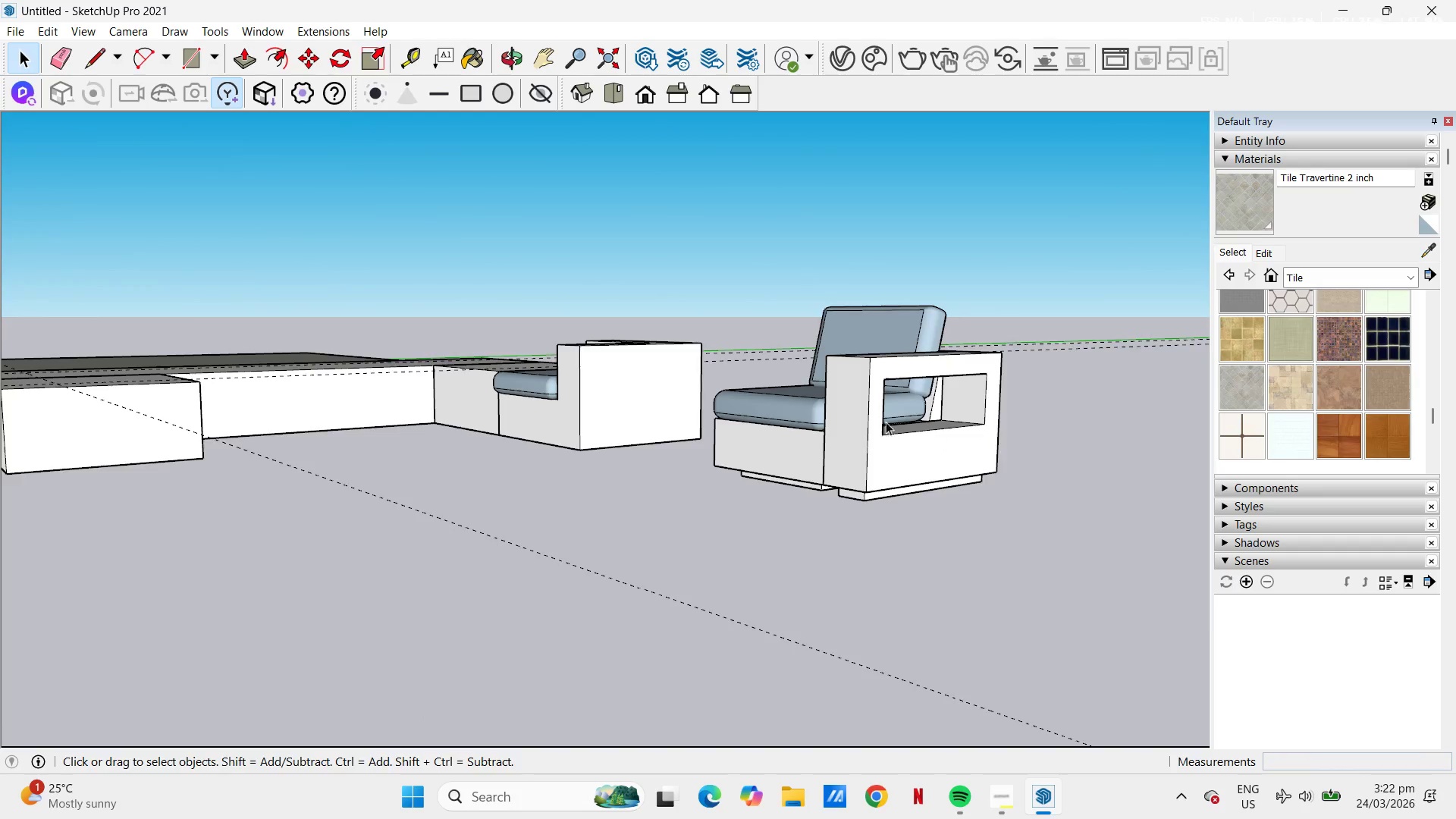 
scroll: coordinate [883, 422], scroll_direction: down, amount: 3.0
 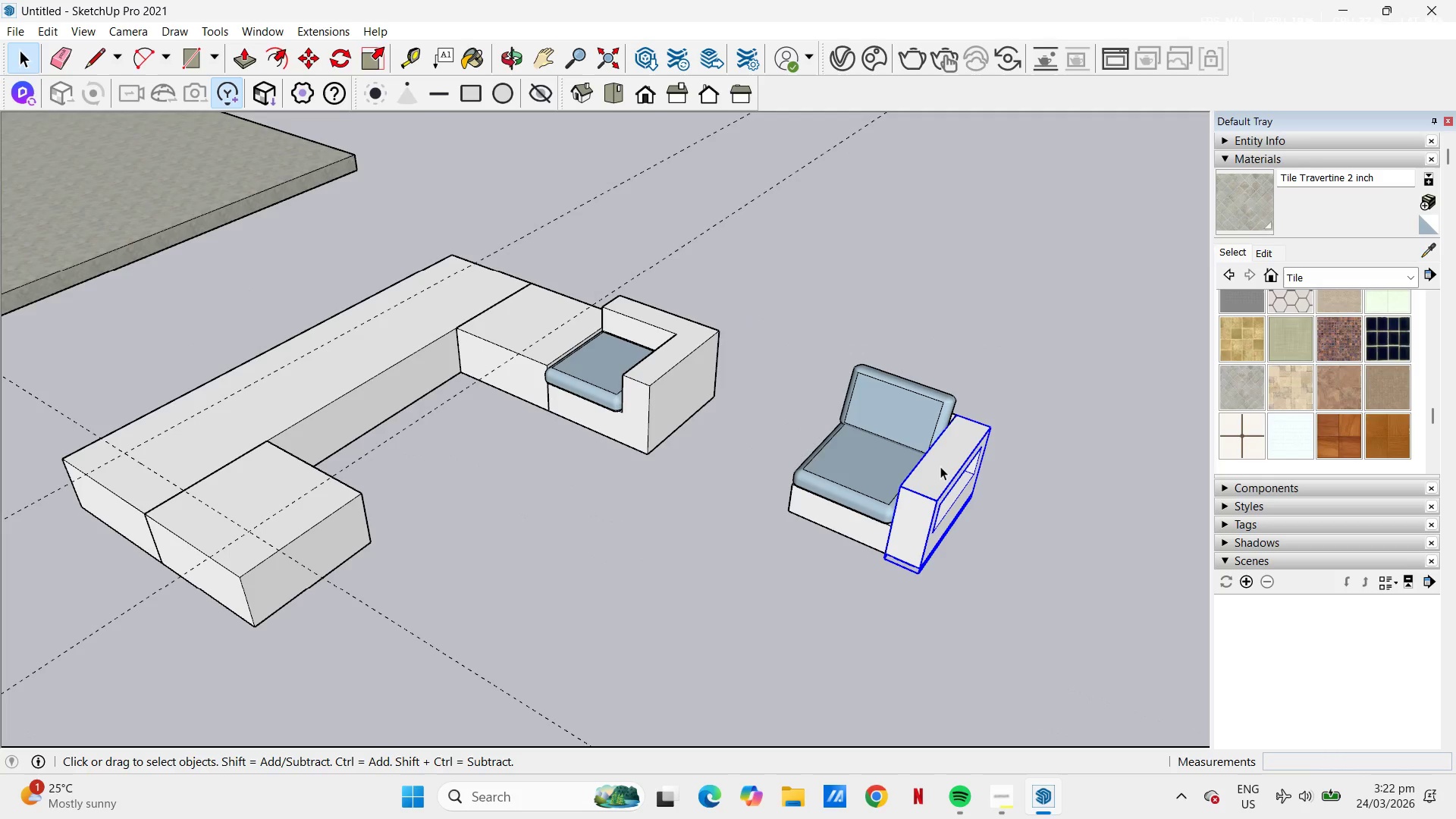 
right_click([940, 466])
 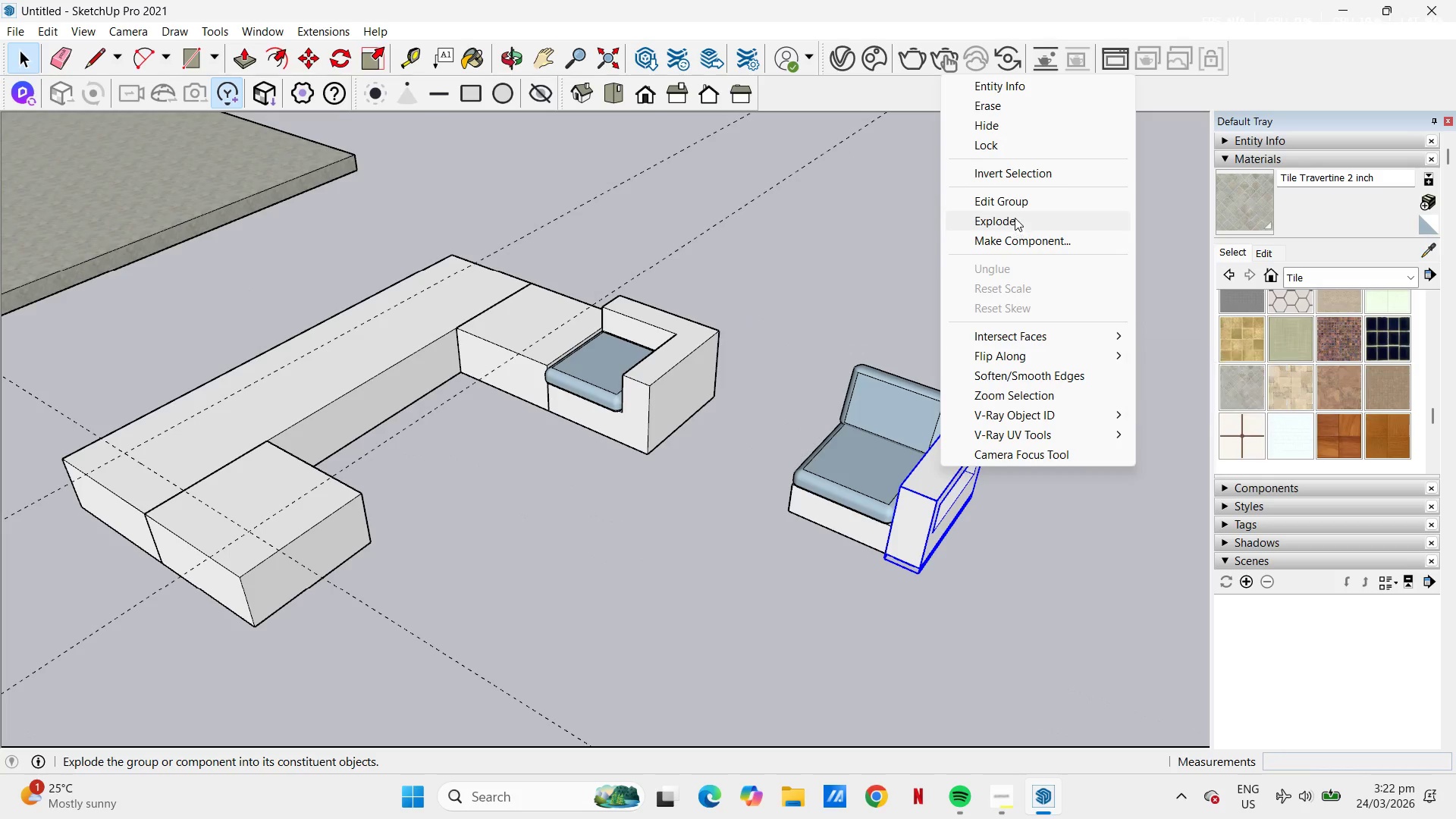 
wait(5.08)
 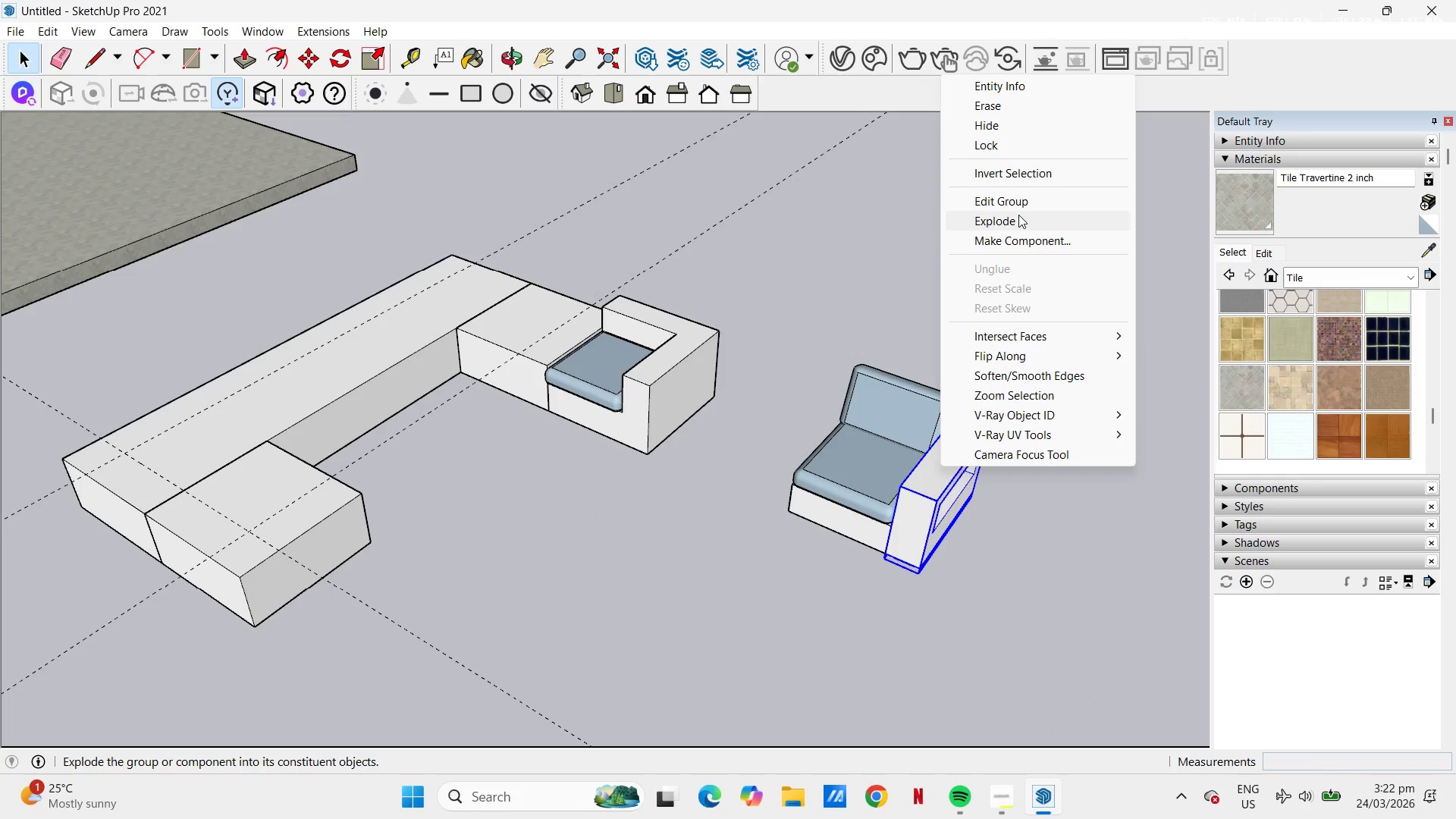 
left_click([1009, 239])
 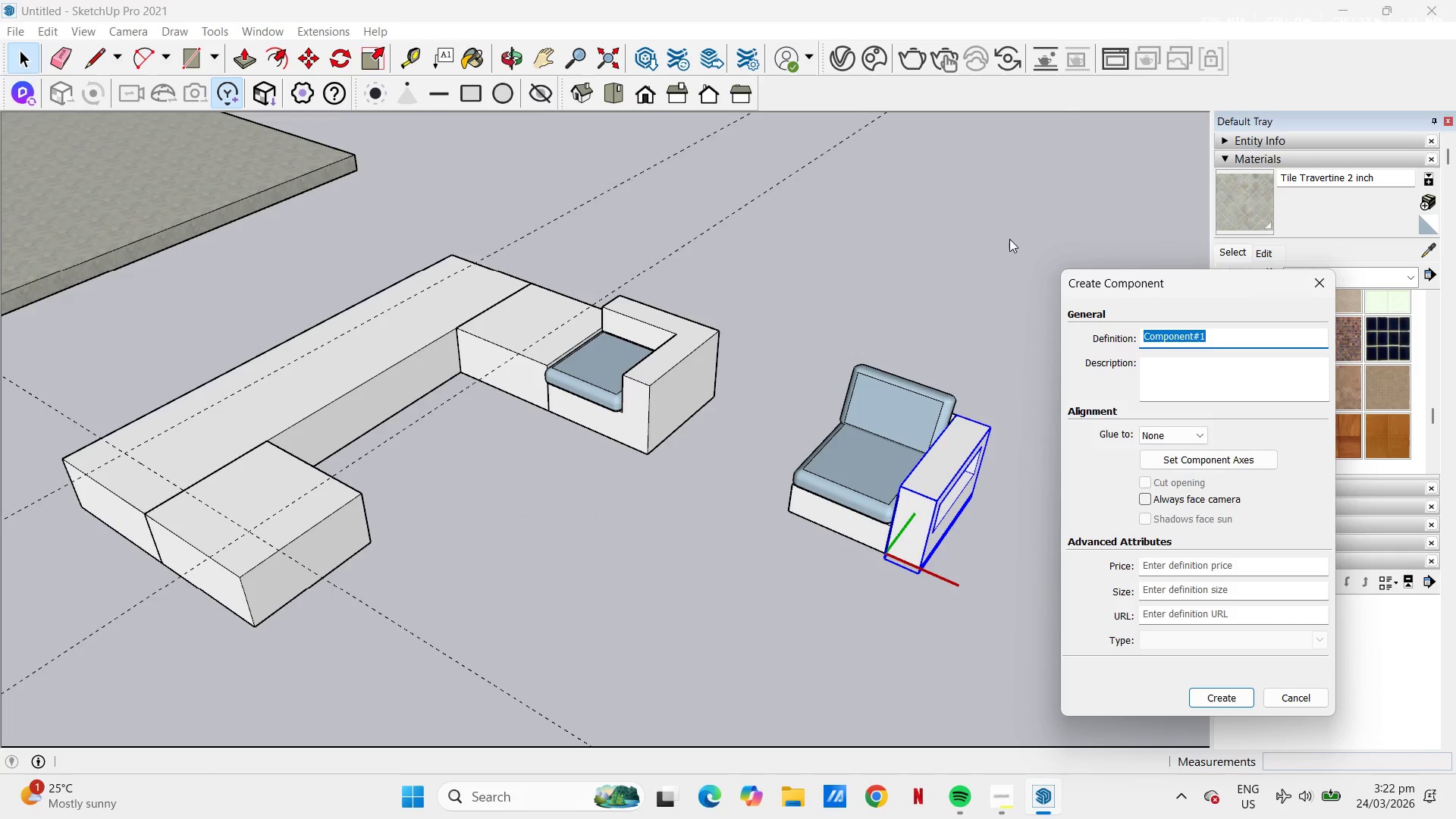 
type(armrest)
 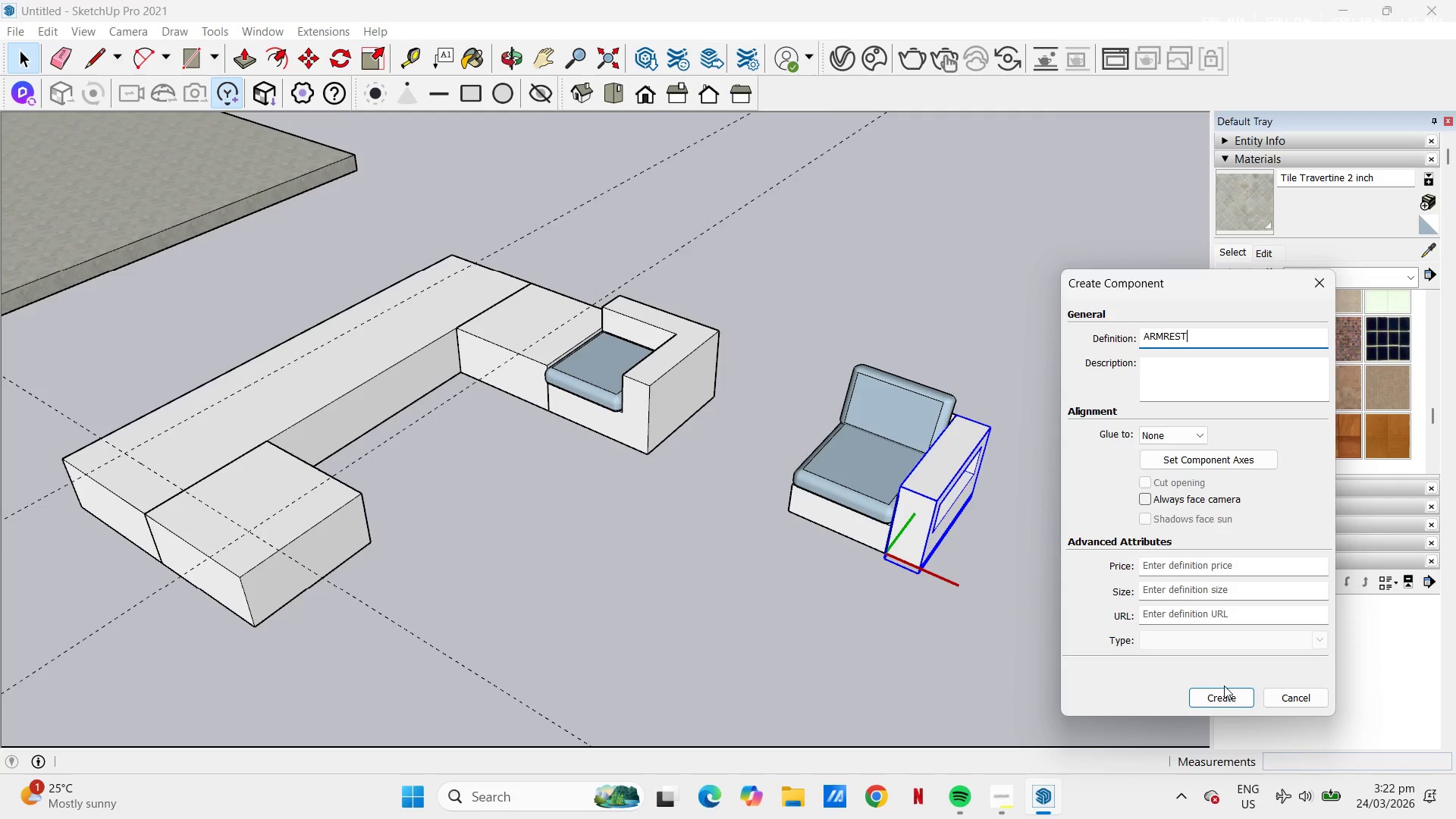 
left_click([1228, 693])
 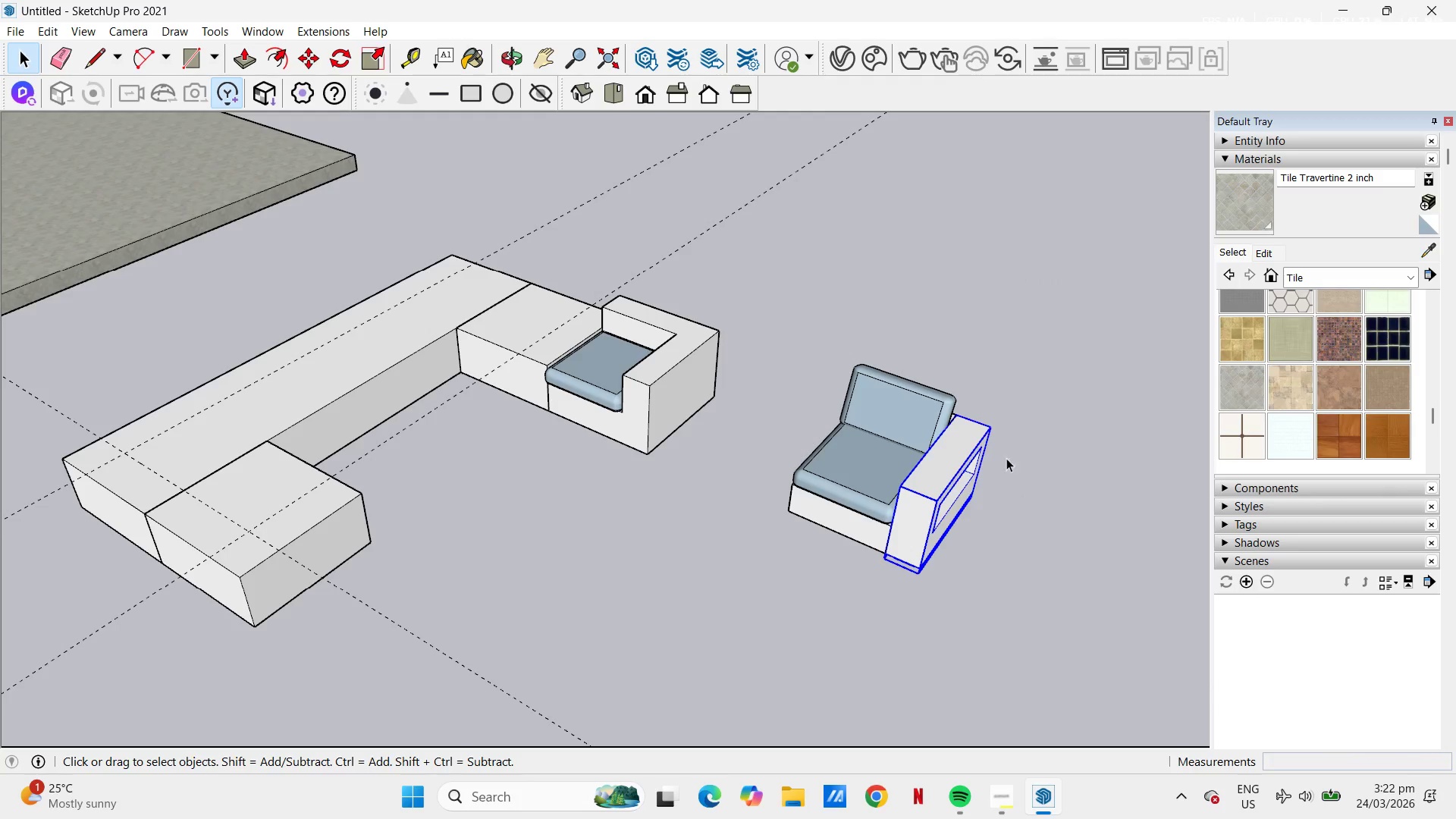 
left_click([963, 445])
 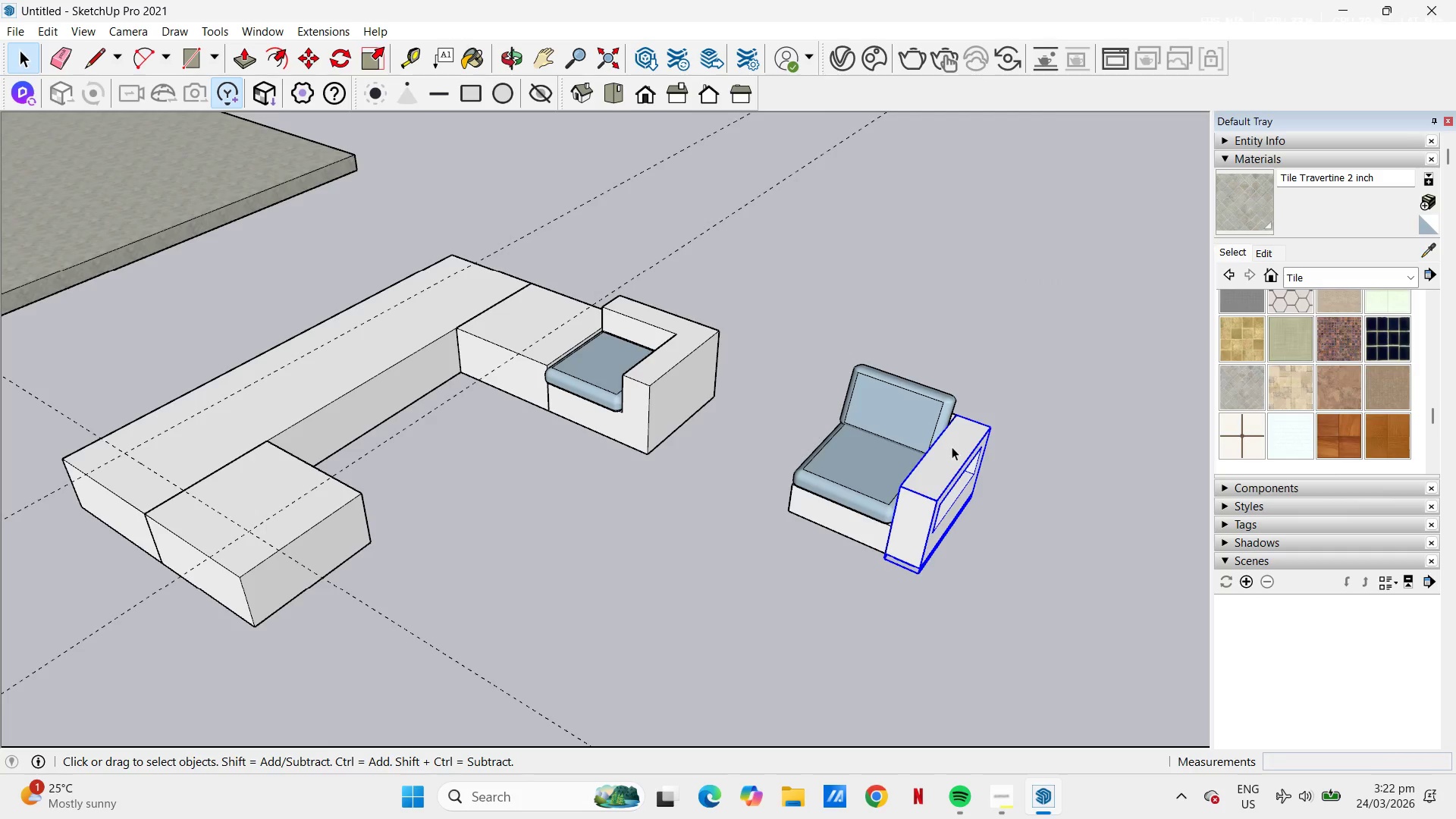 
scroll: coordinate [955, 457], scroll_direction: up, amount: 5.0
 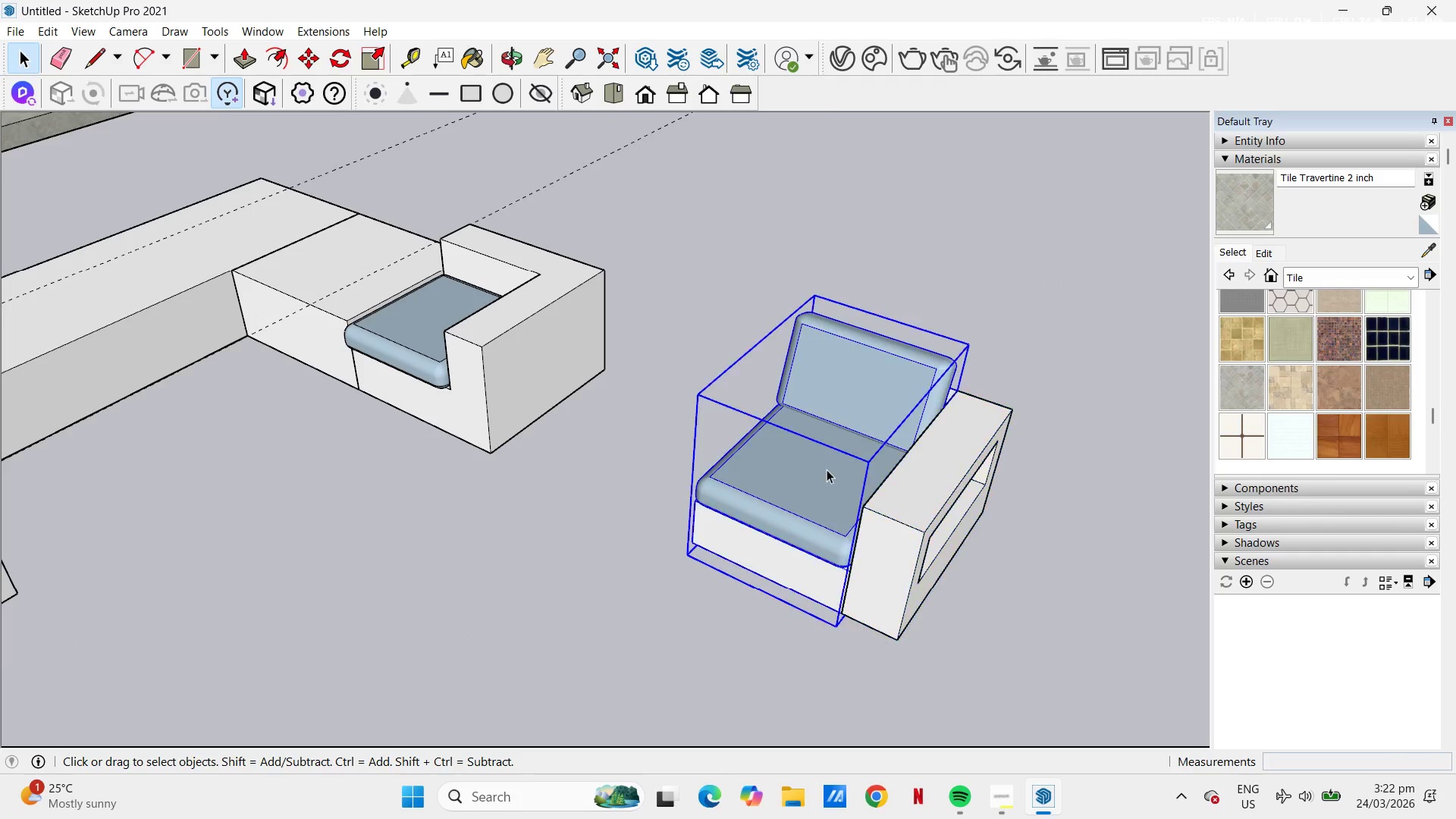 
key(Space)
 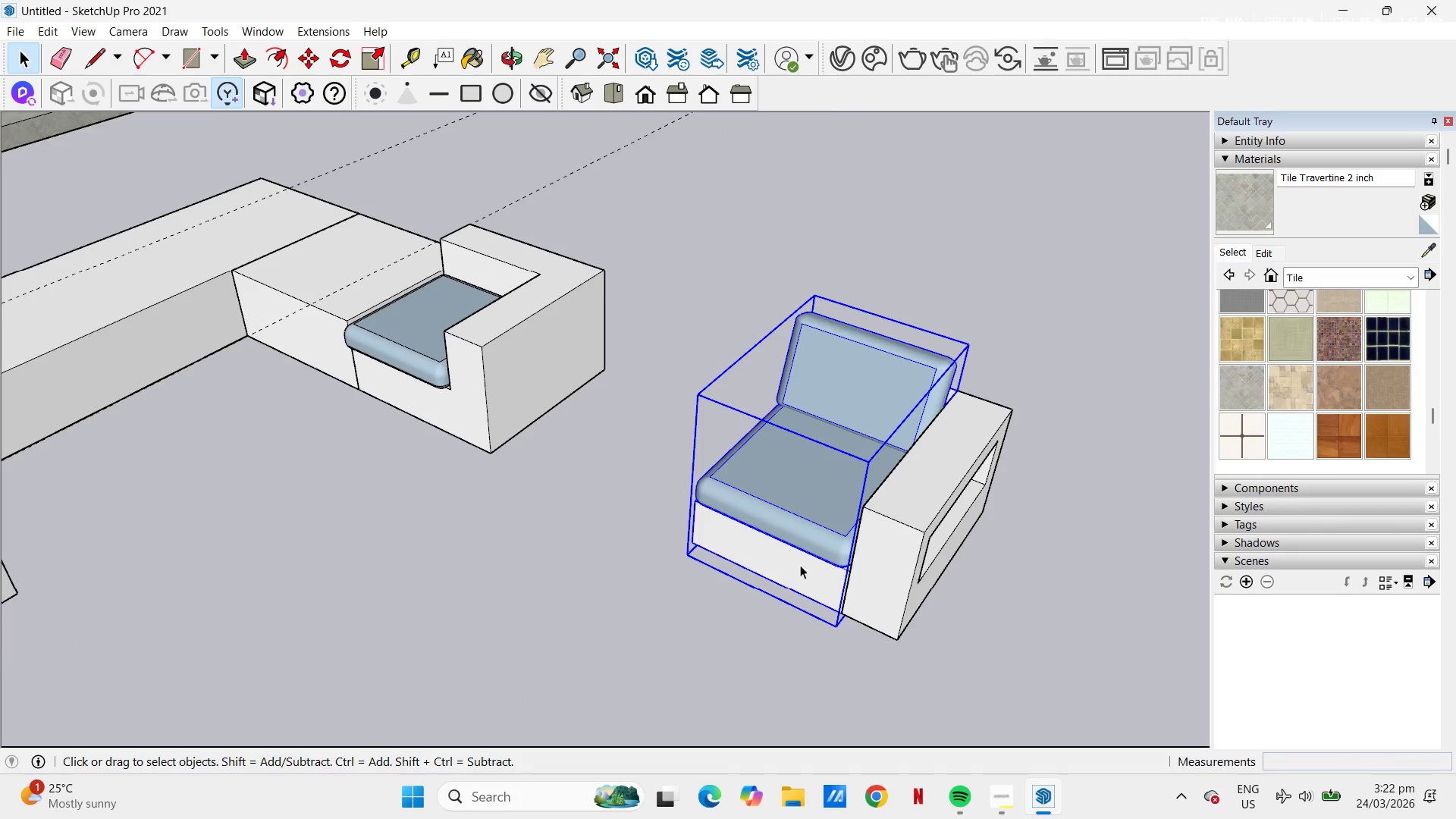 
left_click_drag(start_coordinate=[802, 559], to_coordinate=[798, 556])
 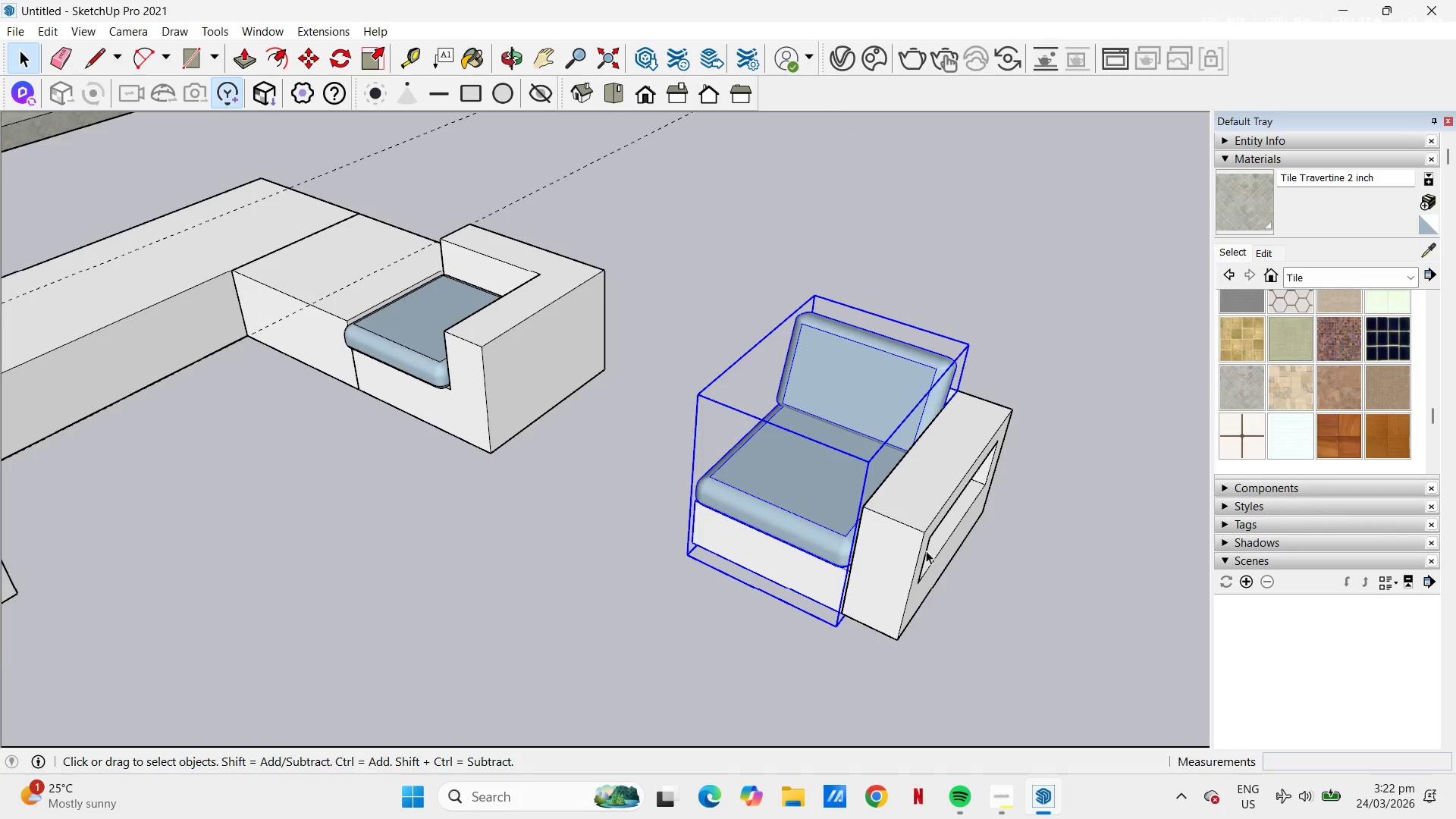 
double_click([929, 550])
 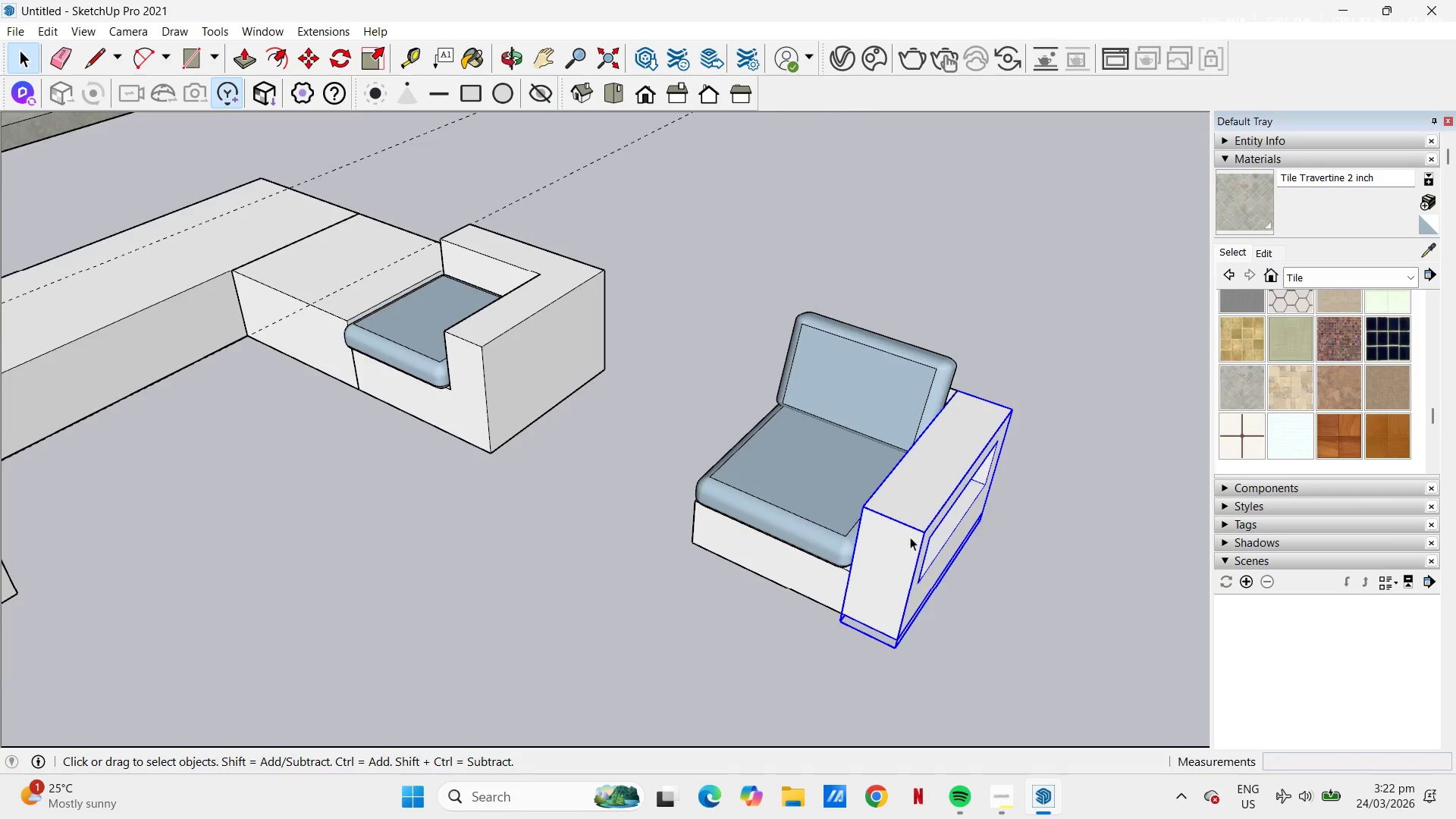 
scroll: coordinate [829, 470], scroll_direction: down, amount: 8.0
 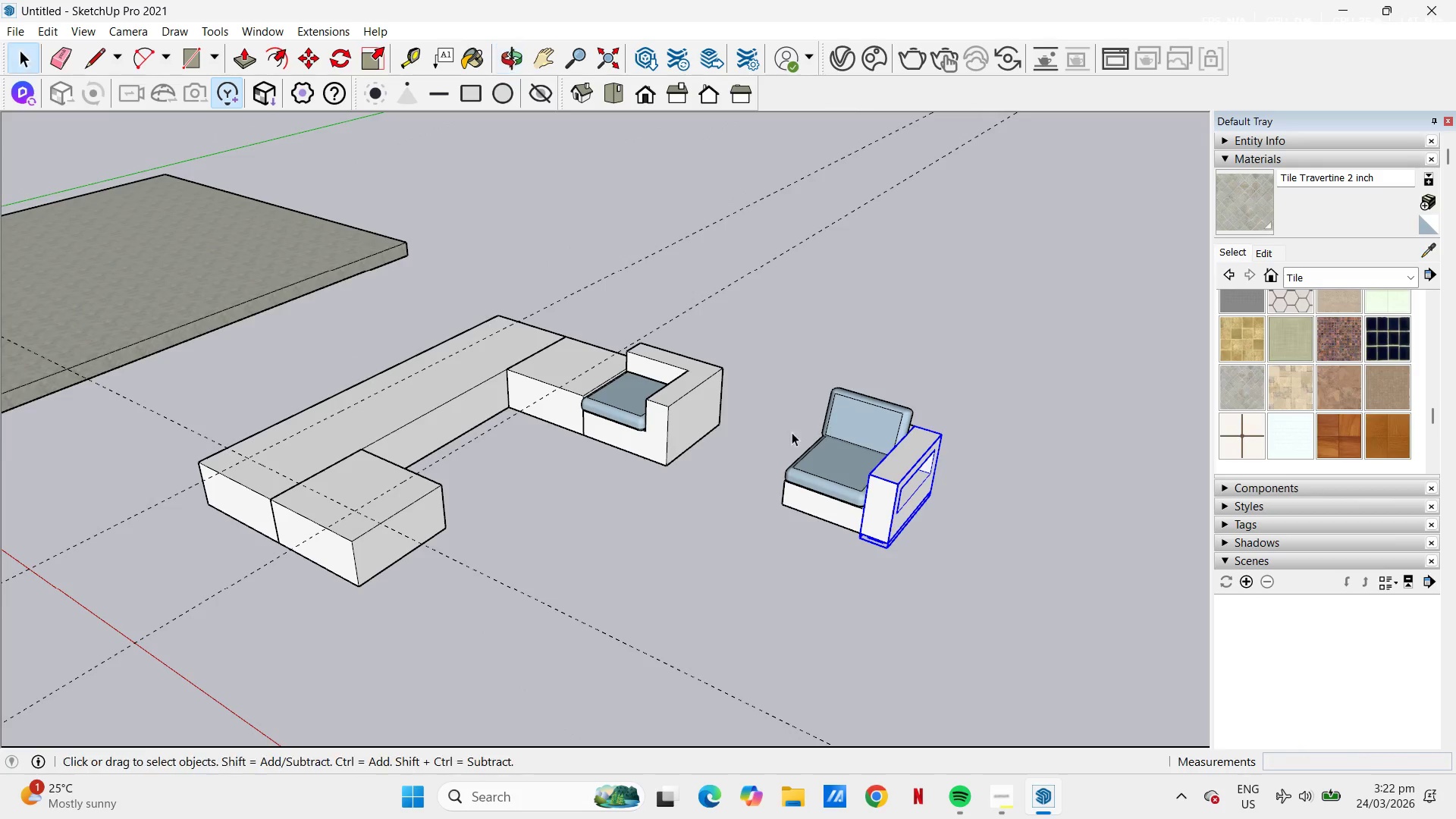 
left_click([748, 431])
 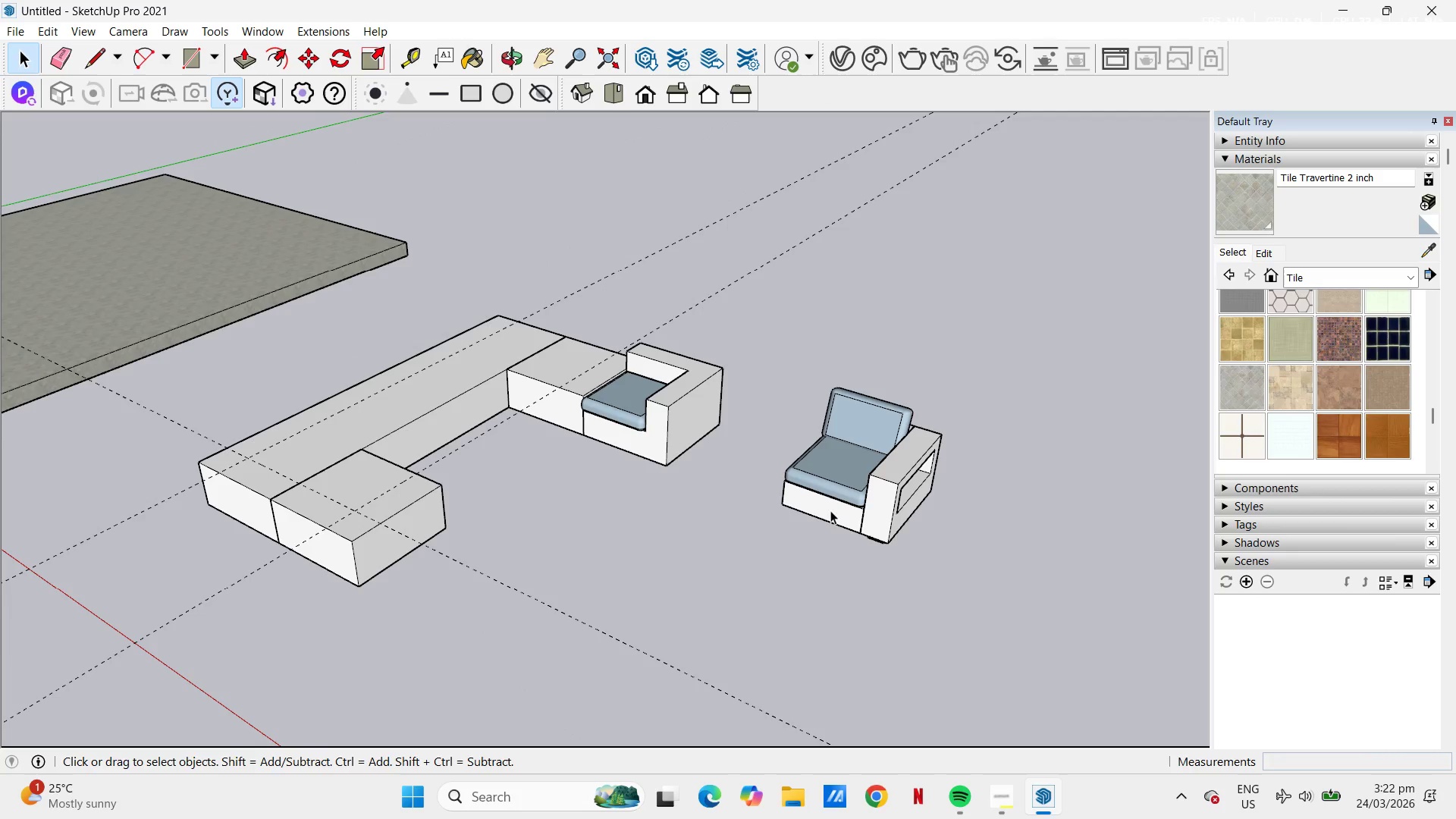 
left_click([829, 503])
 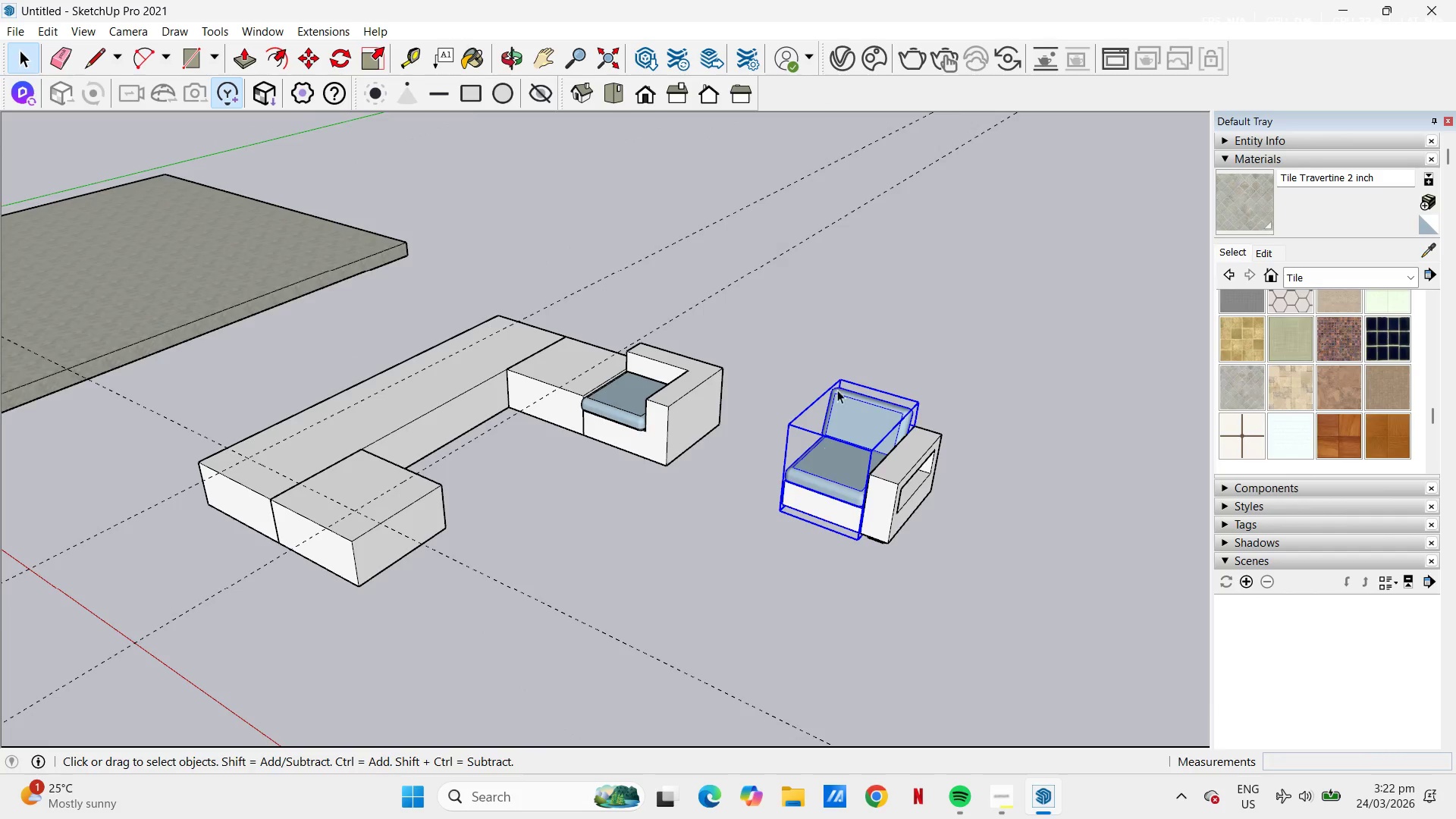 
scroll: coordinate [854, 377], scroll_direction: down, amount: 3.0
 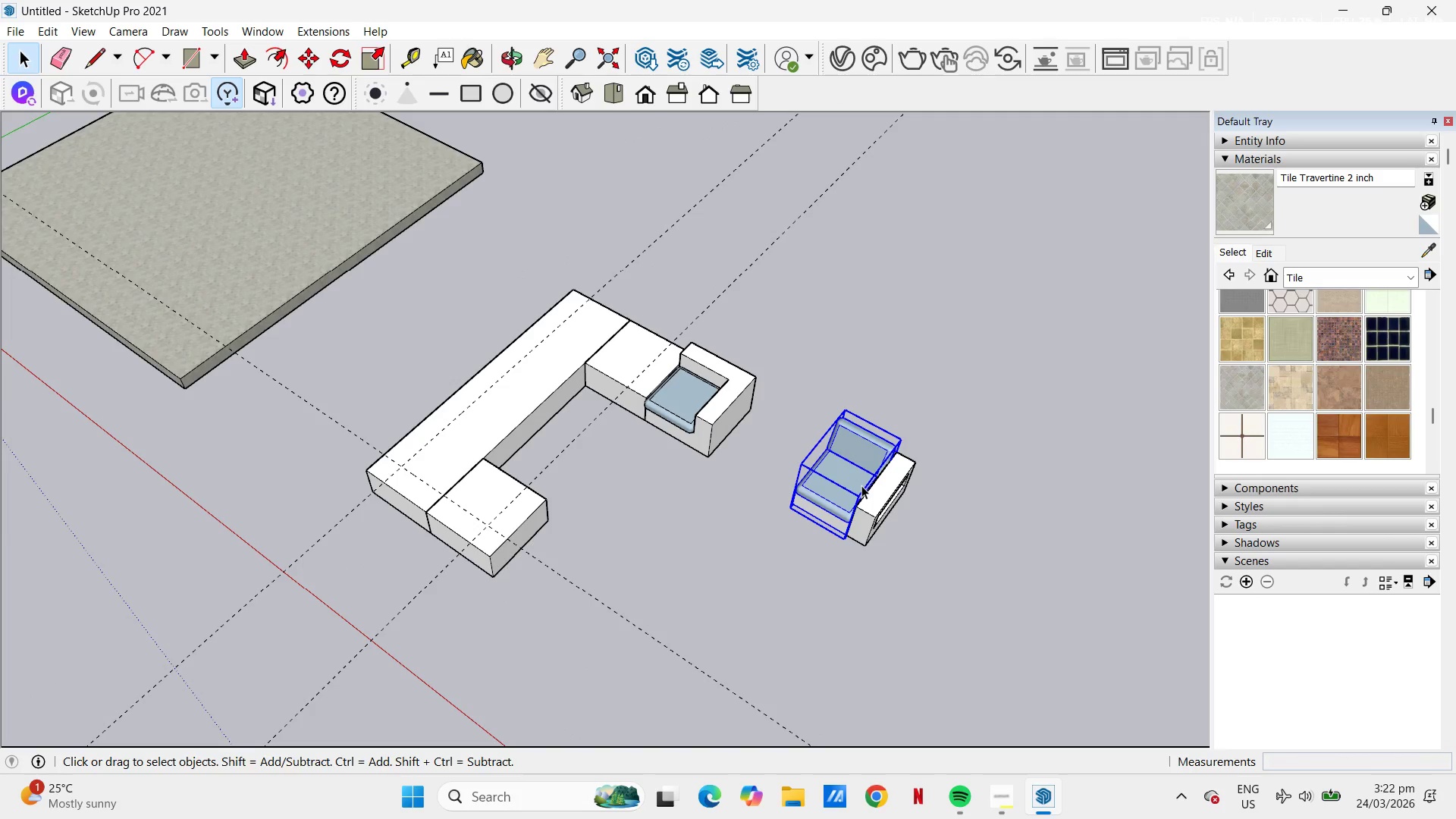 
left_click([872, 496])
 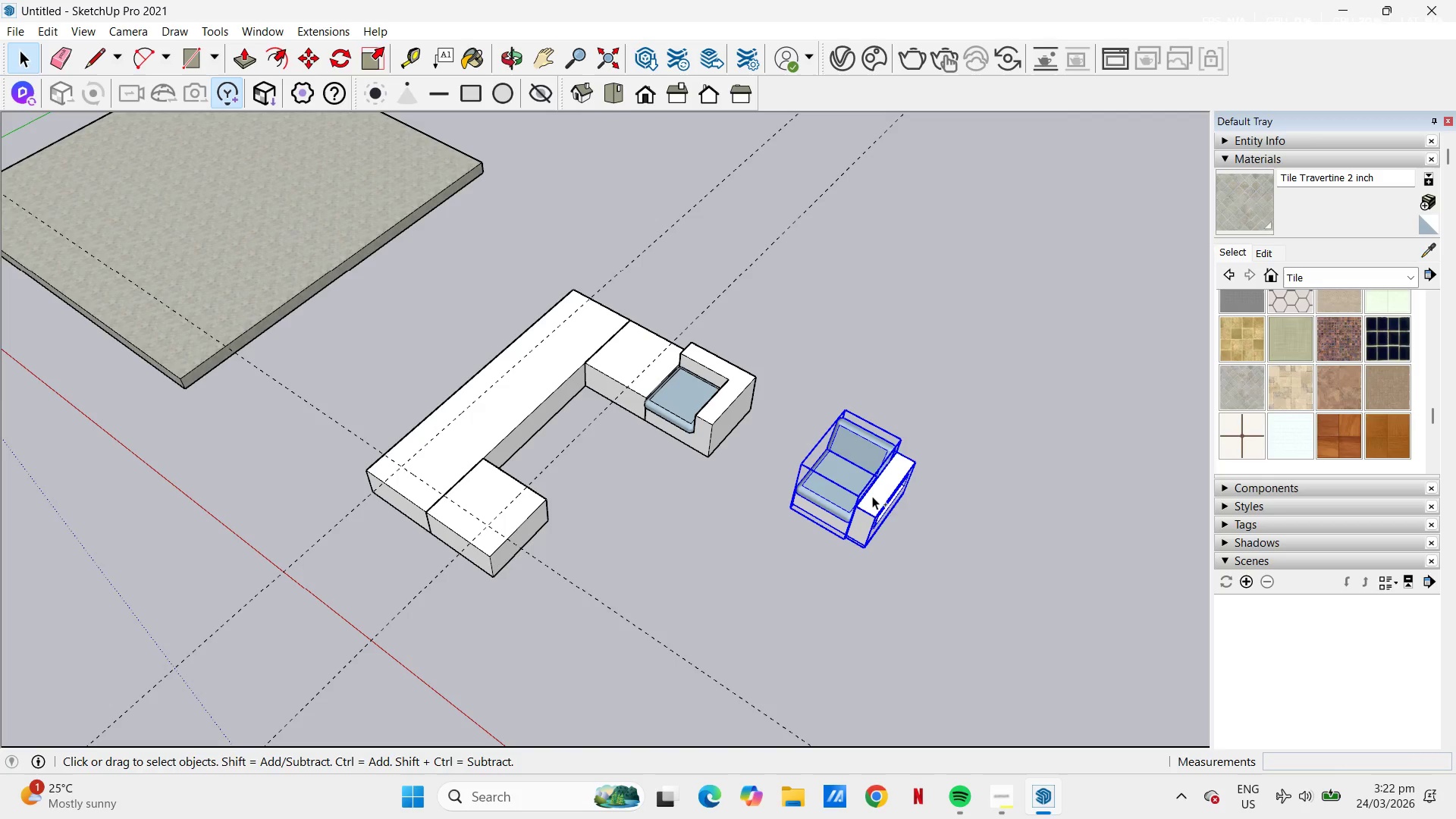 
key(Control+C)
 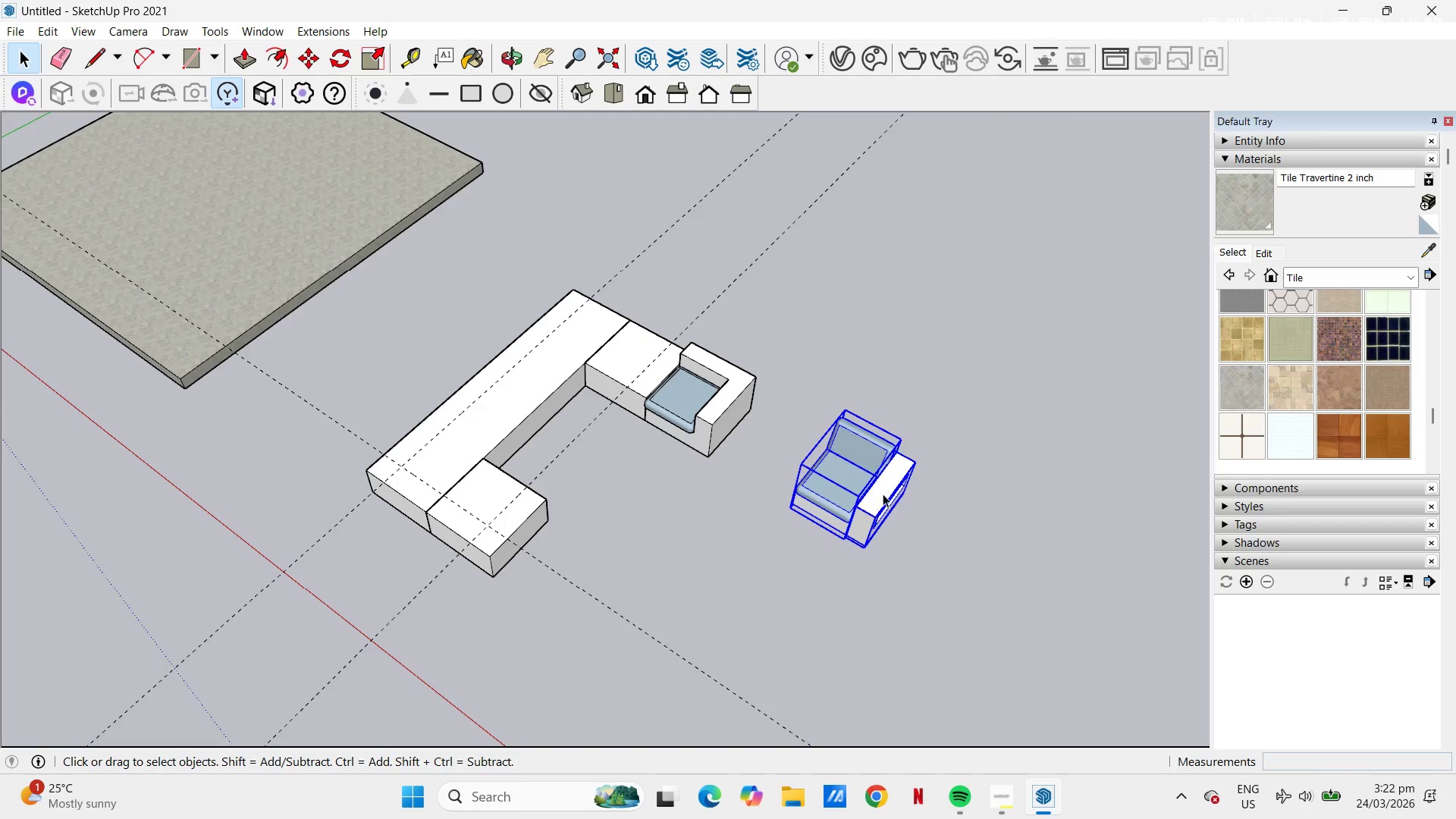 
key(Control+V)
 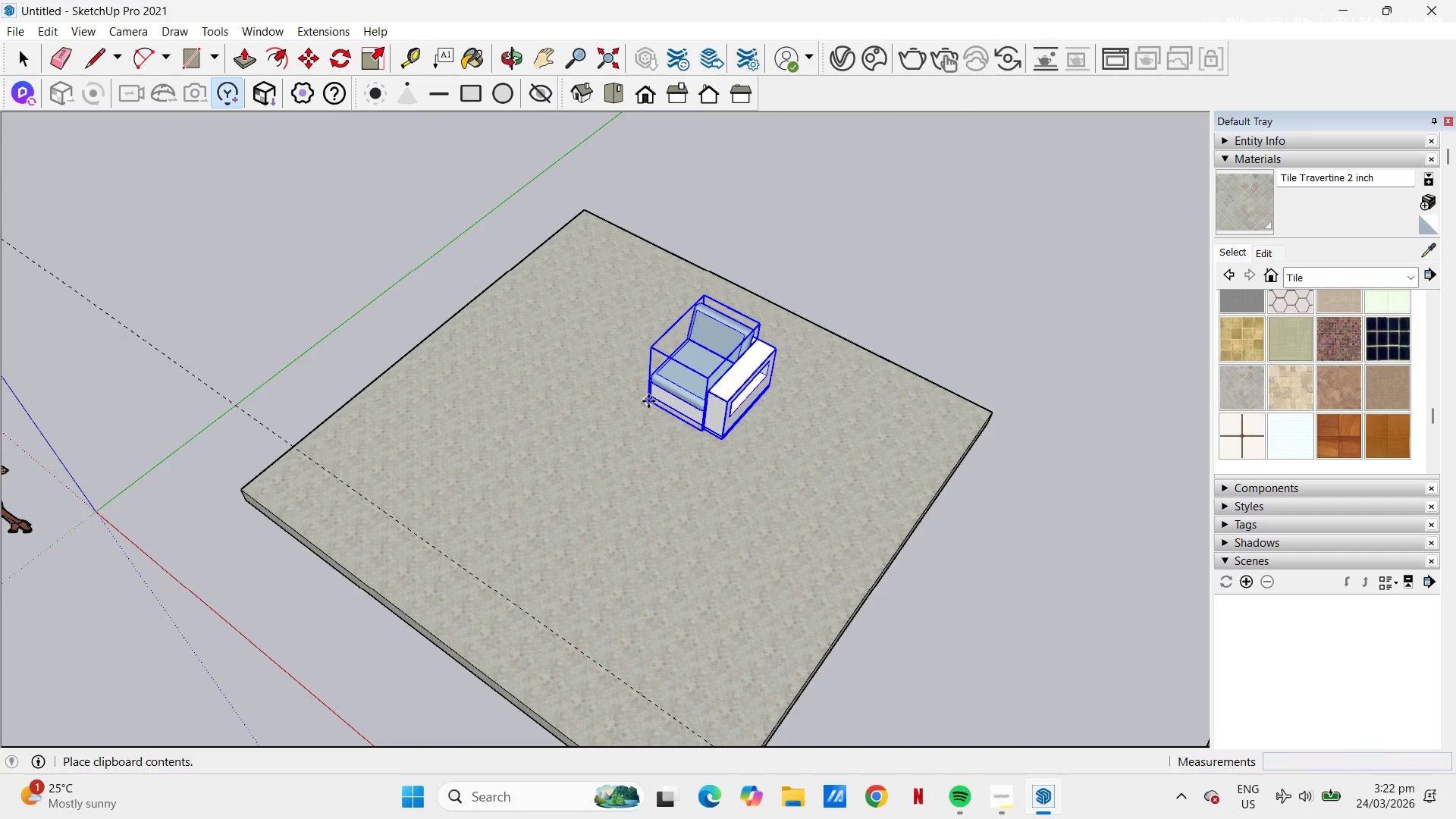 
scroll: coordinate [613, 317], scroll_direction: down, amount: 2.0
 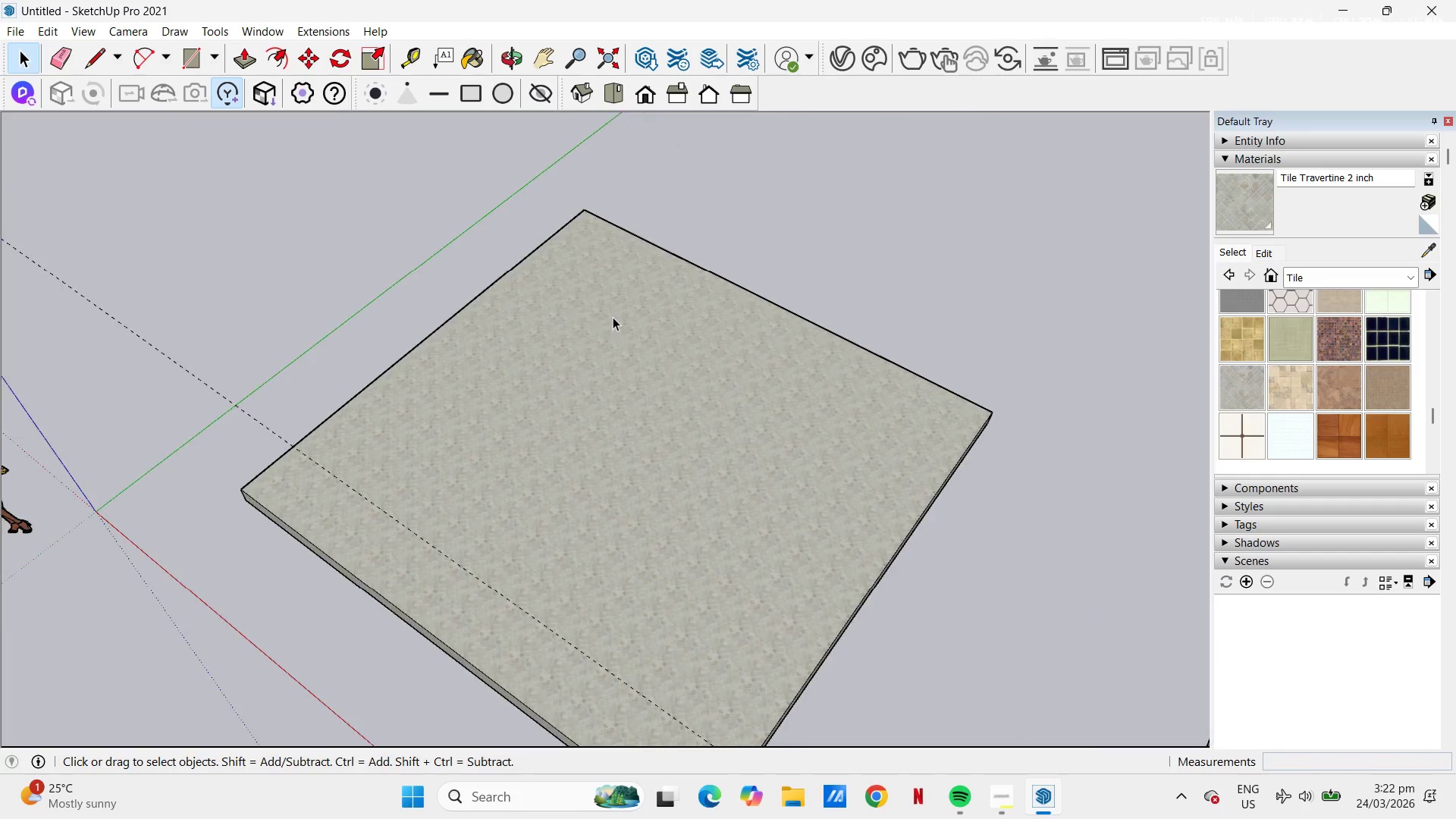 
left_click([648, 401])
 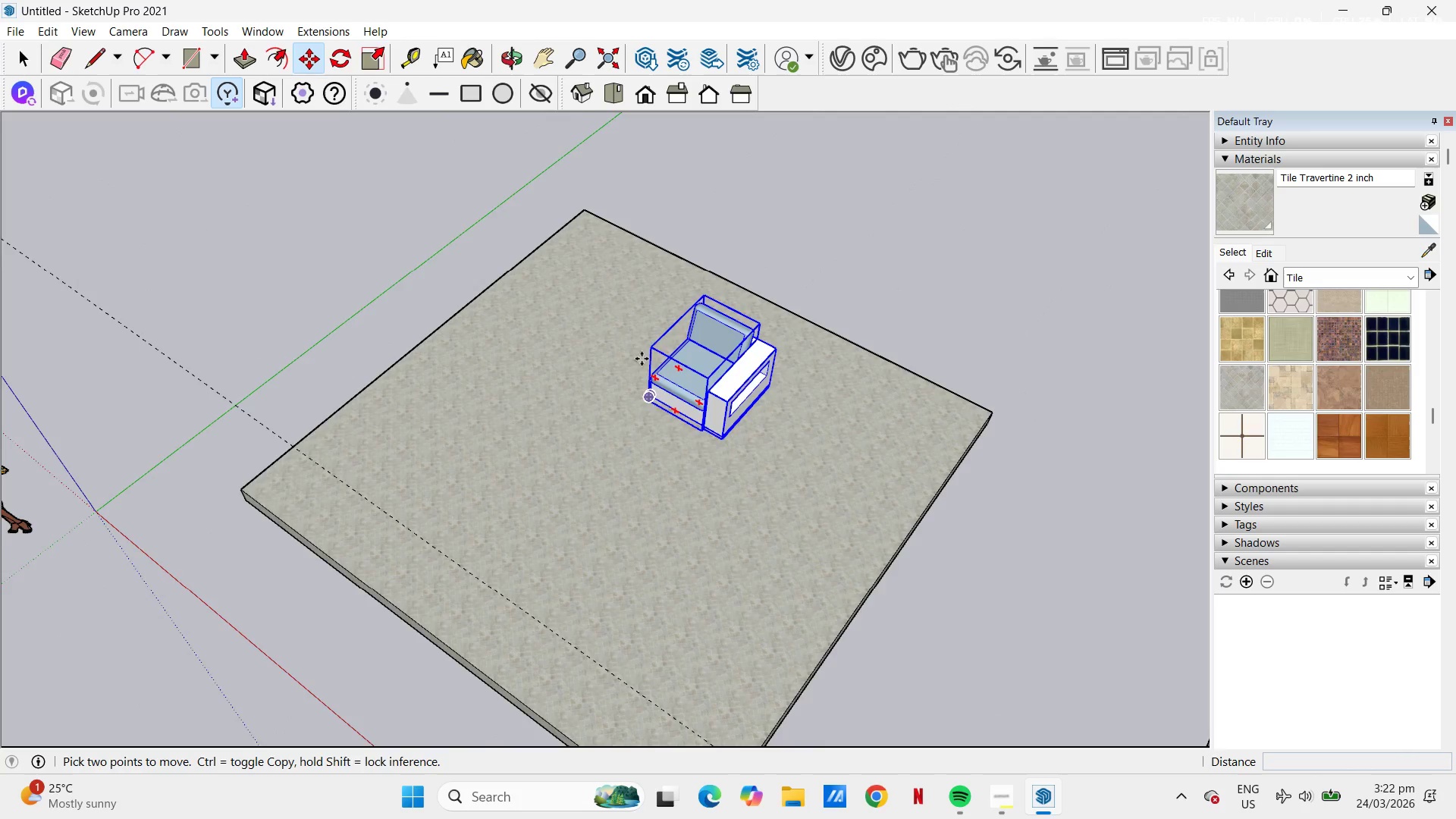 
scroll: coordinate [652, 338], scroll_direction: up, amount: 4.0
 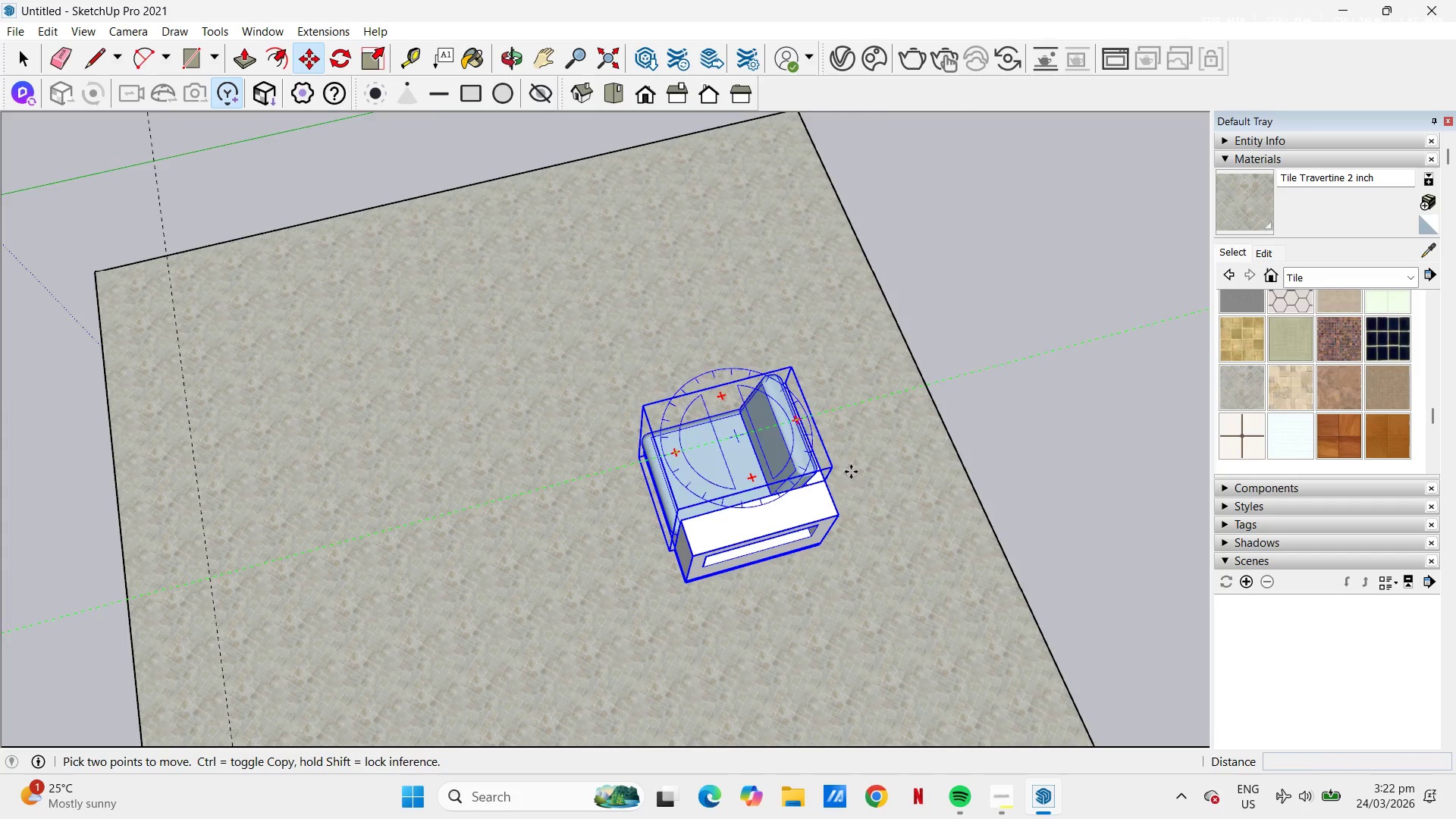 
scroll: coordinate [786, 530], scroll_direction: down, amount: 2.0
 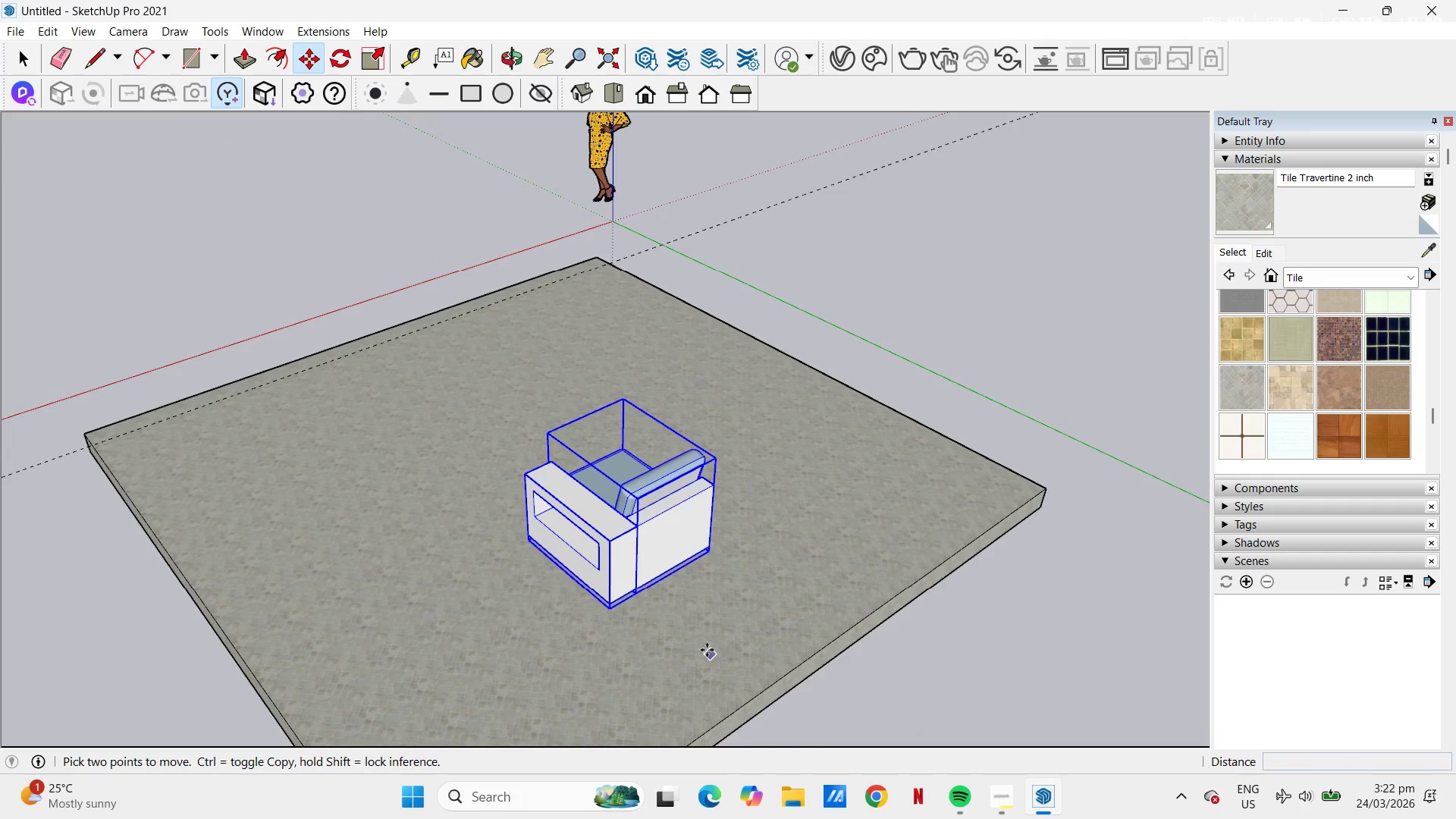 
left_click_drag(start_coordinate=[745, 569], to_coordinate=[749, 570])
 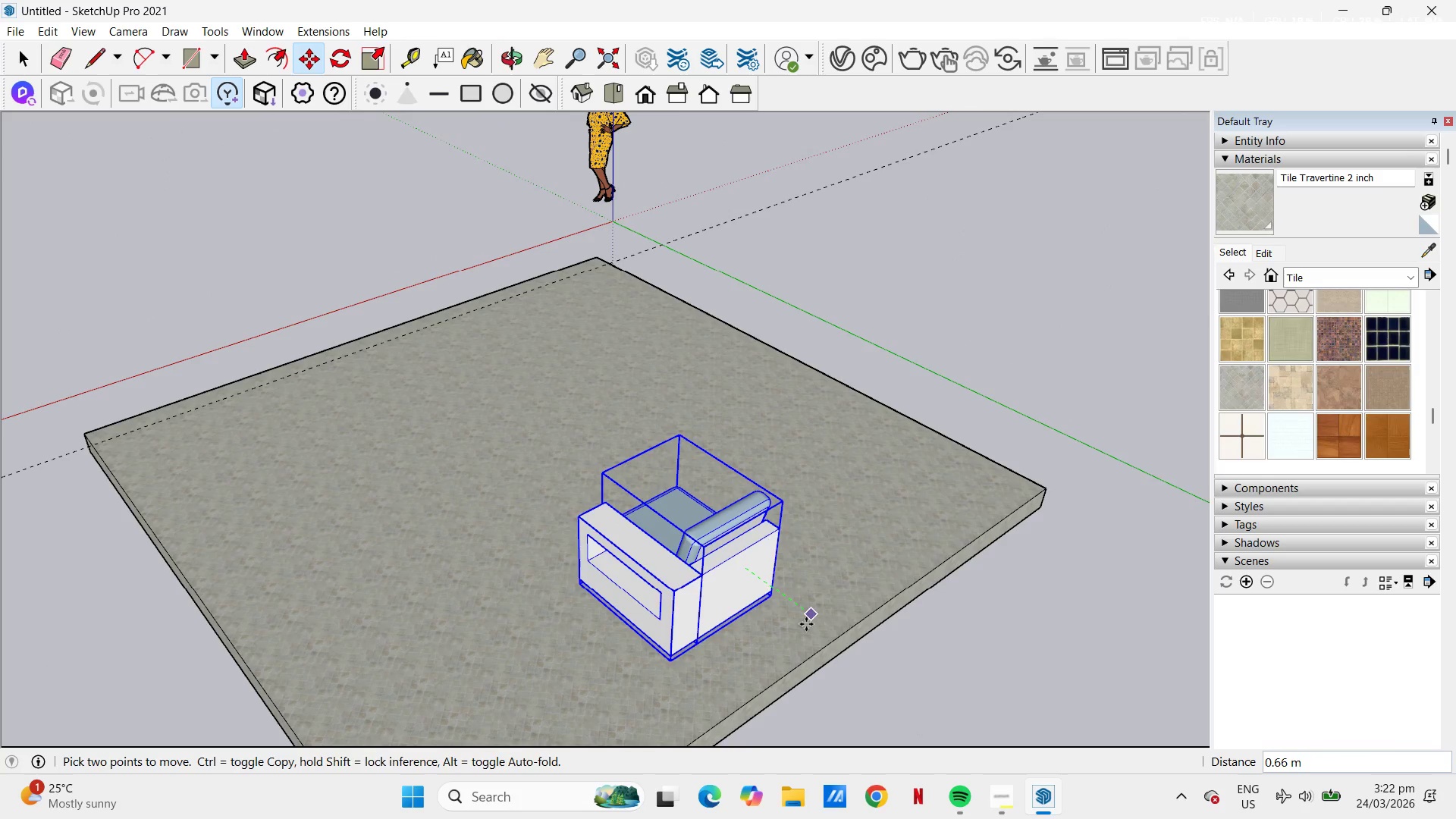 
key(Space)
 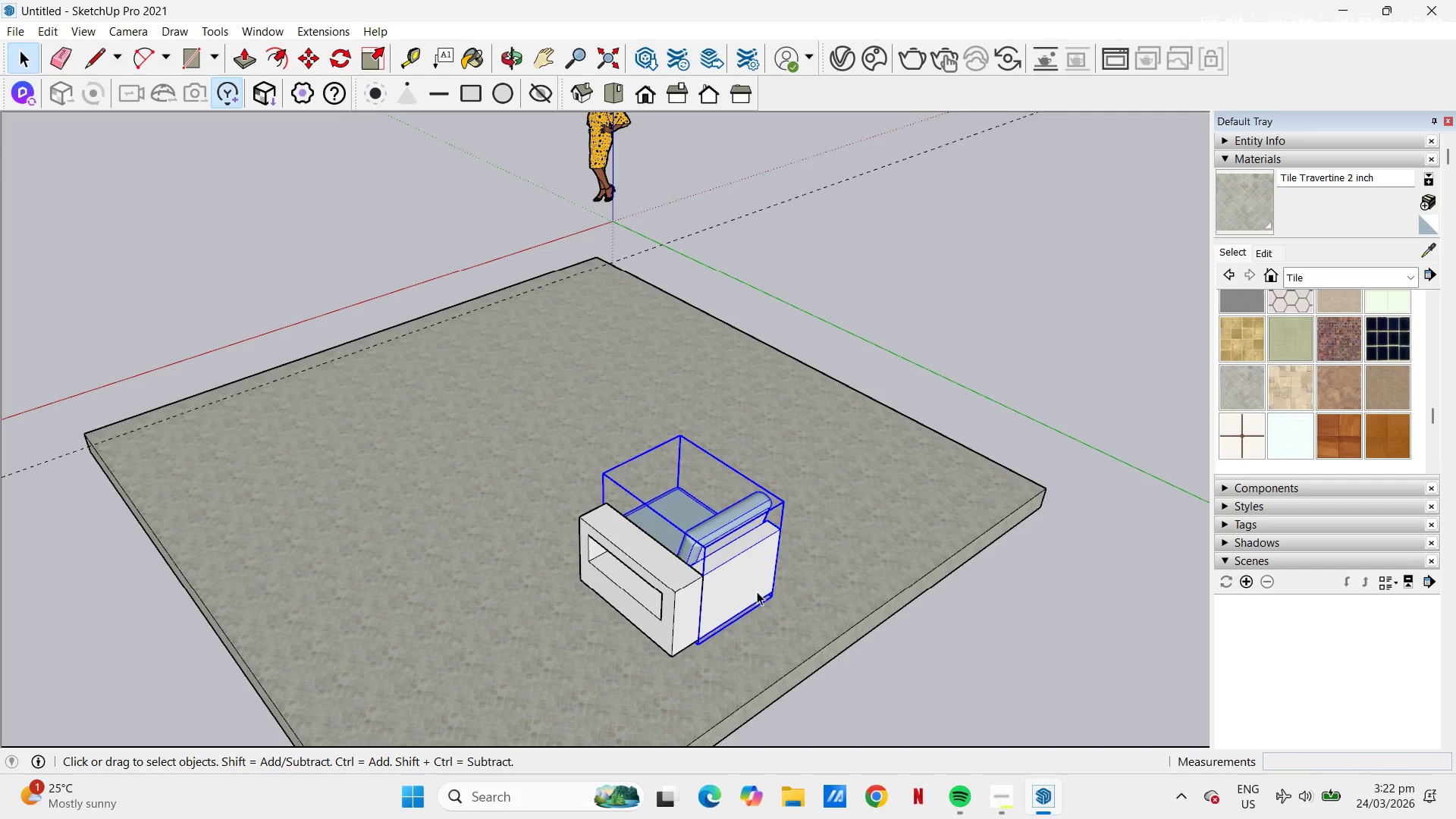 
scroll: coordinate [764, 588], scroll_direction: down, amount: 1.0
 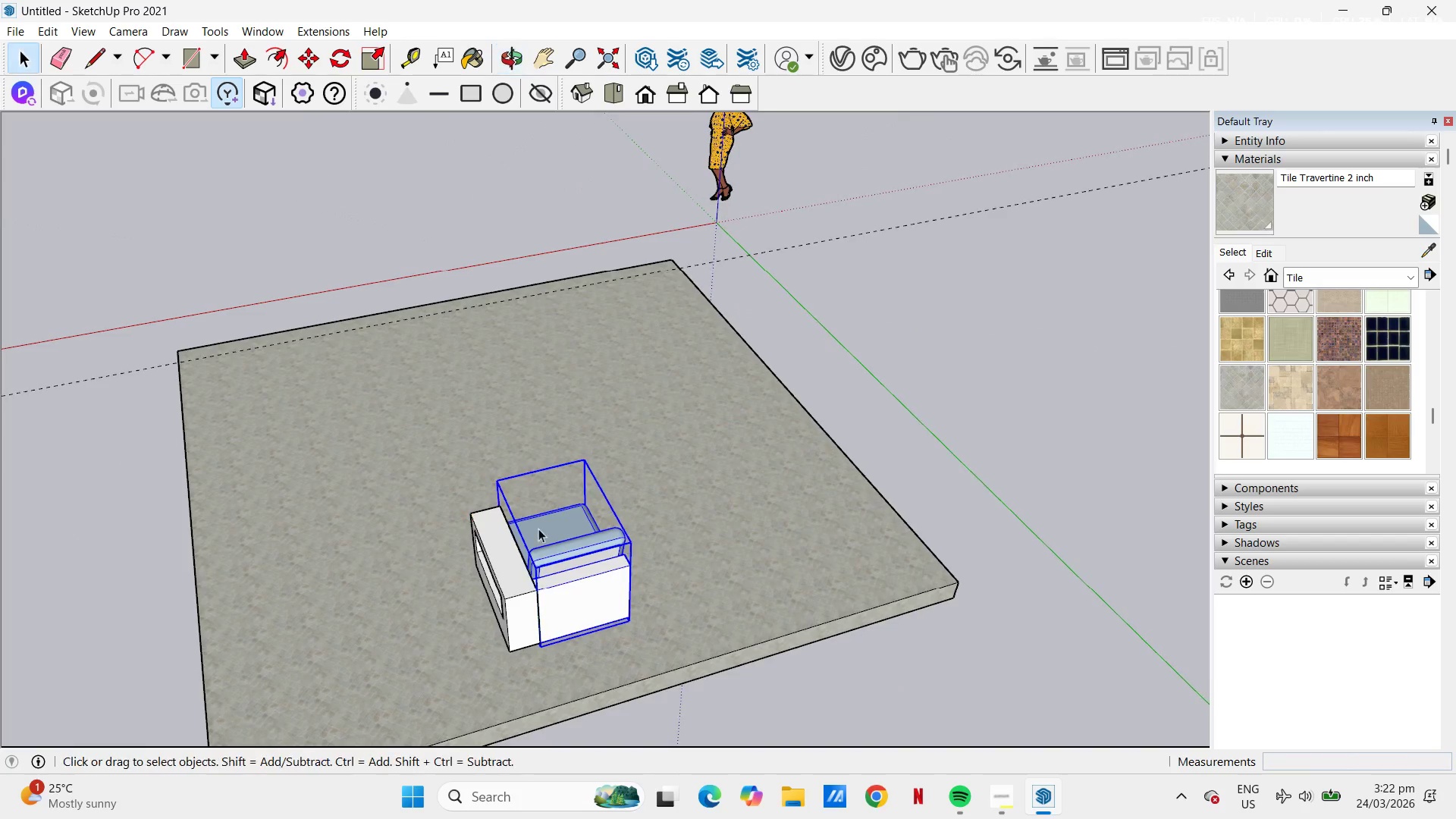 
key(M)
 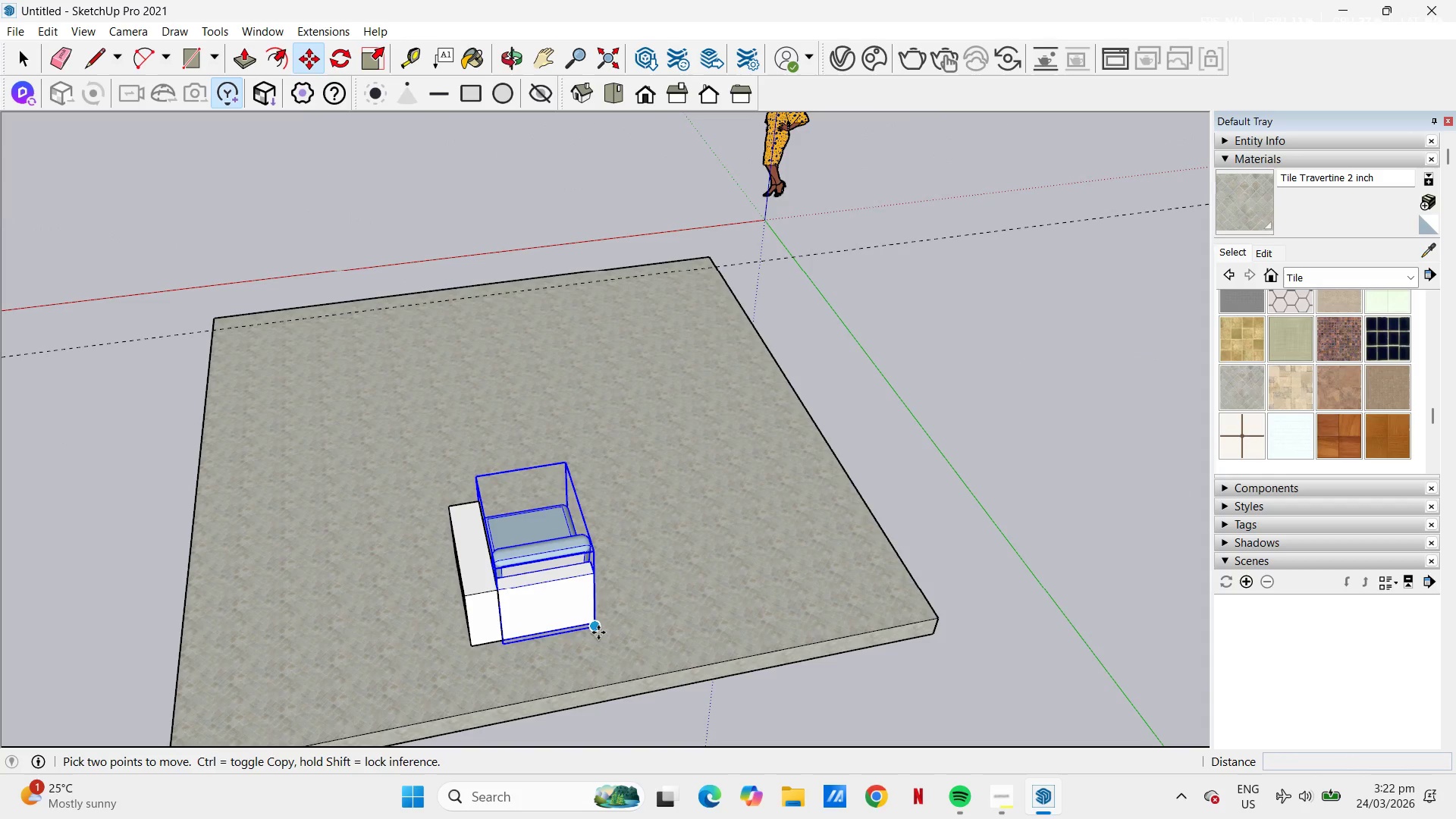 
left_click([598, 632])
 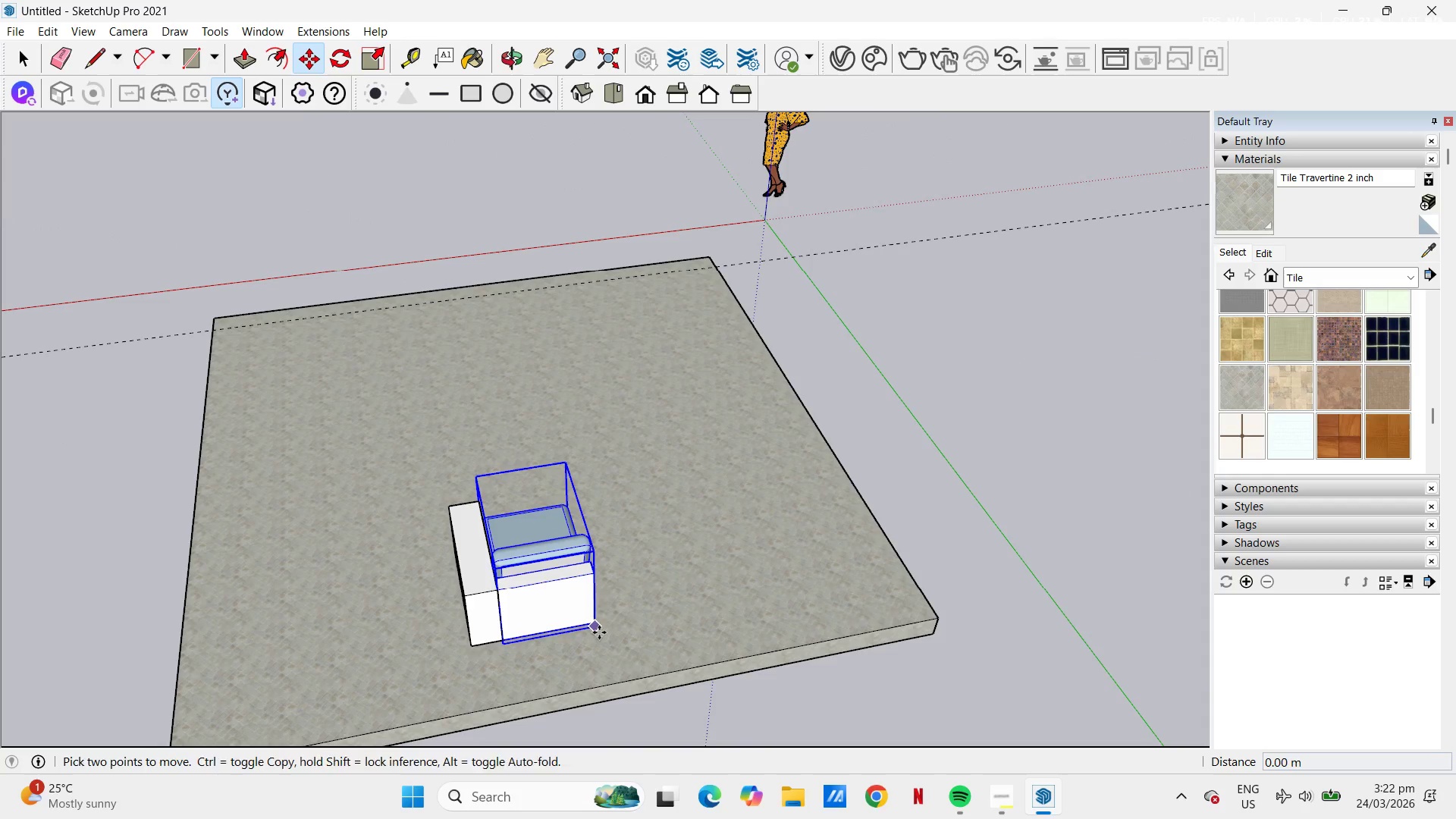 
key(Control+ControlLeft)
 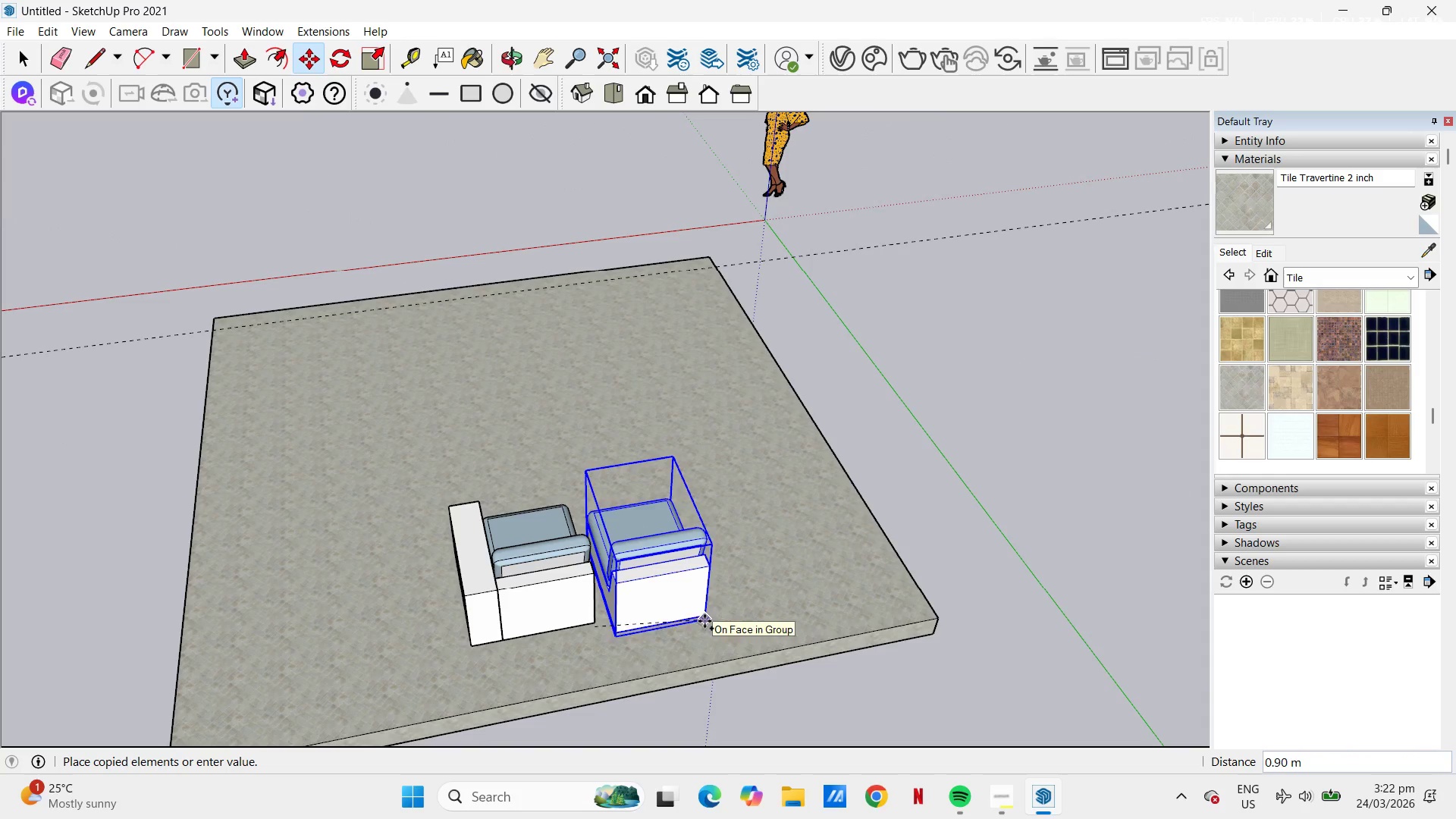 
left_click([713, 614])
 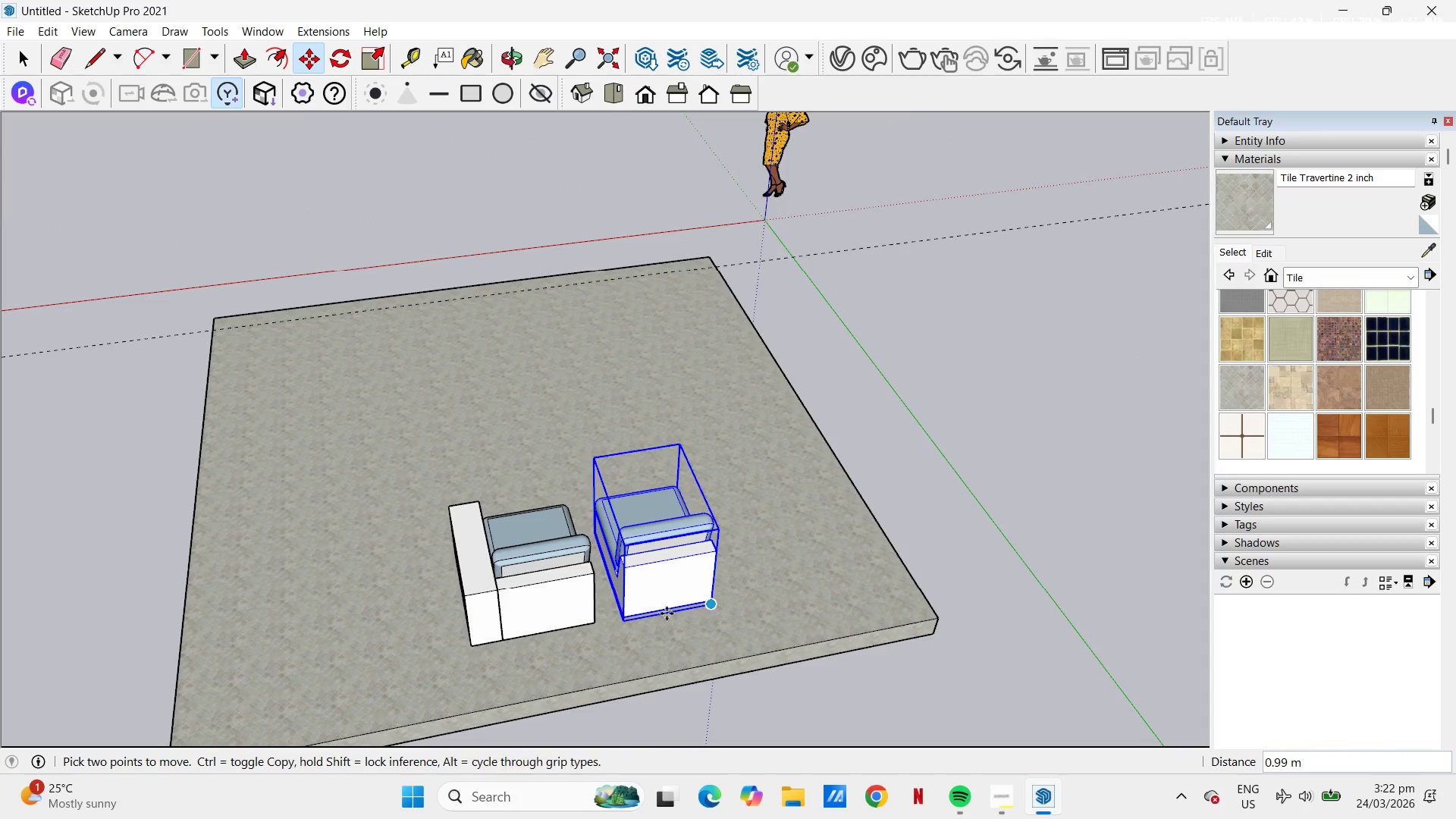 
scroll: coordinate [636, 623], scroll_direction: up, amount: 10.0
 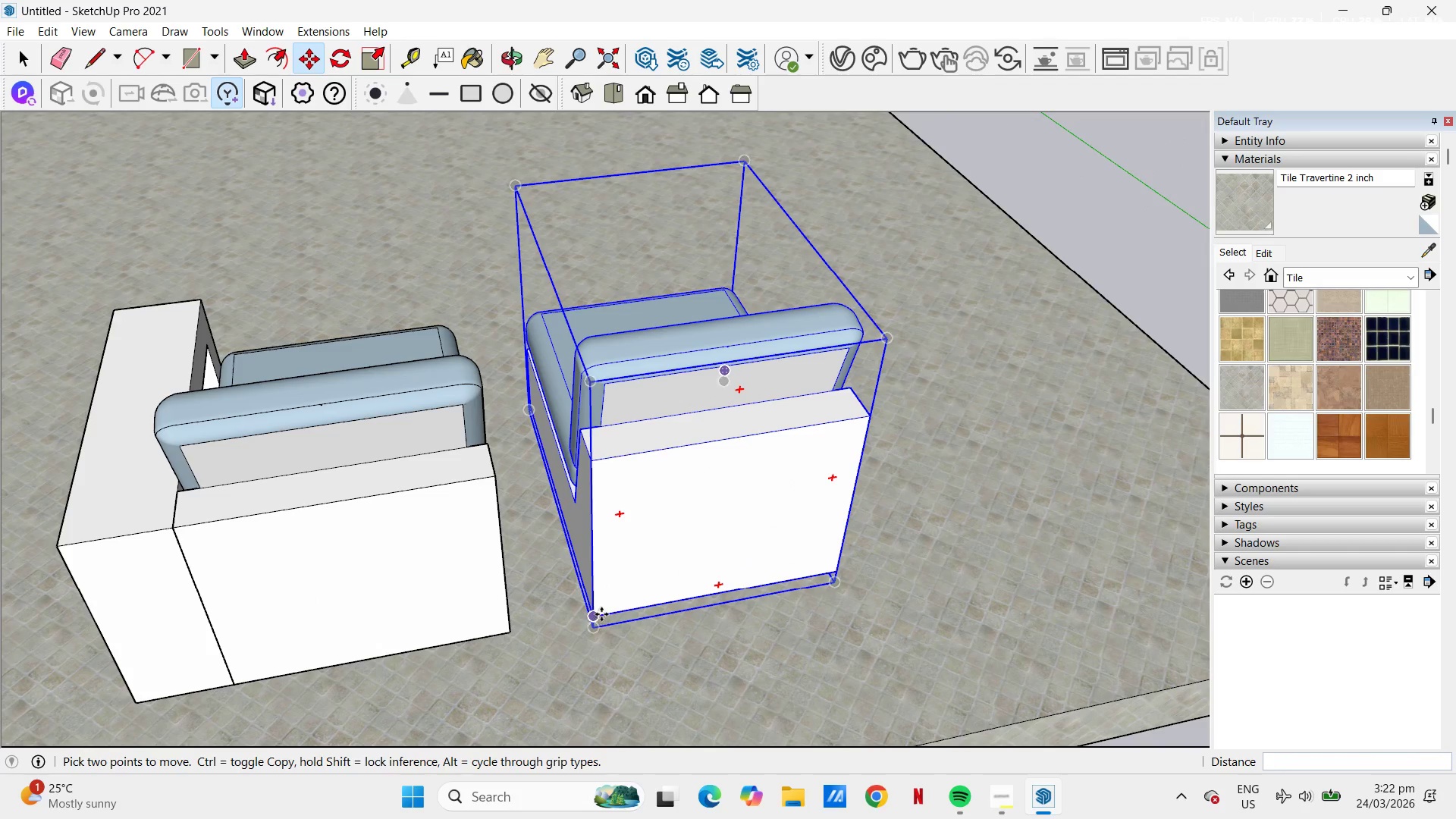 
left_click([596, 615])
 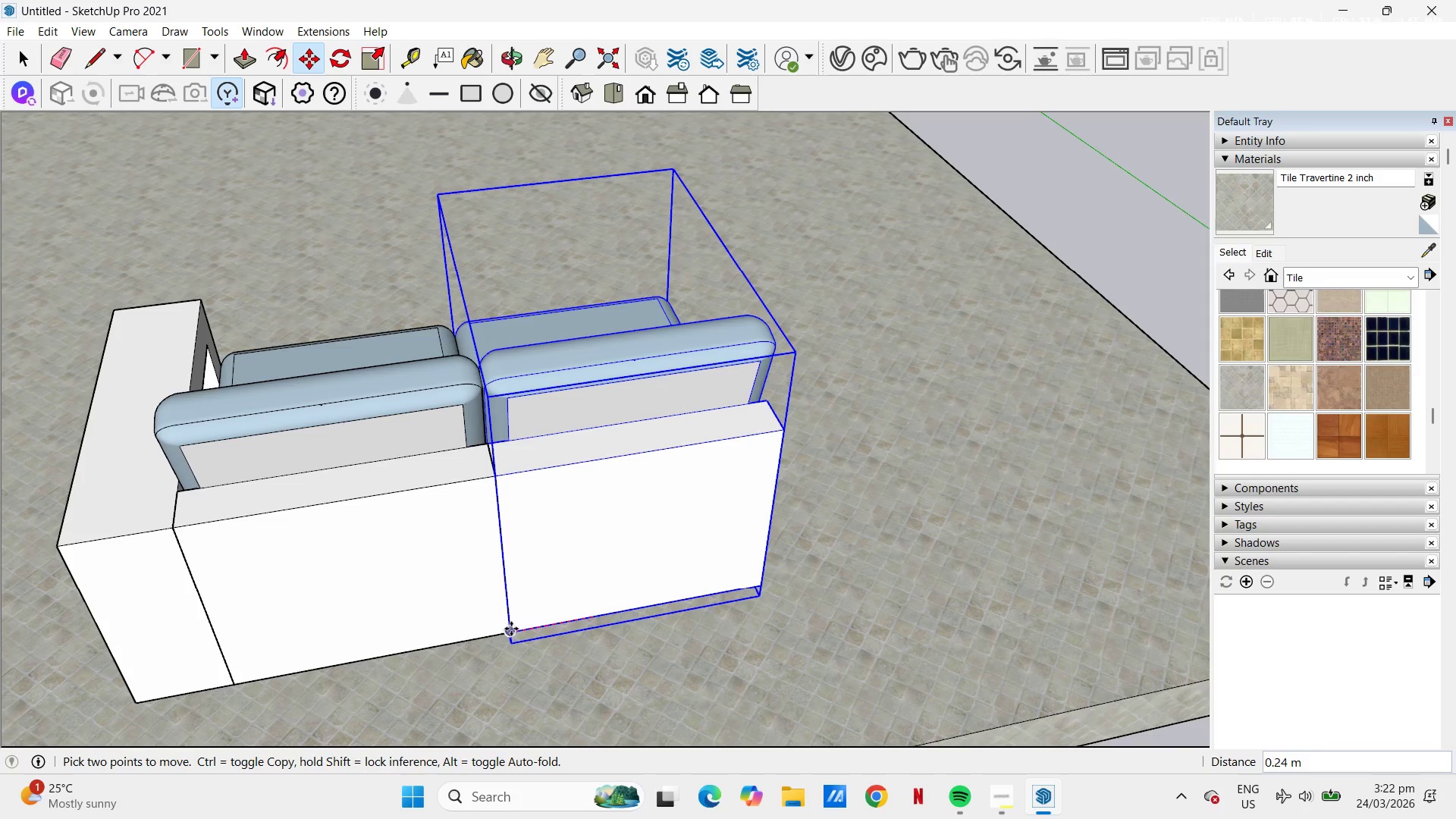 
left_click([508, 631])
 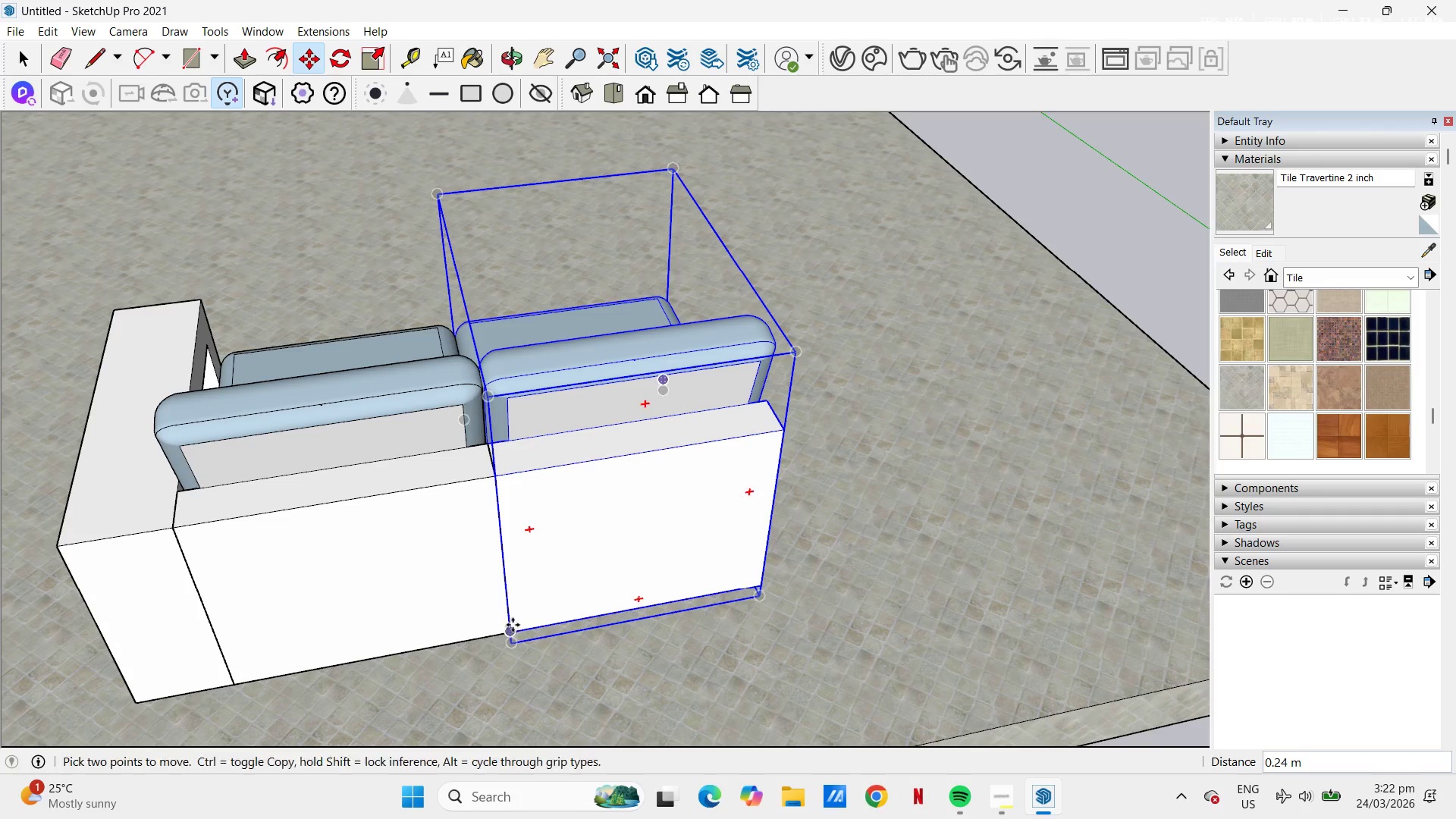 
key(Space)
 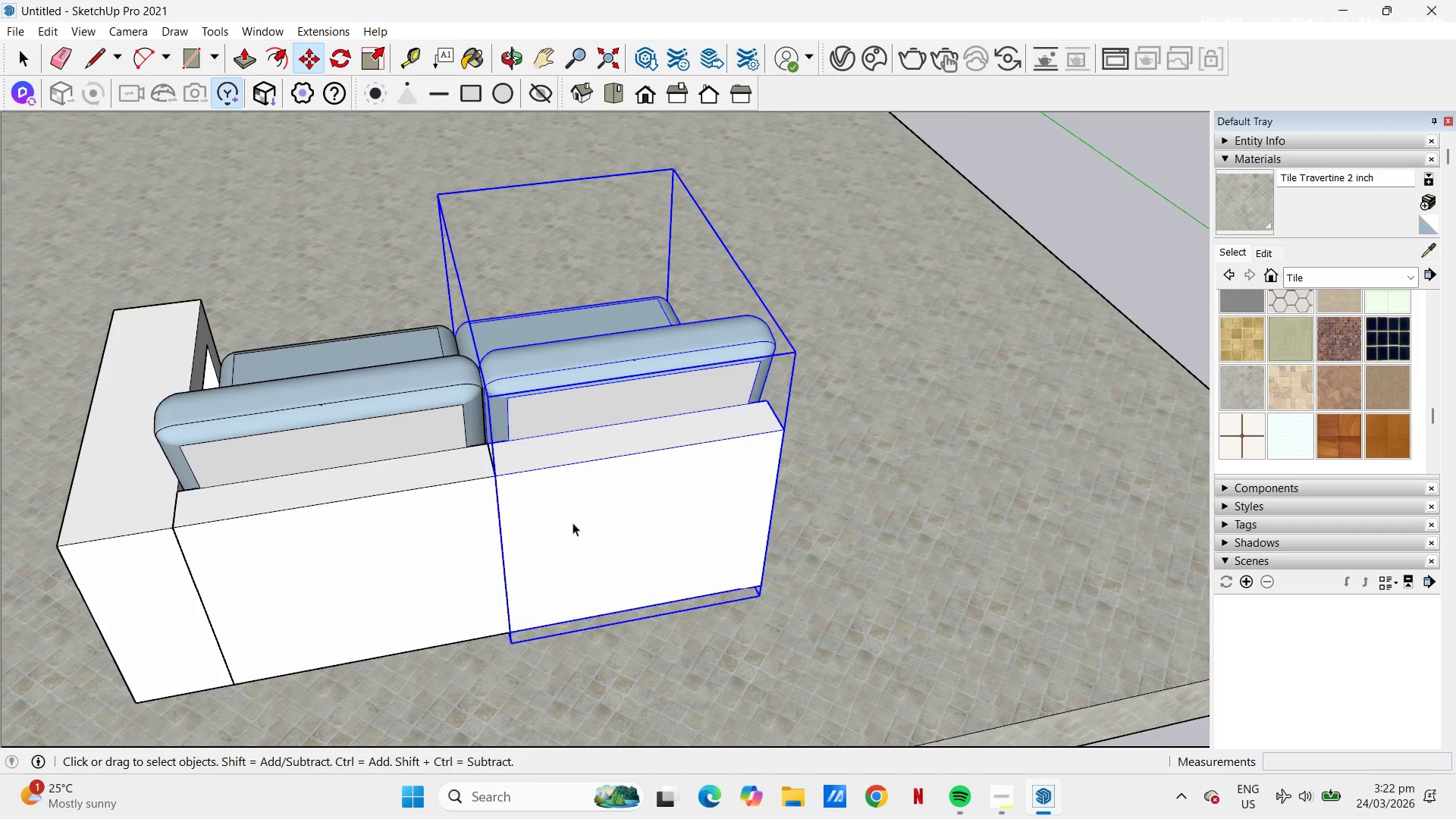 
scroll: coordinate [592, 511], scroll_direction: down, amount: 3.0
 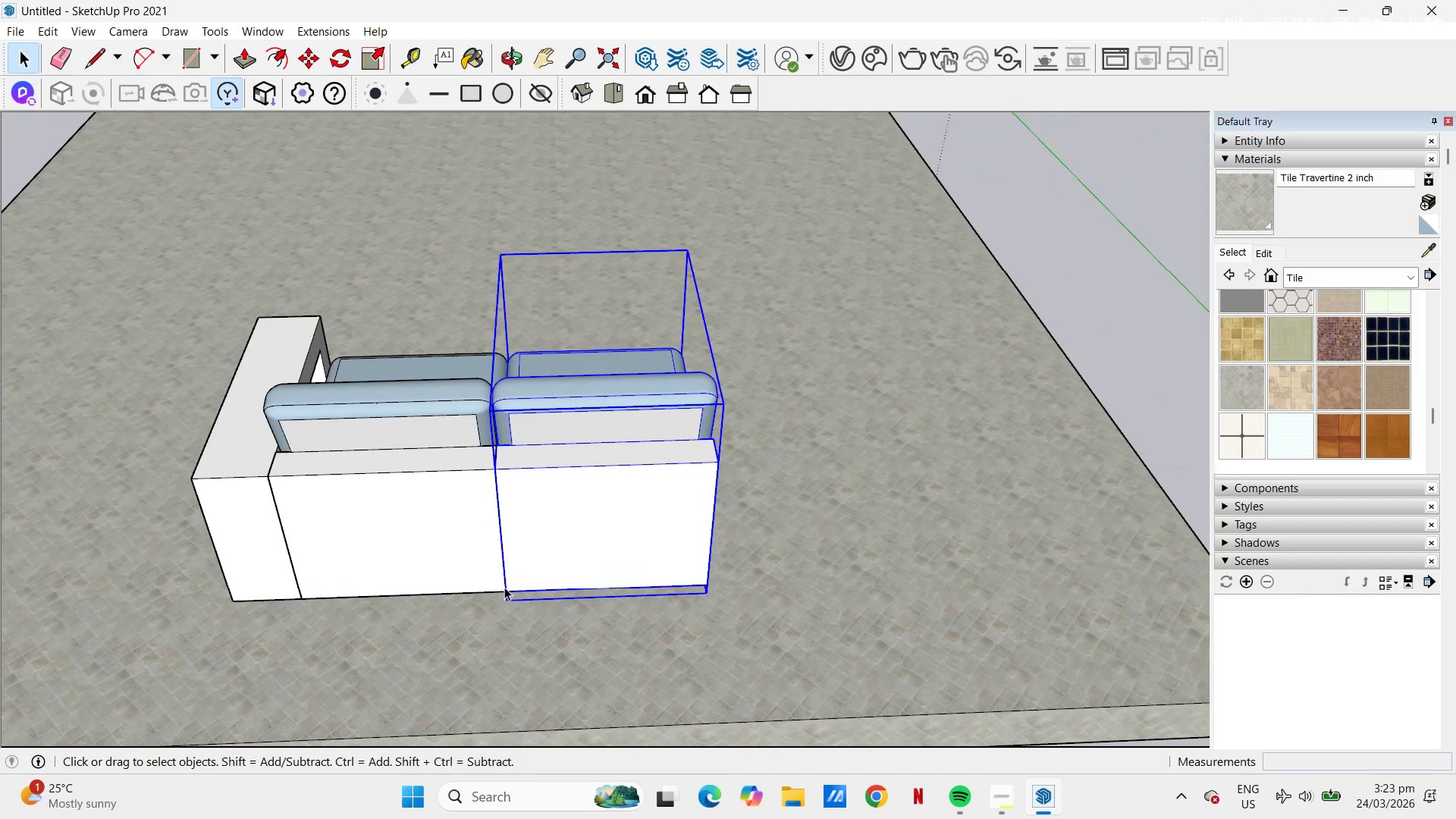 
key(M)
 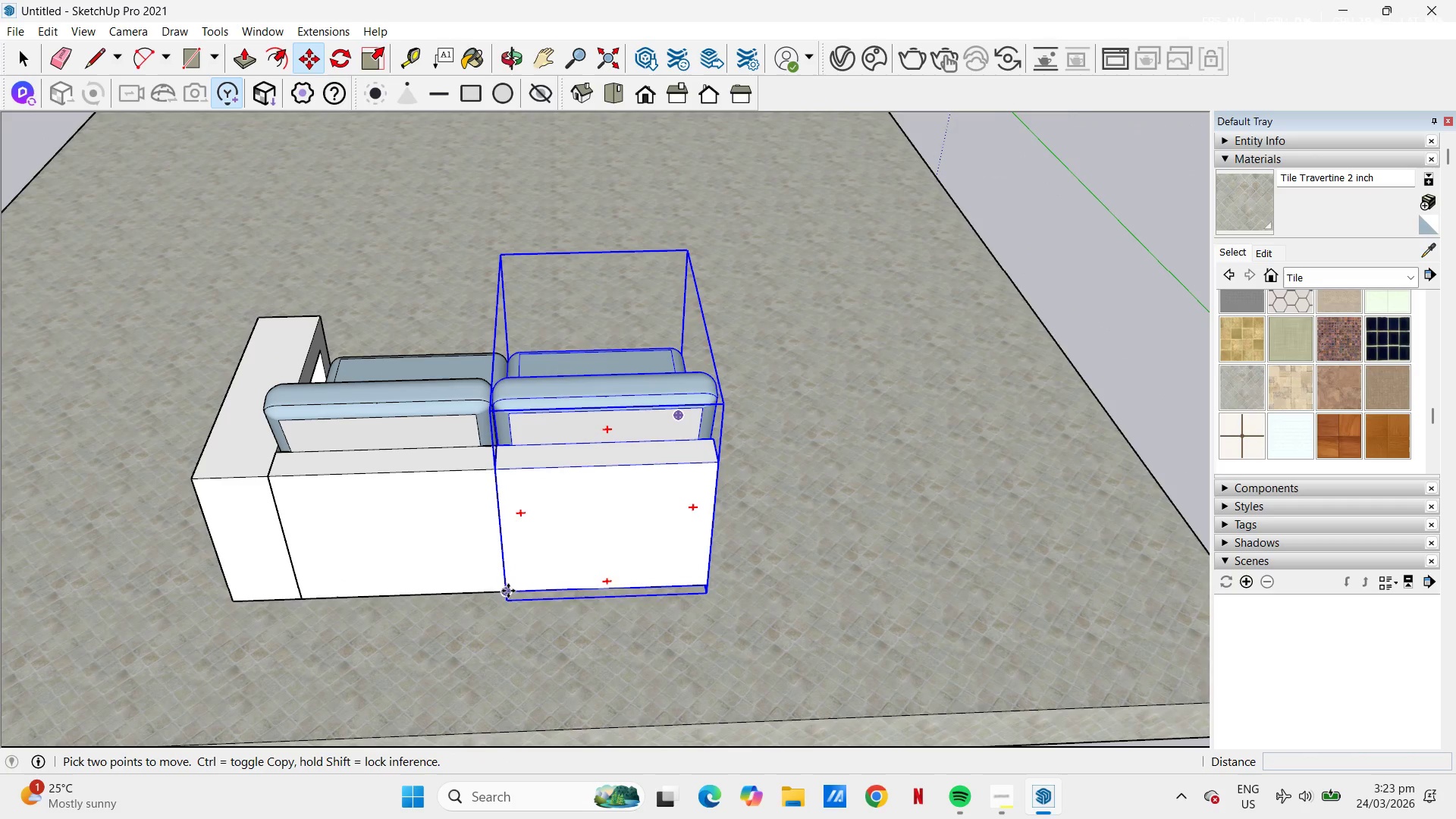 
left_click([506, 592])
 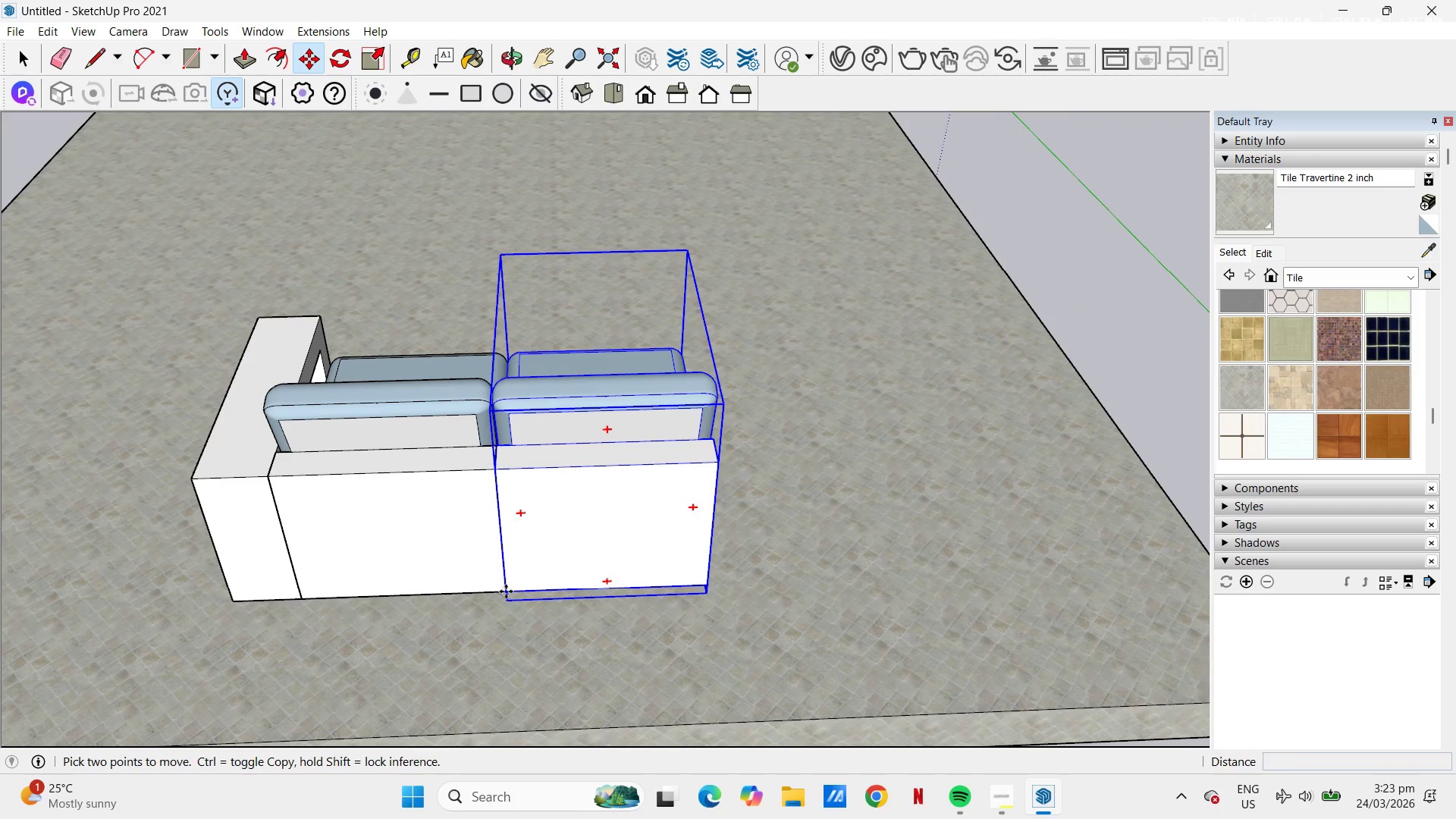 
key(Control+ControlLeft)
 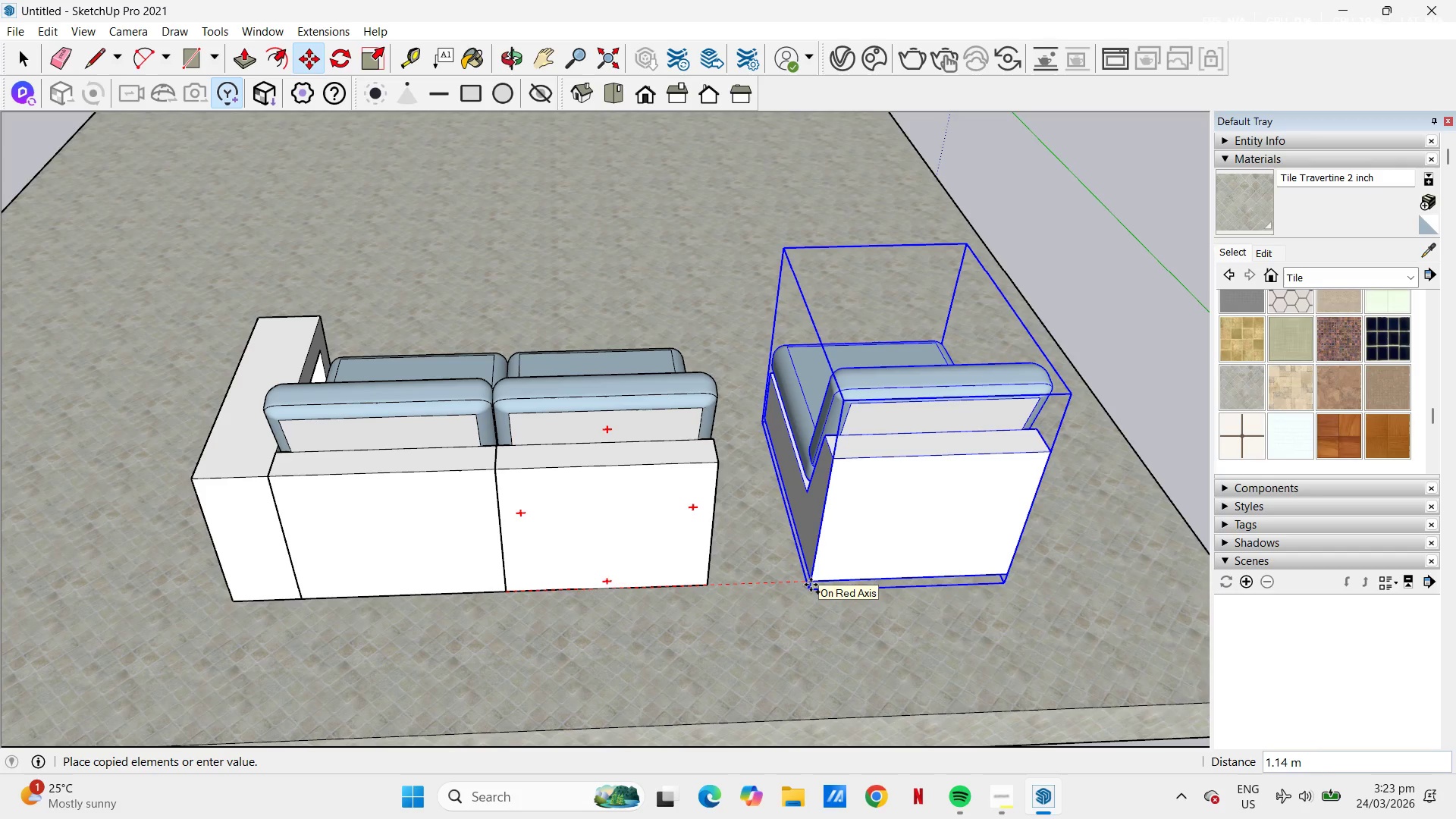 
left_click([816, 582])
 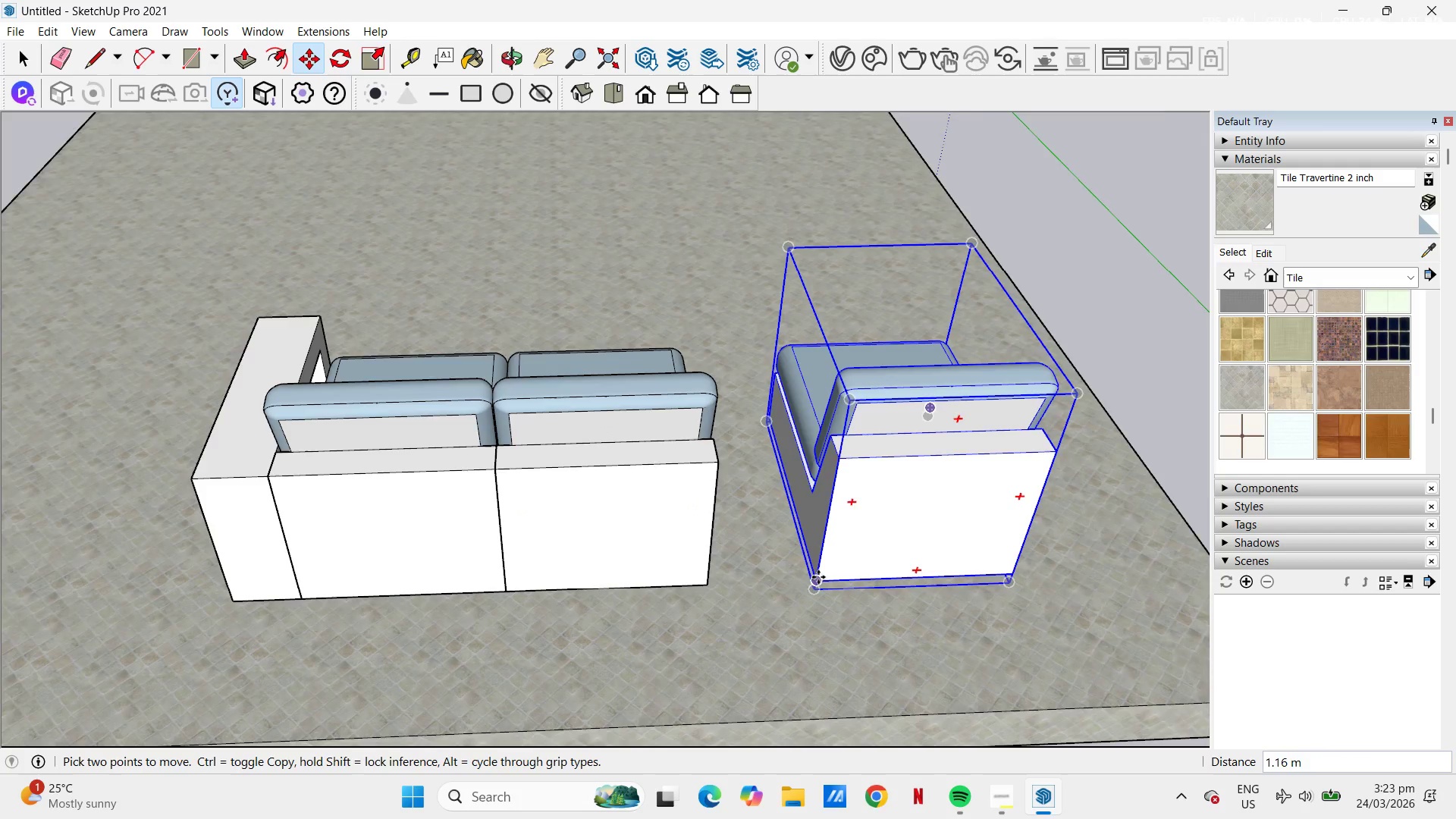 
scroll: coordinate [818, 577], scroll_direction: up, amount: 5.0
 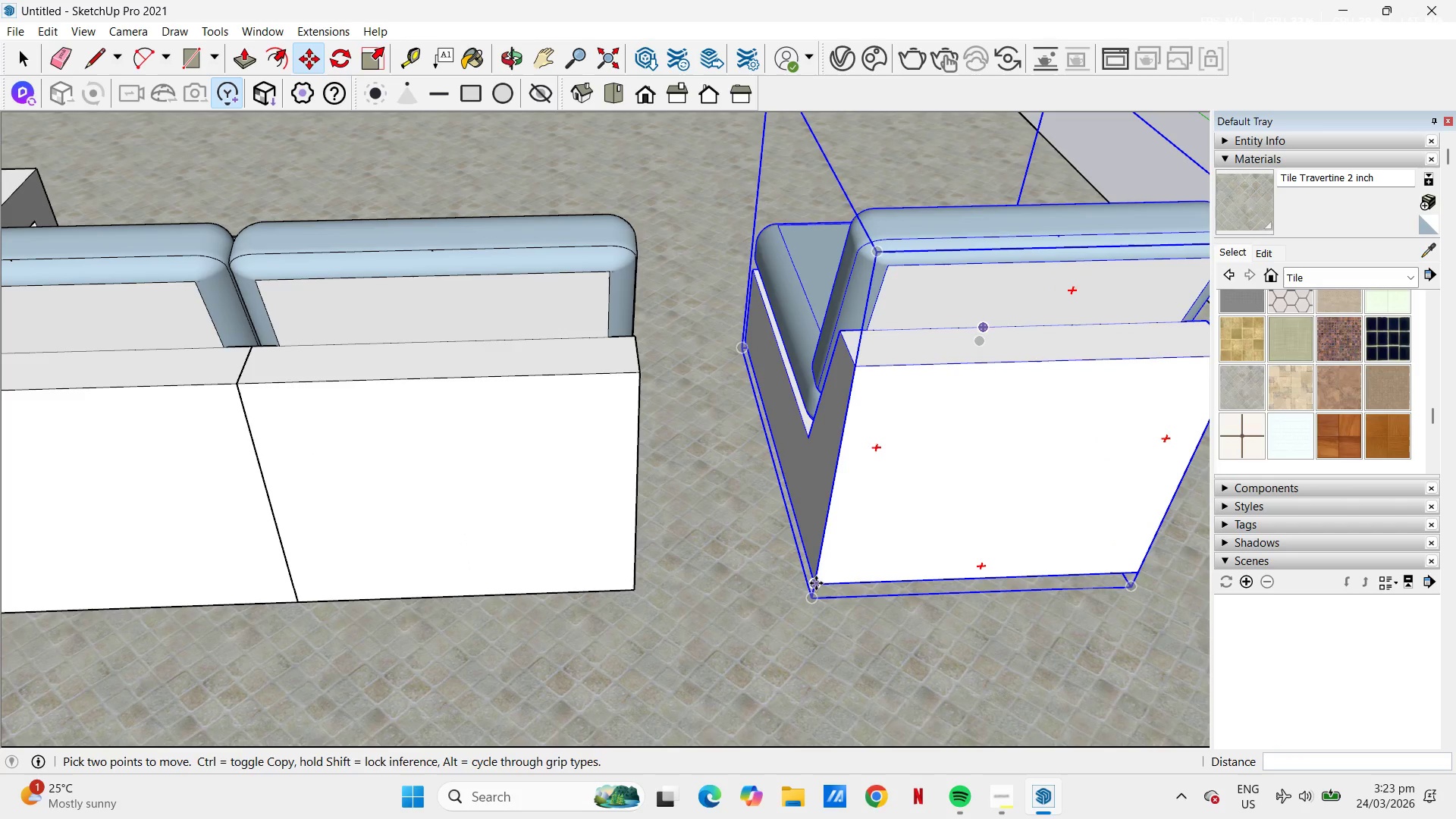 
left_click([816, 583])
 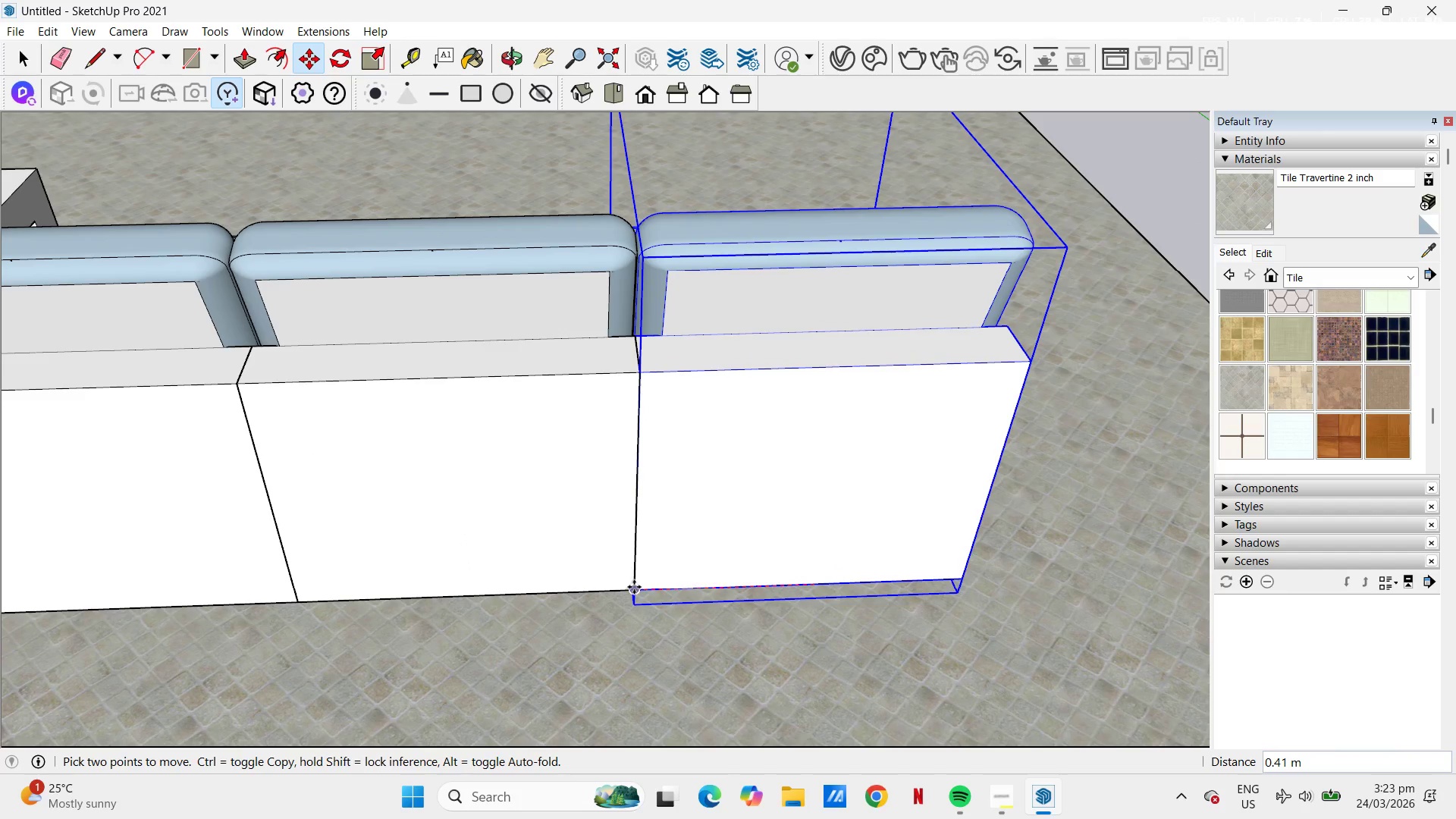 
left_click([633, 588])
 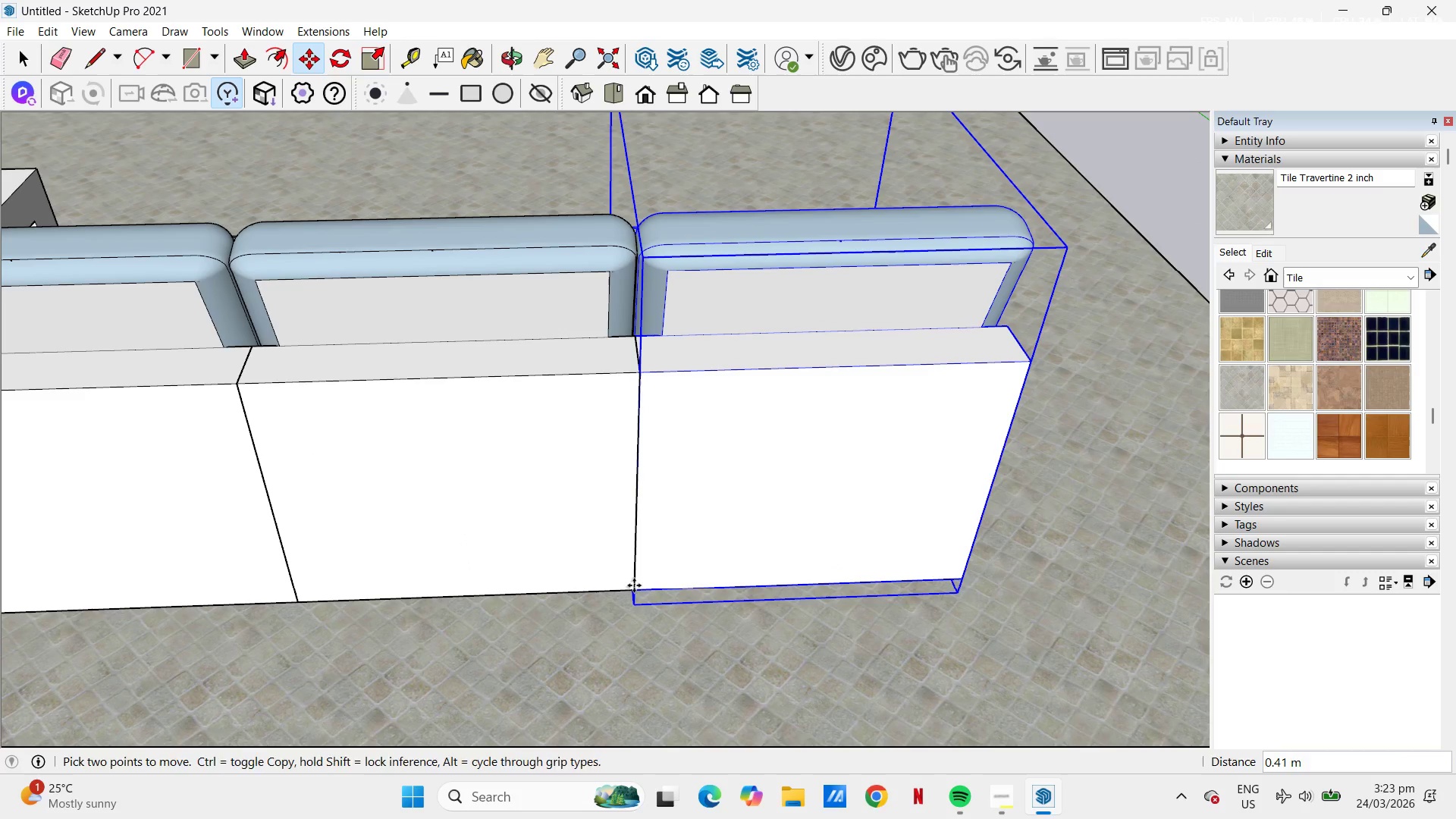 
key(Space)
 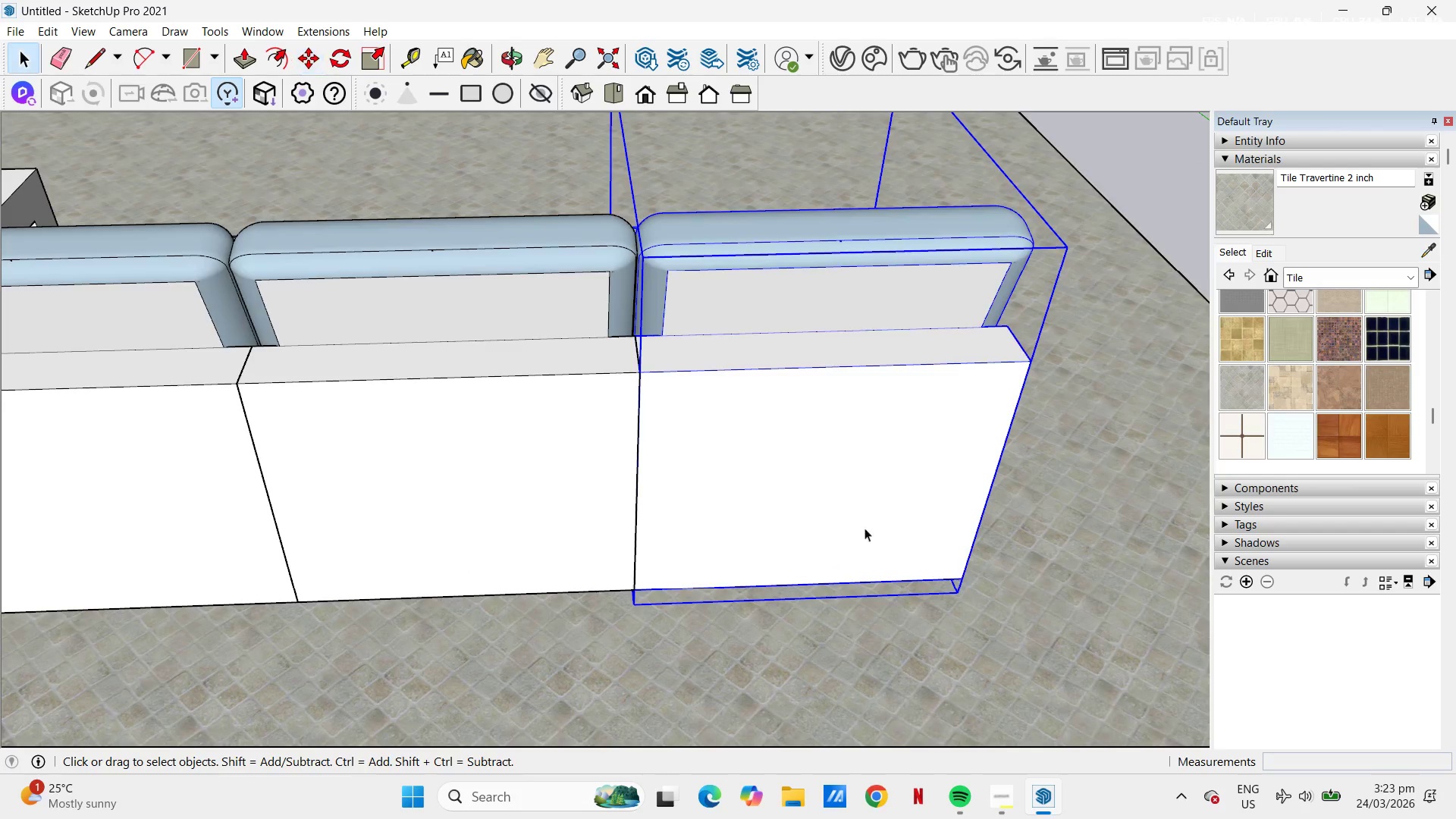 
key(Space)
 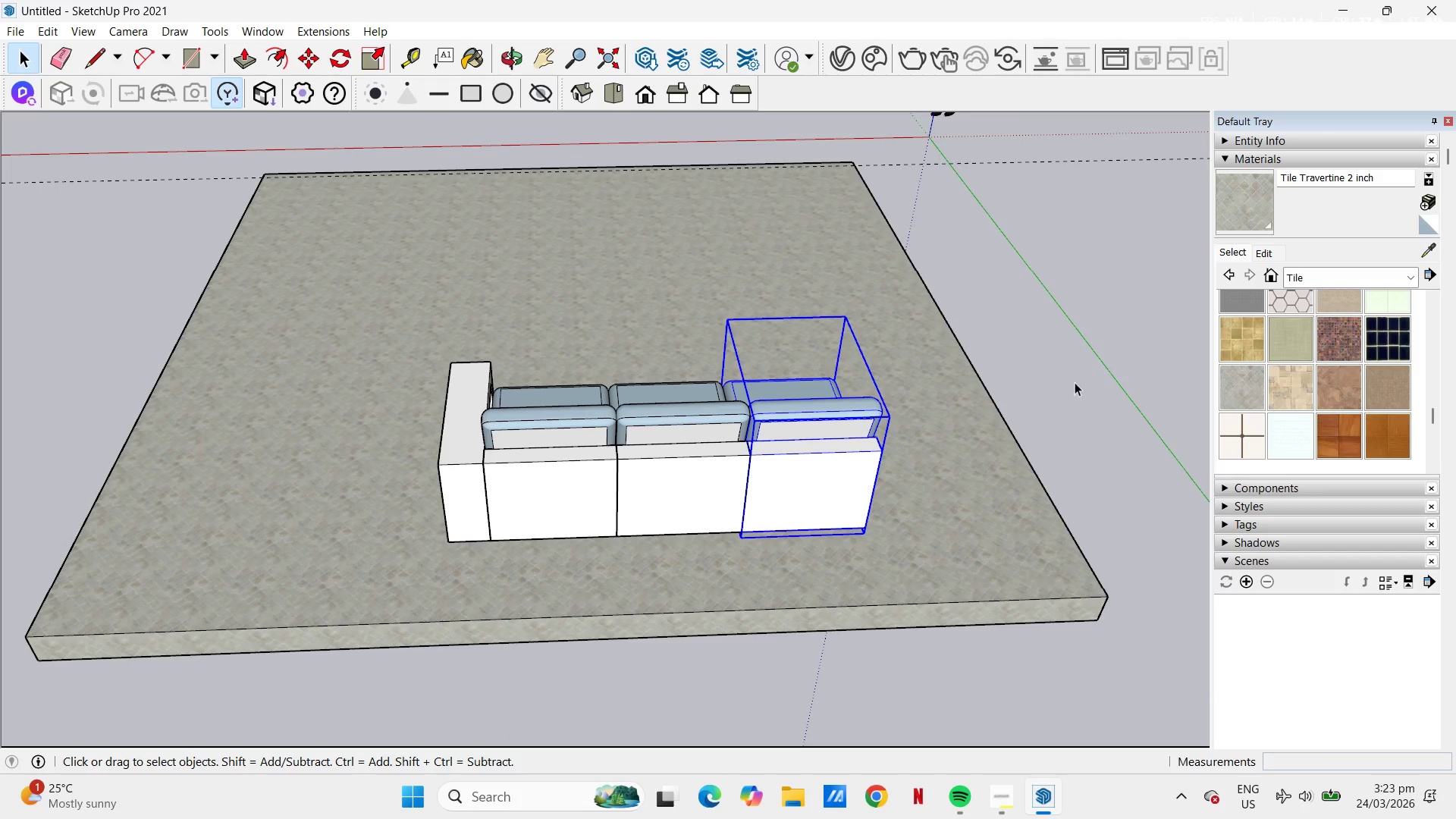 
left_click([1081, 376])
 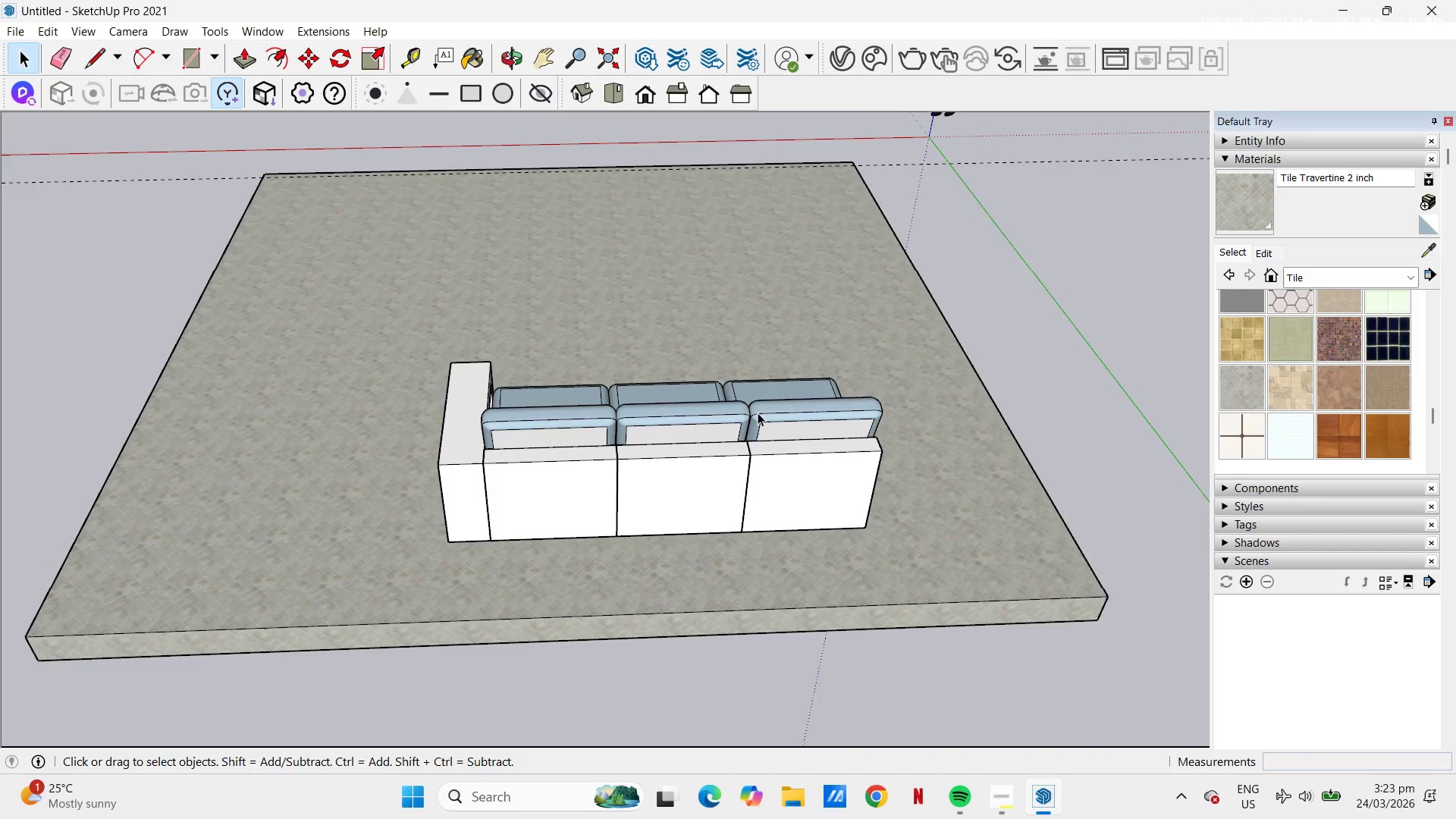 
scroll: coordinate [599, 398], scroll_direction: down, amount: 16.0
 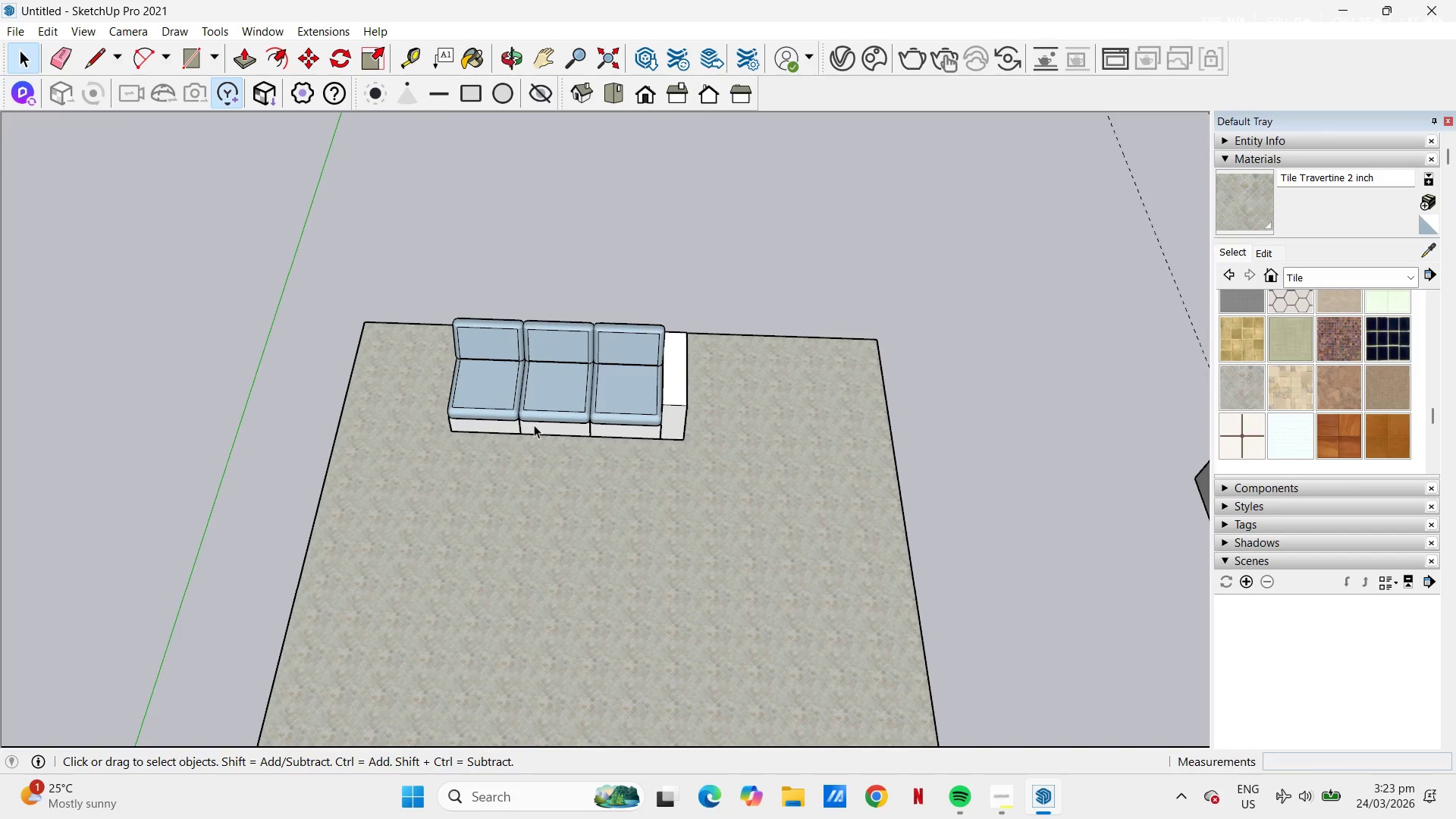 
wait(5.74)
 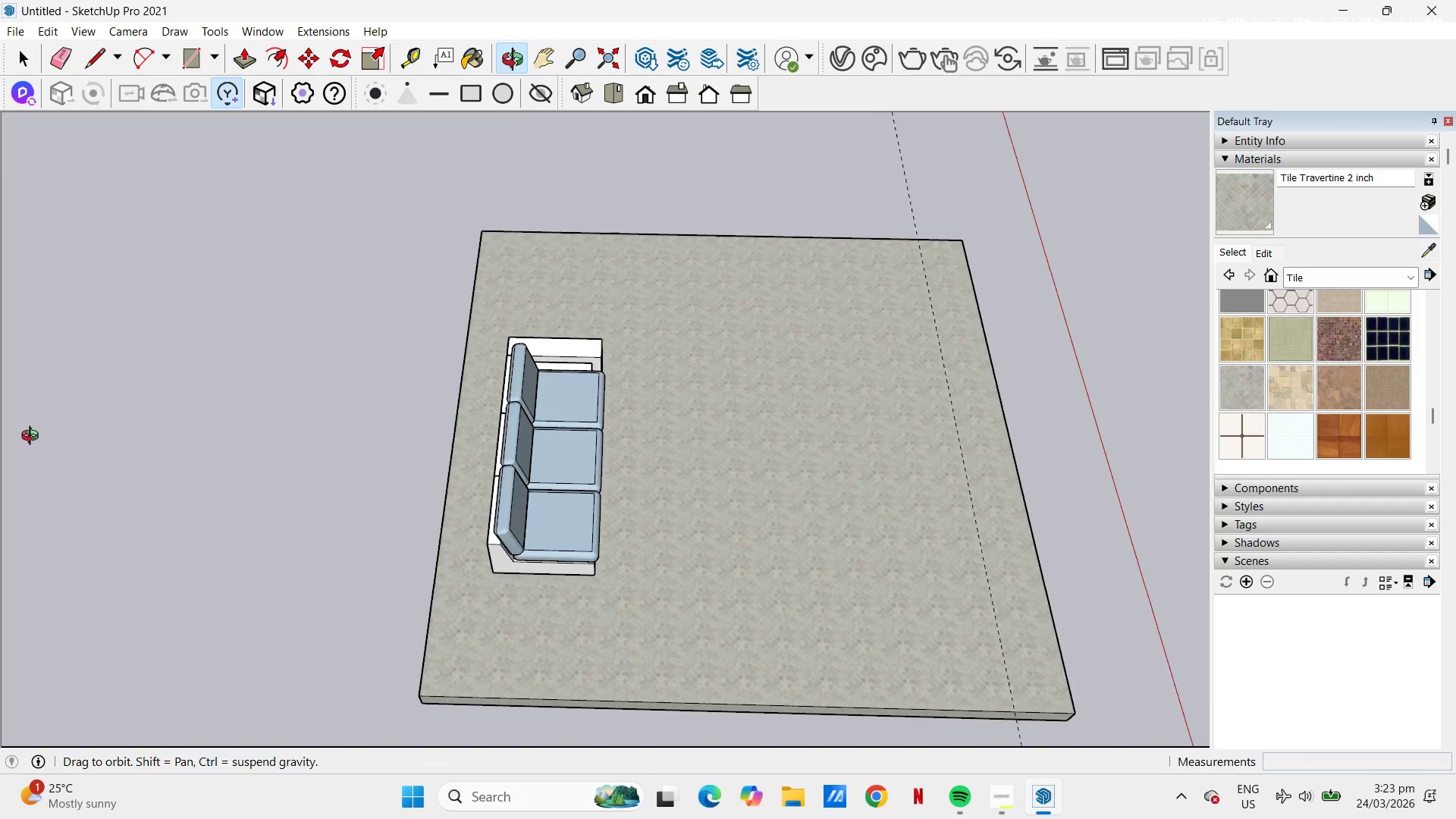 
left_click([663, 423])
 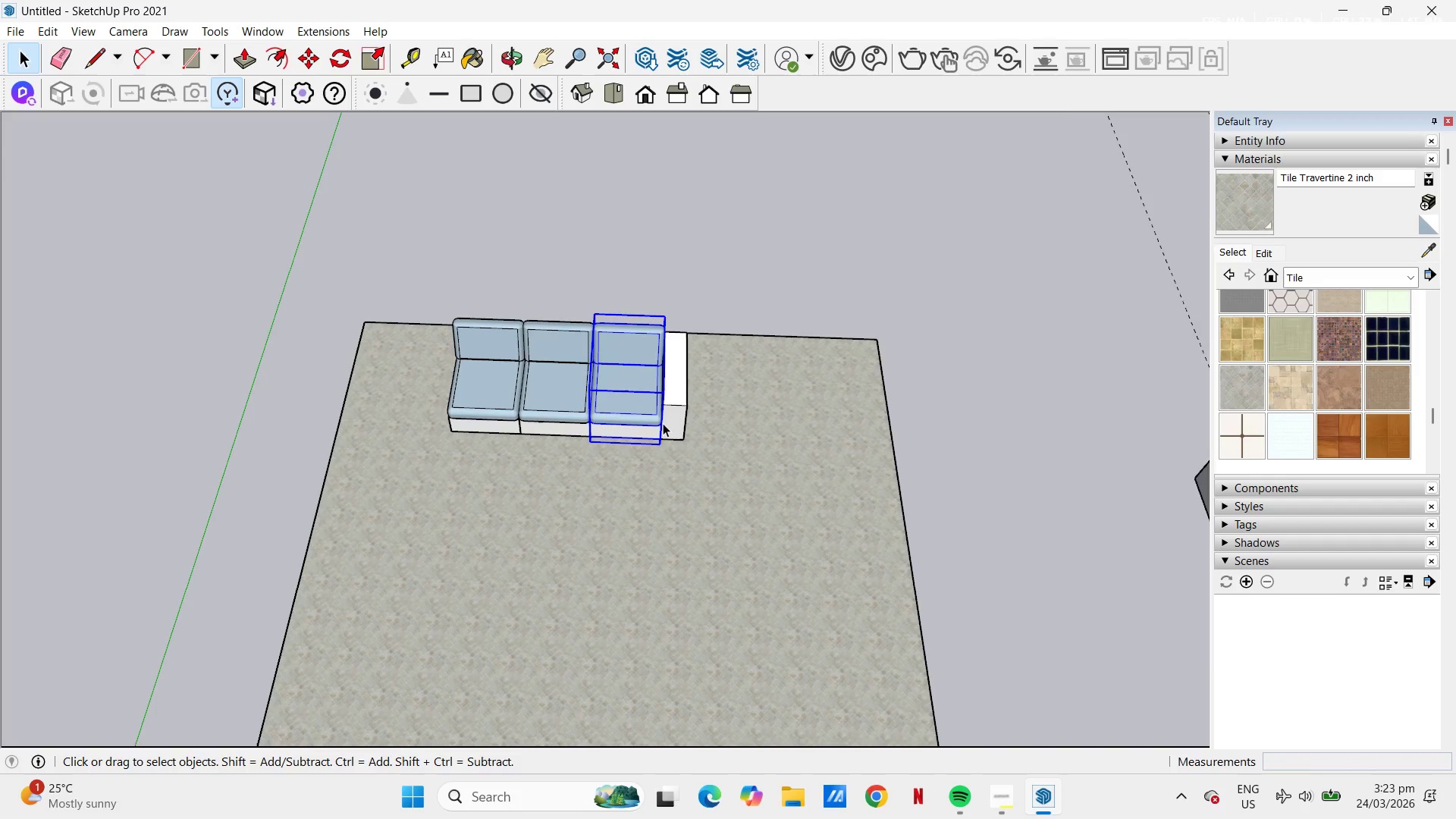 
scroll: coordinate [645, 425], scroll_direction: down, amount: 8.0
 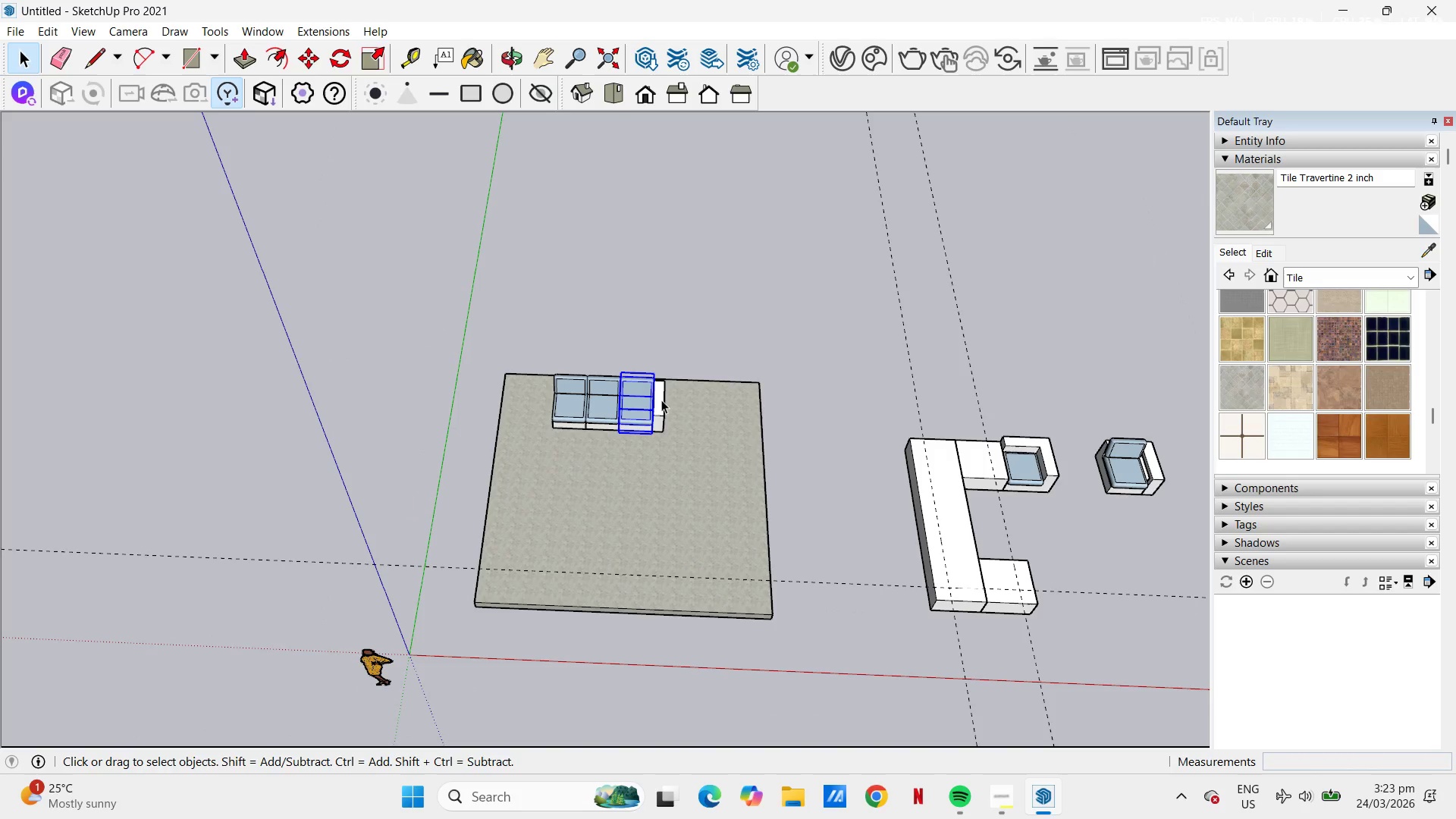 
key(Control+ControlLeft)
 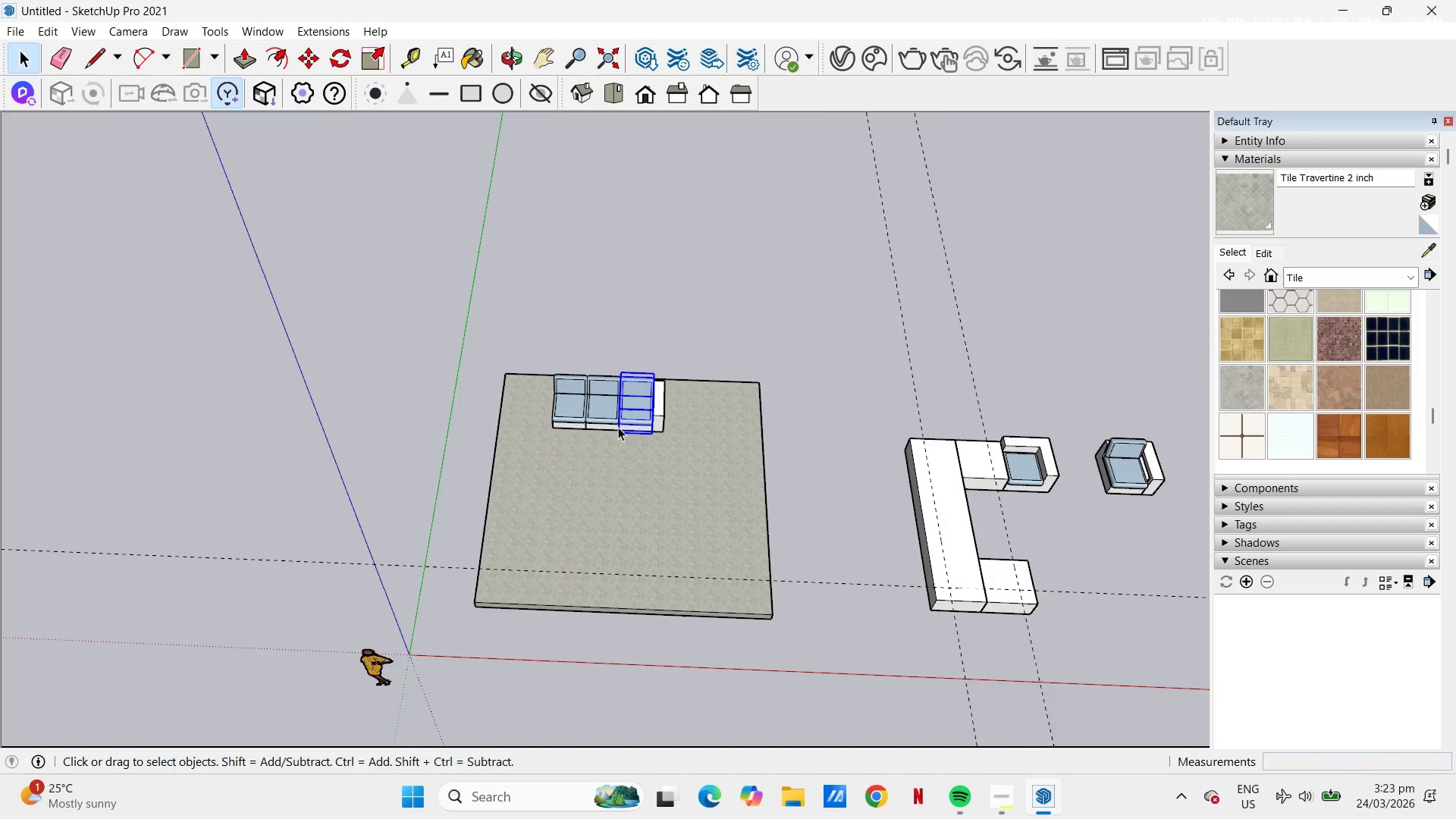 
scroll: coordinate [628, 419], scroll_direction: up, amount: 3.0
 